 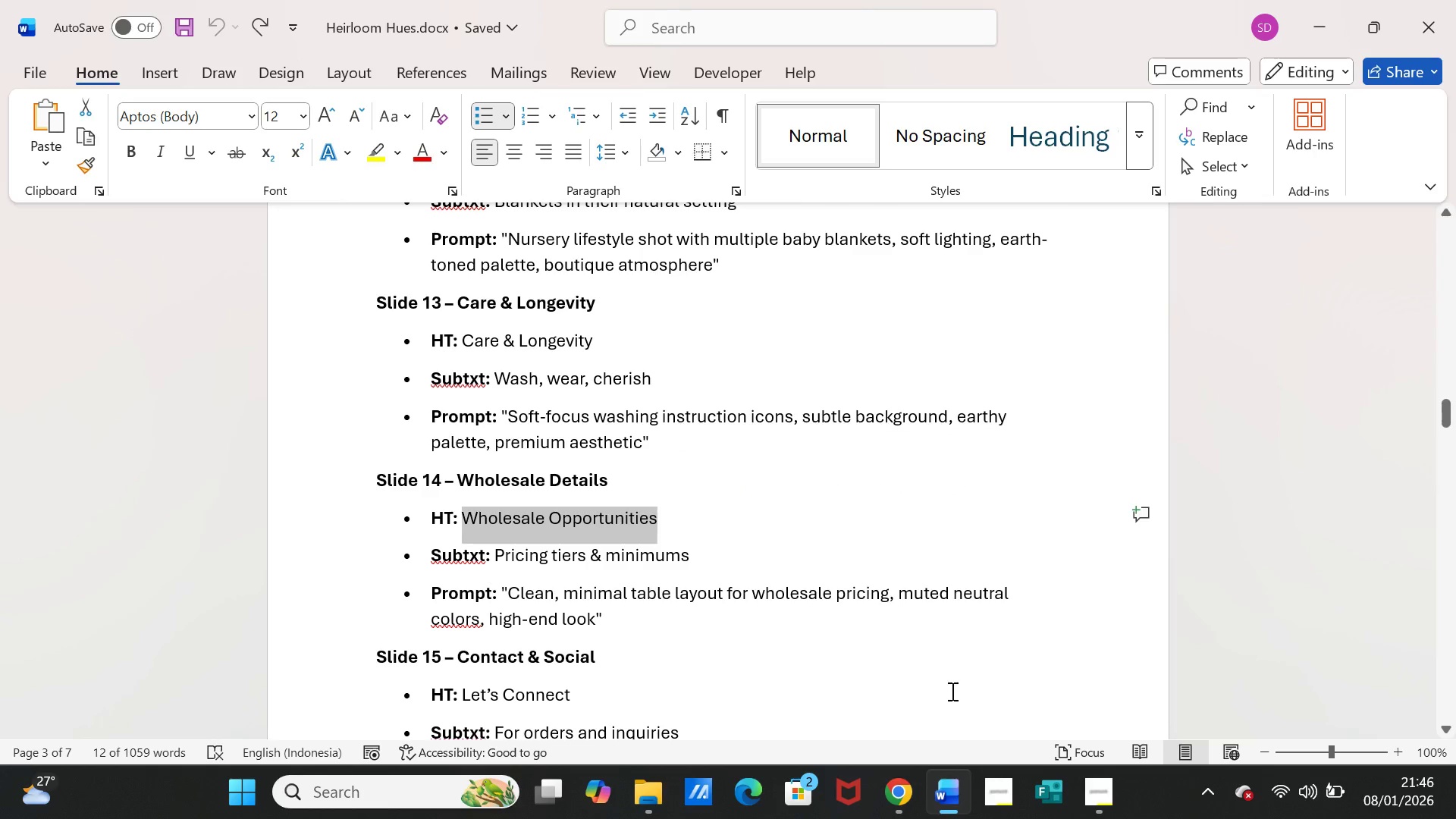 
key(Control+C)
 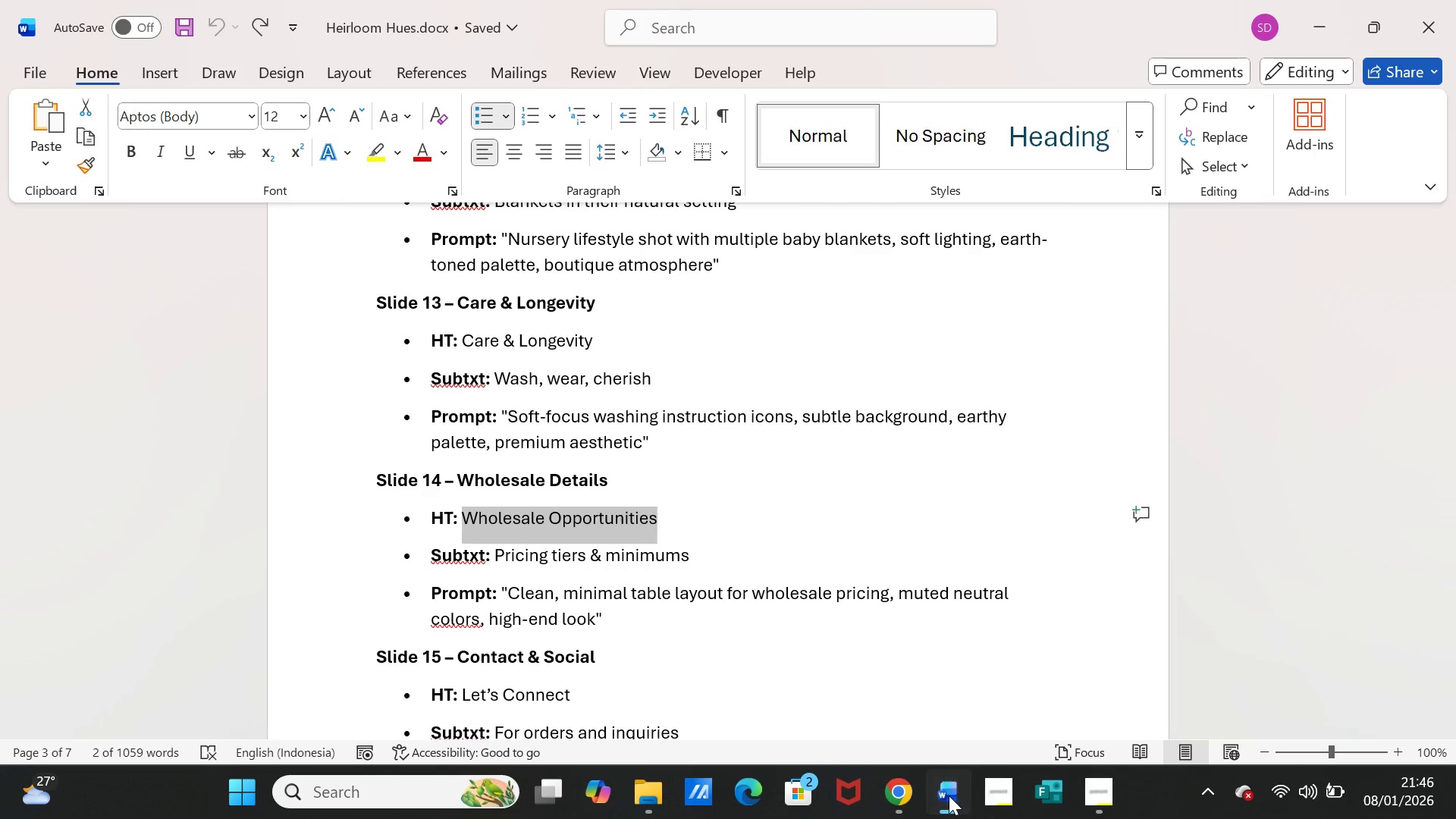 
left_click([949, 795])
 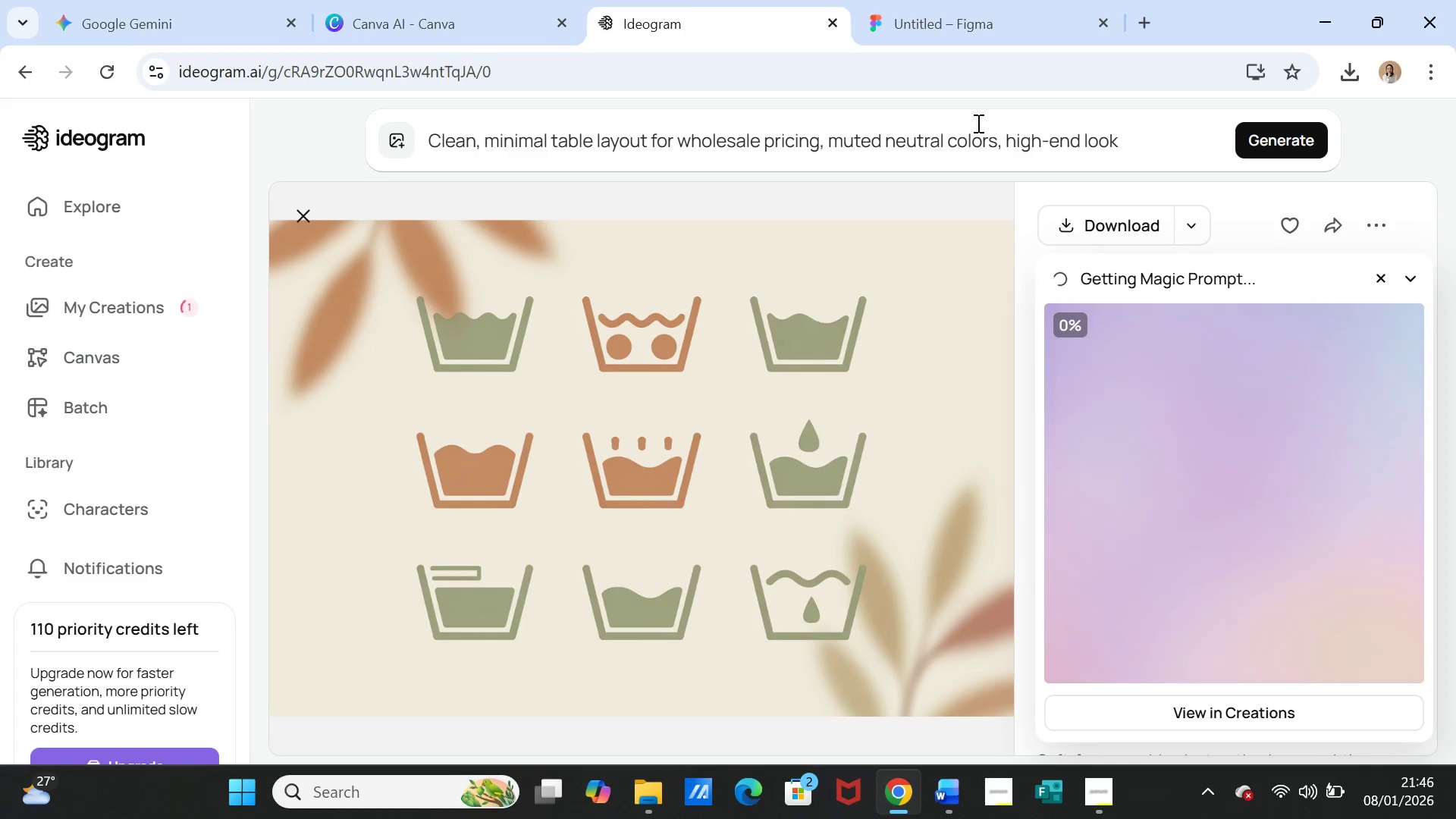 
left_click([987, 24])
 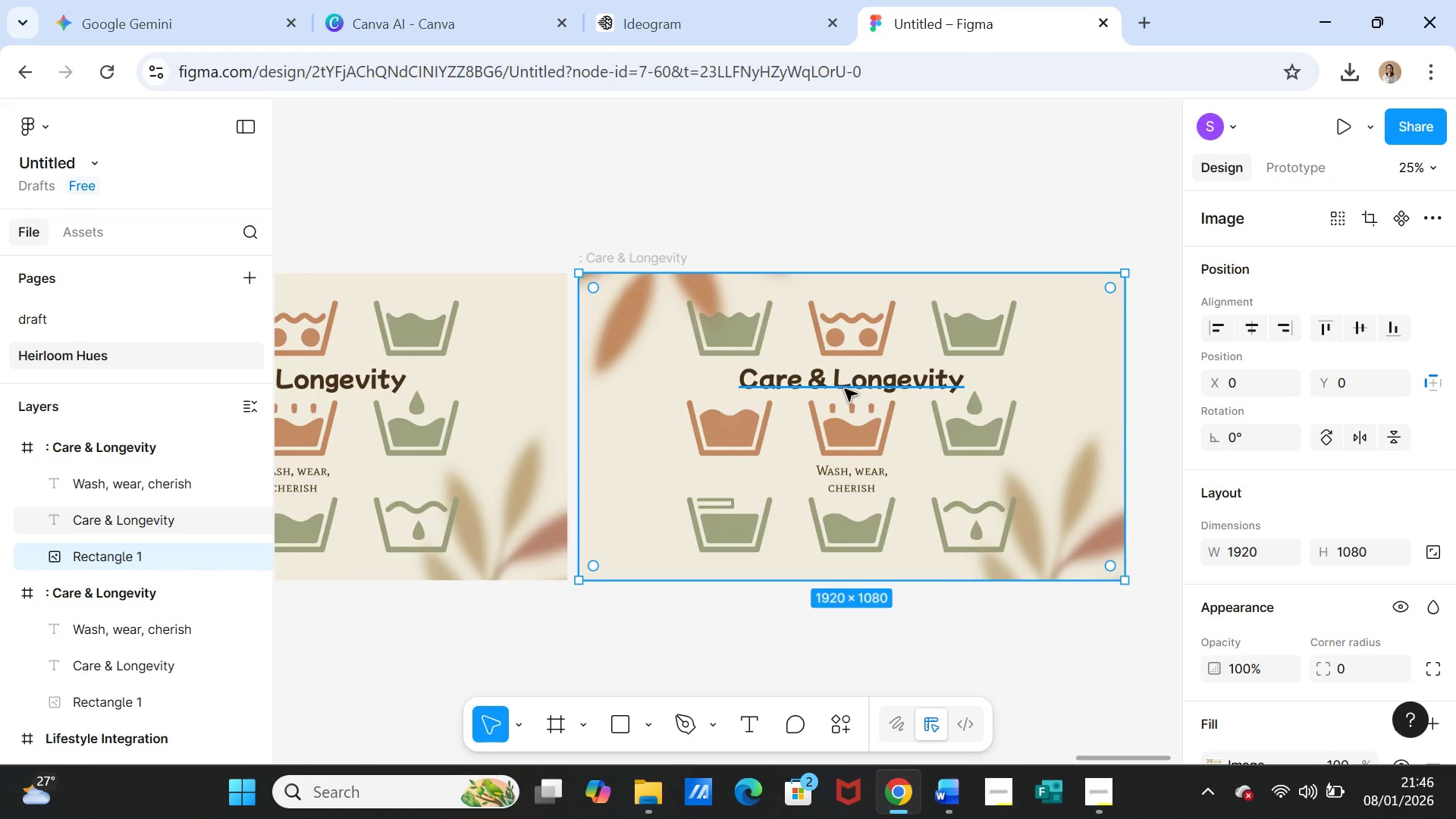 
double_click([845, 389])
 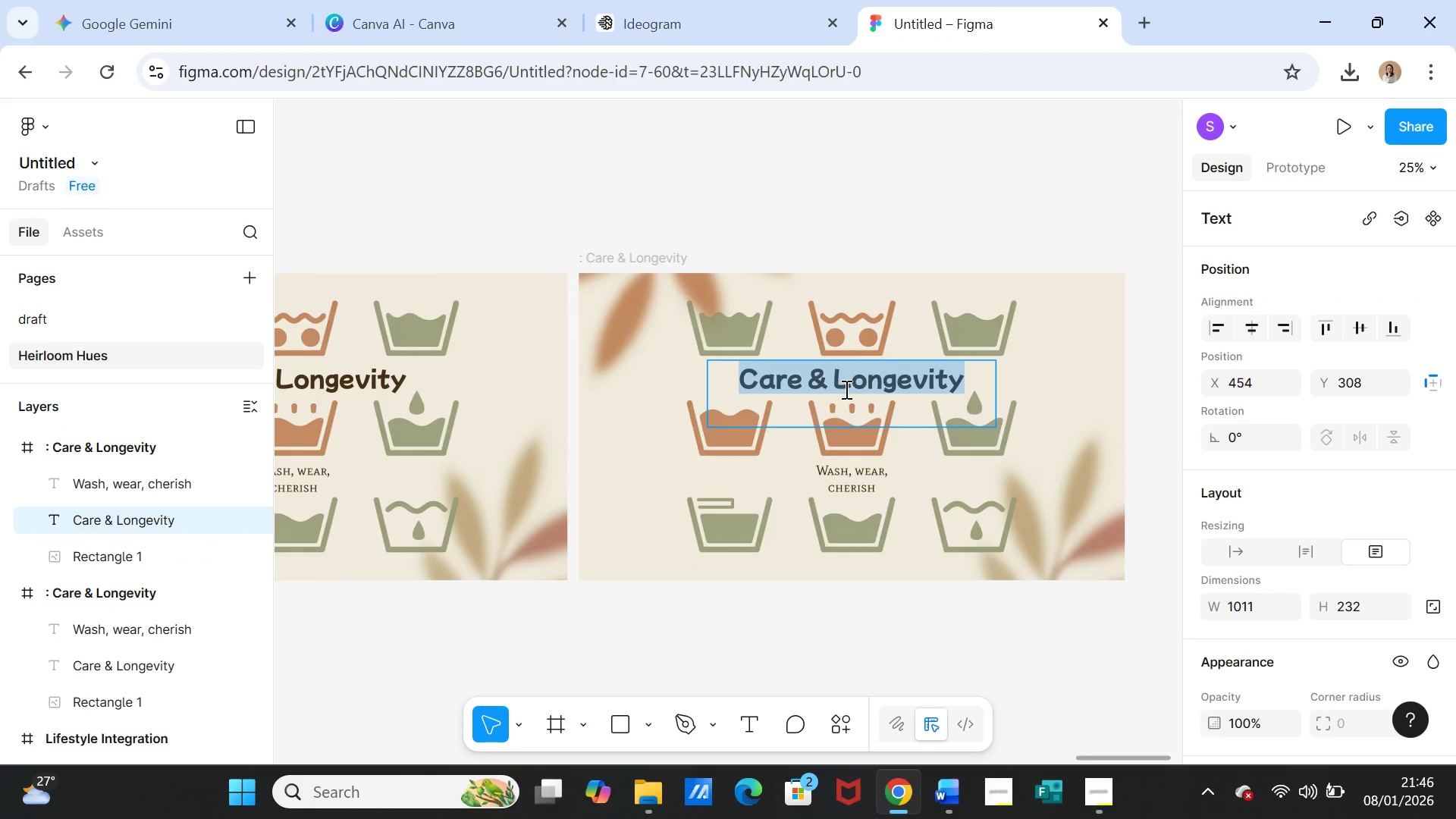 
key(Control+V)
 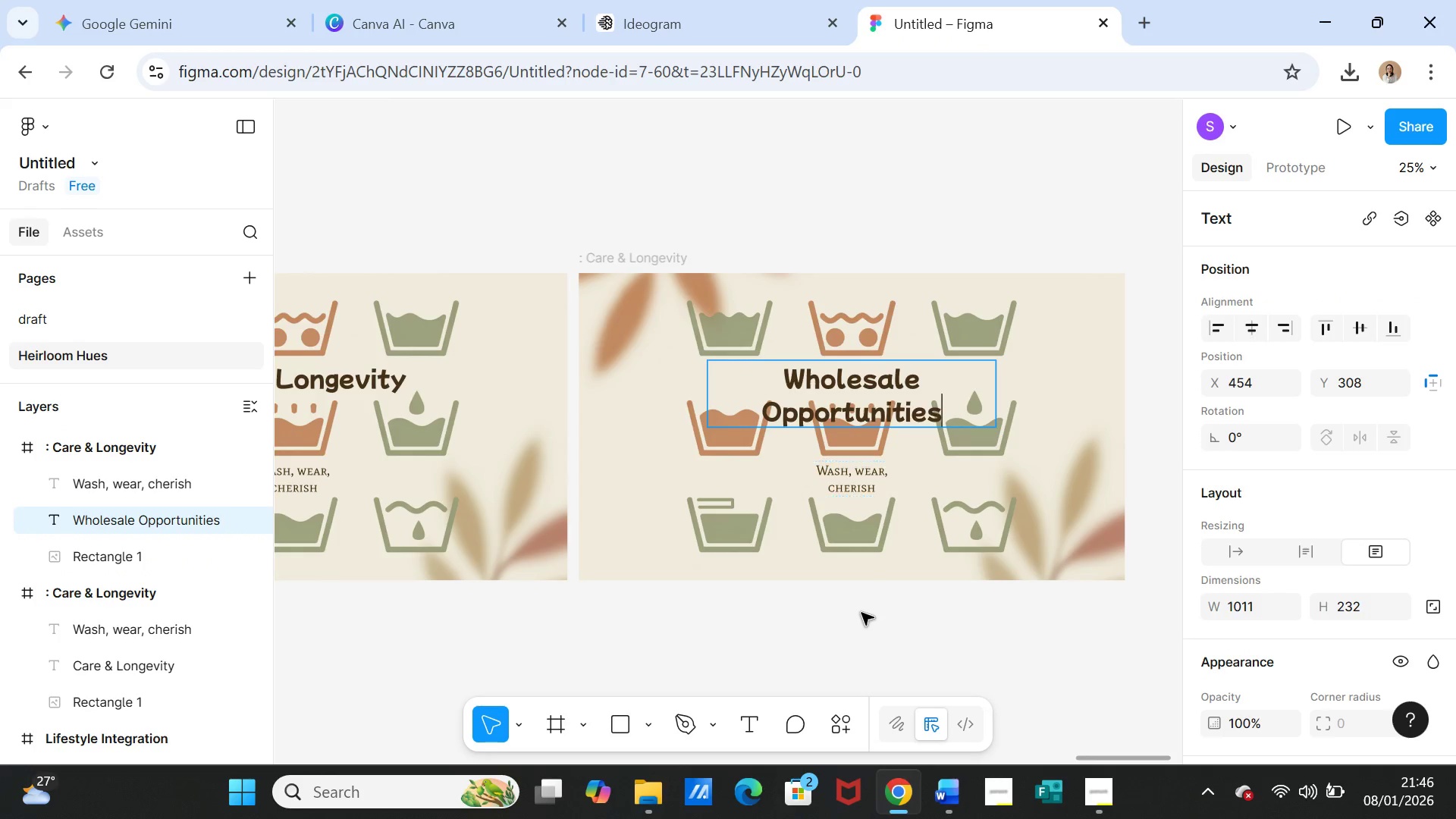 
left_click([861, 614])
 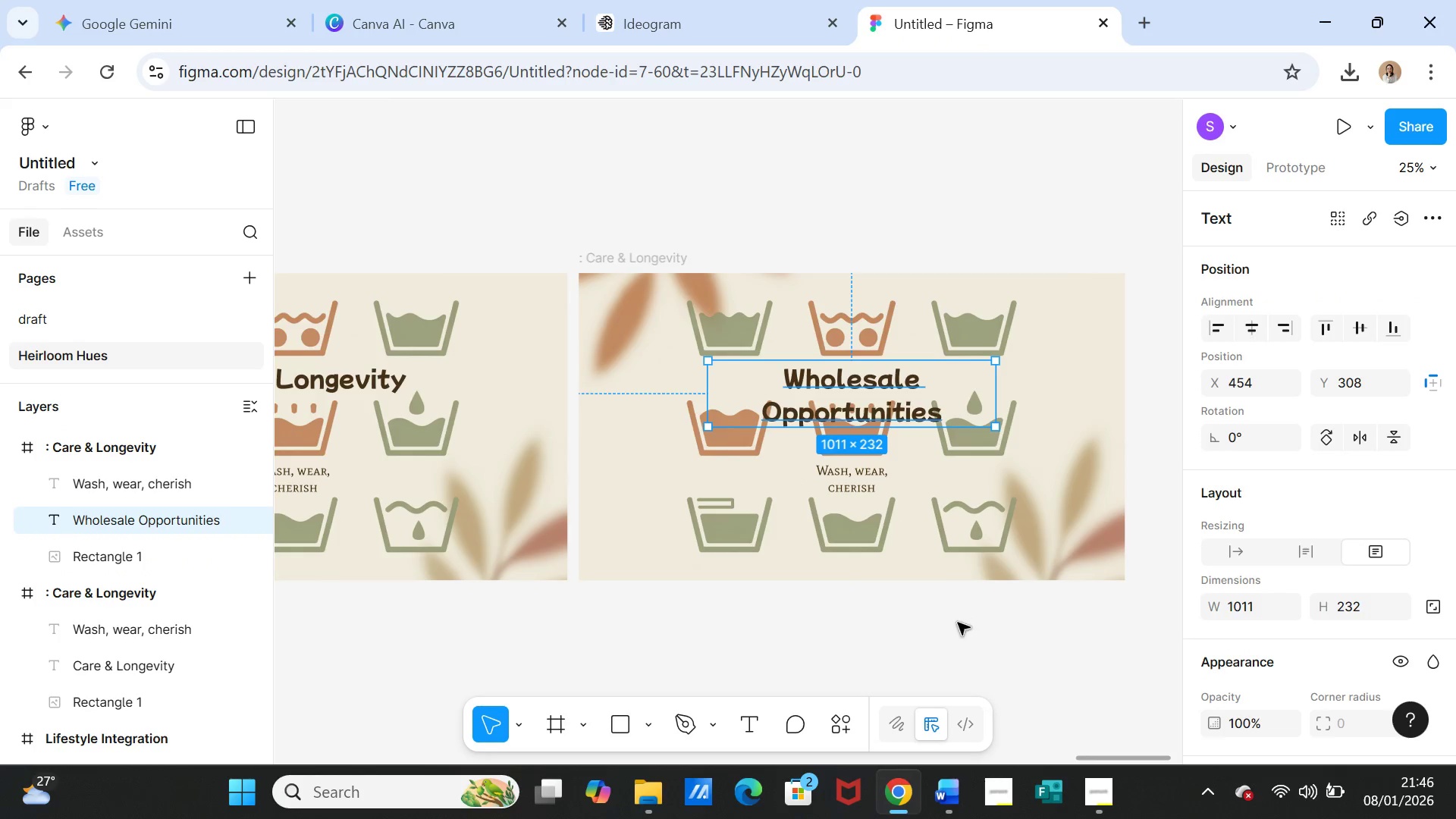 
left_click([958, 623])
 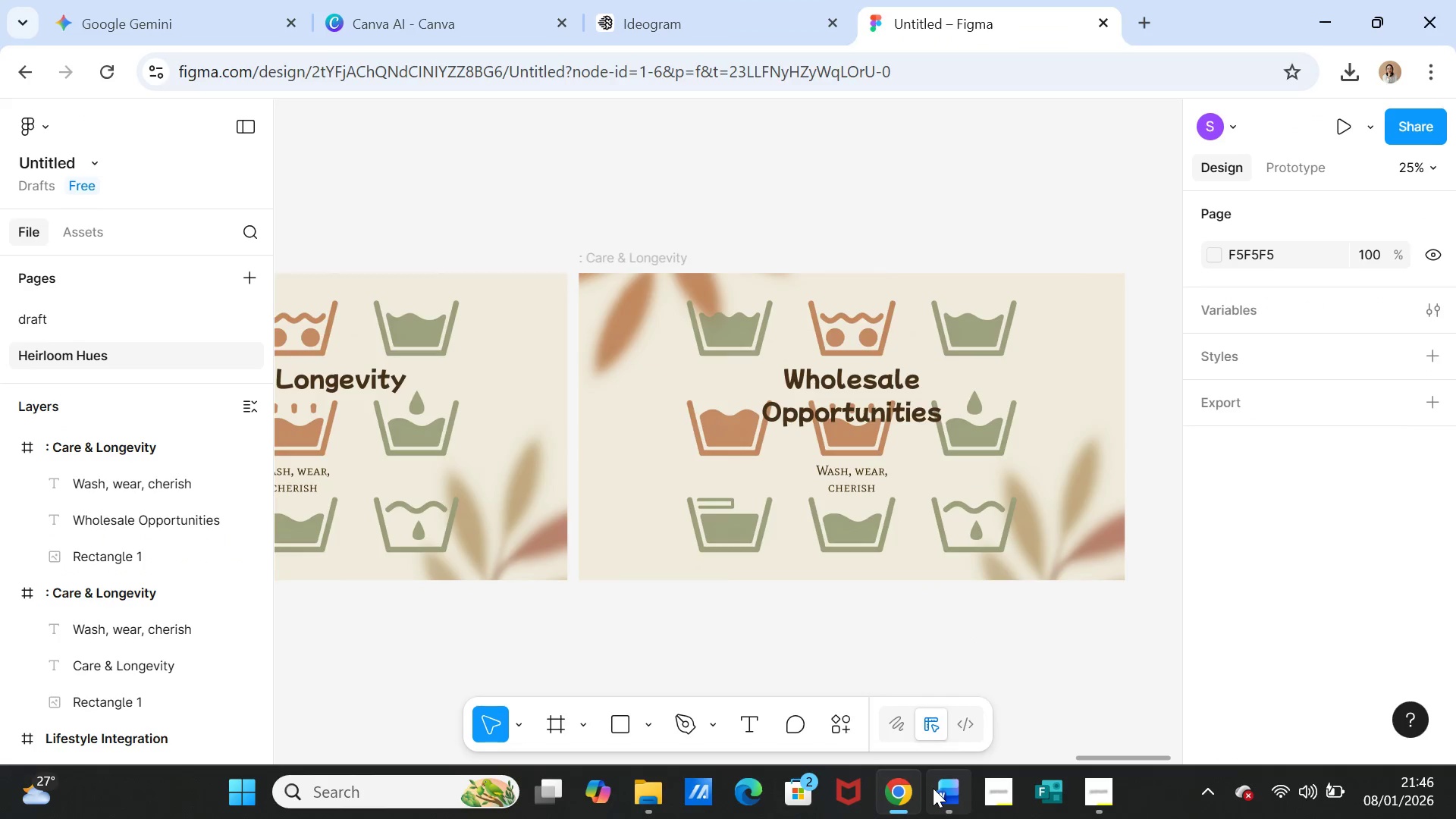 
left_click([943, 787])
 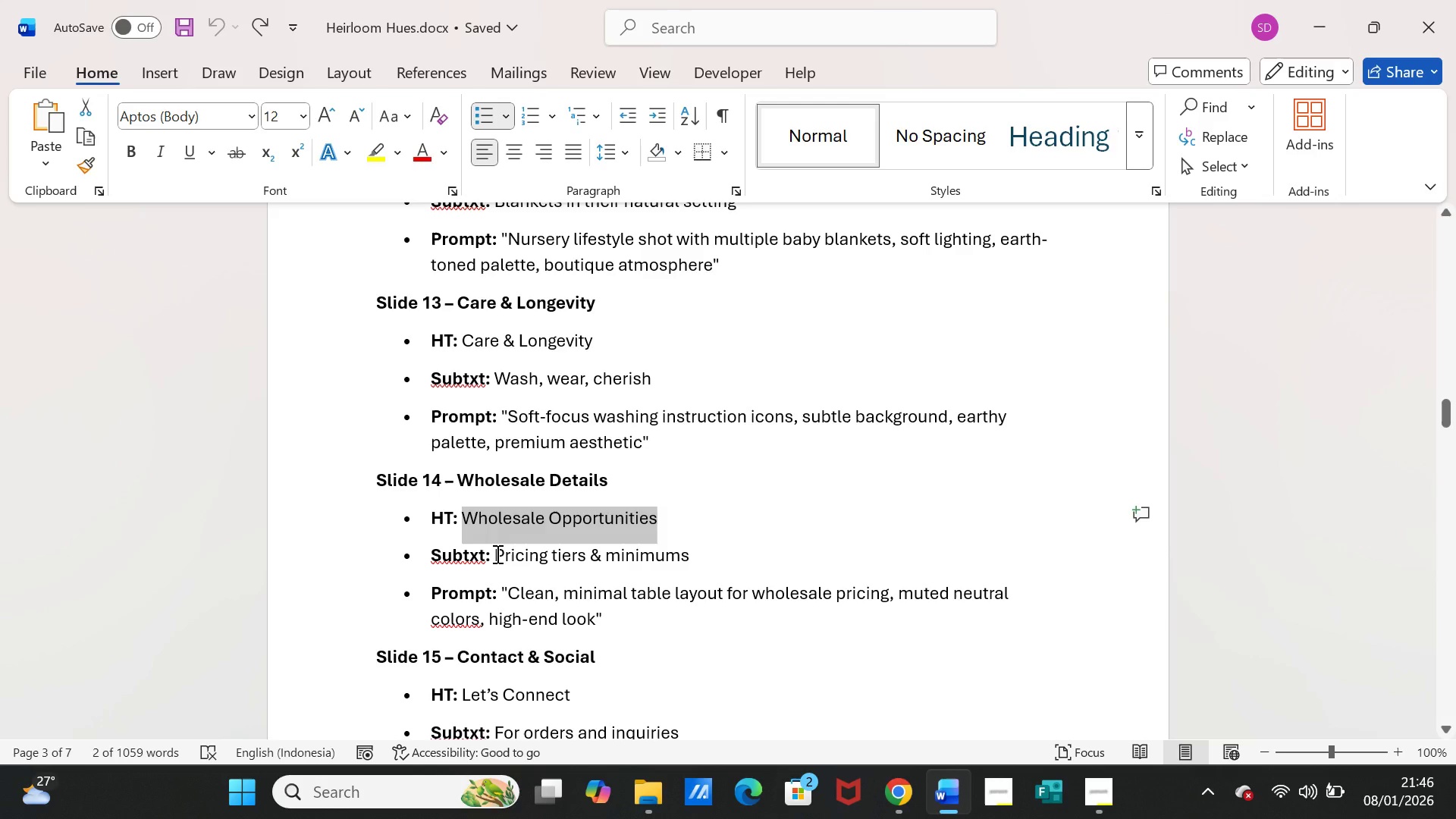 
left_click_drag(start_coordinate=[495, 554], to_coordinate=[664, 554])
 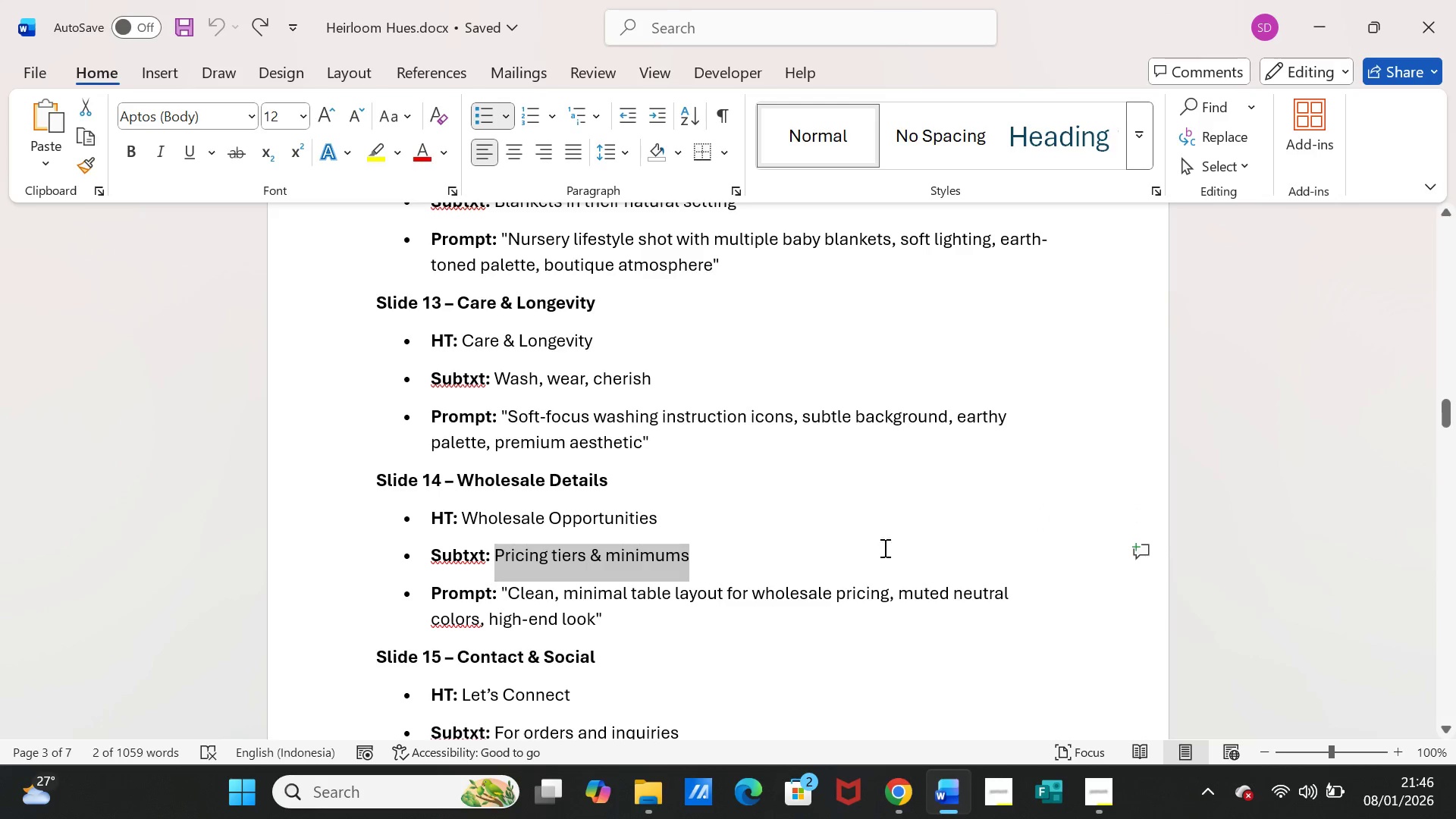 
key(Control+C)
 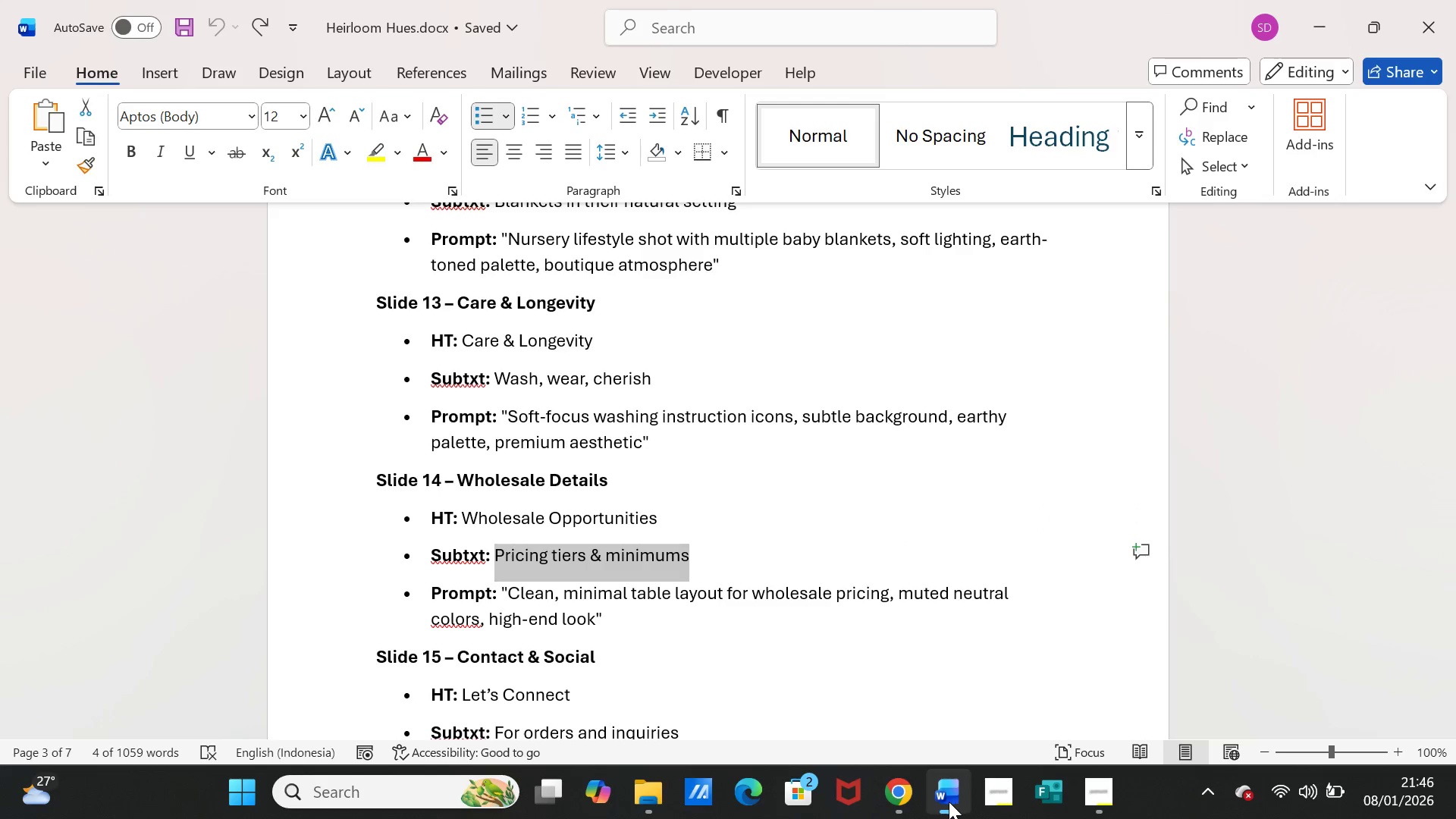 
left_click([949, 802])
 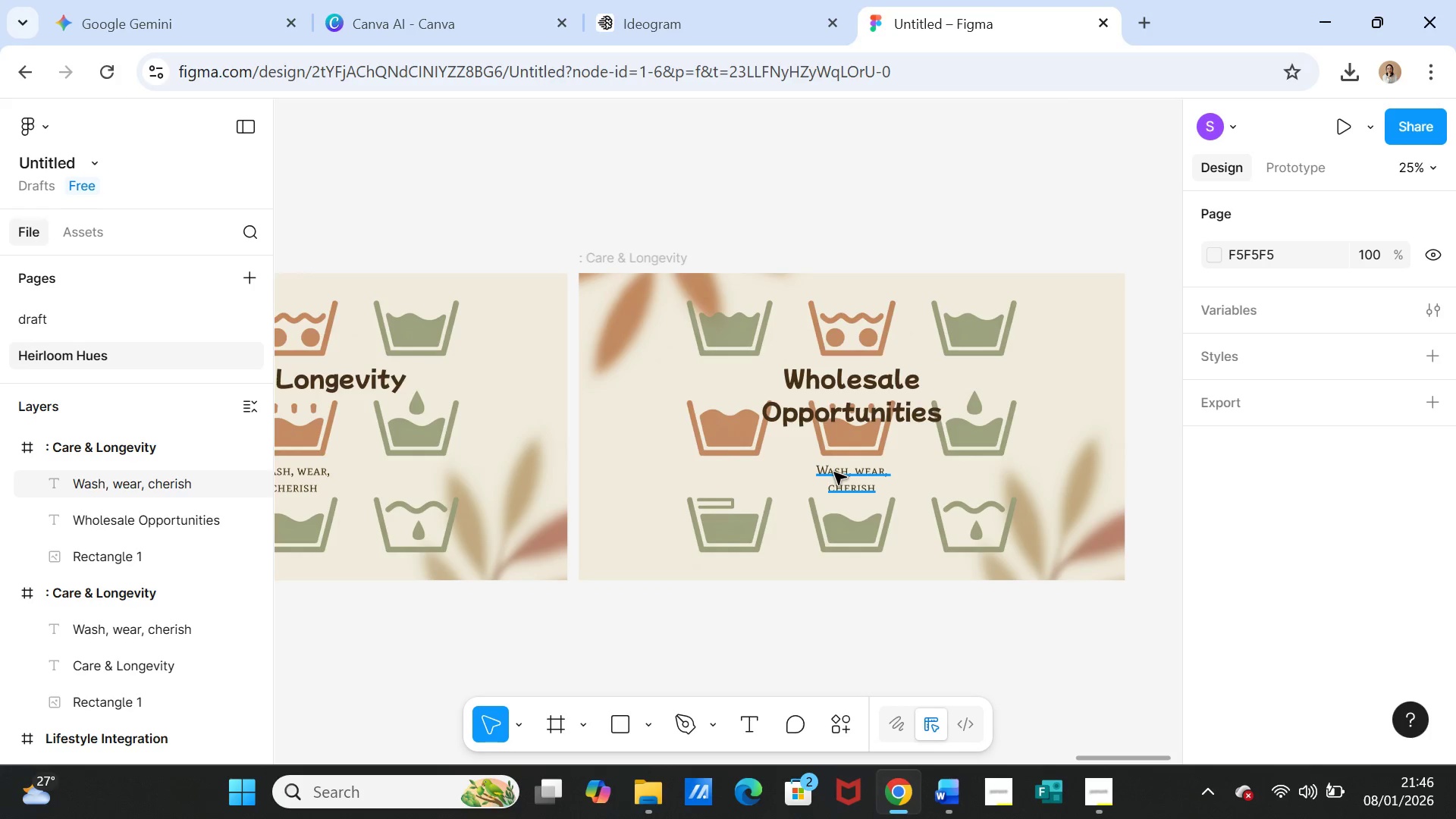 
double_click([834, 472])
 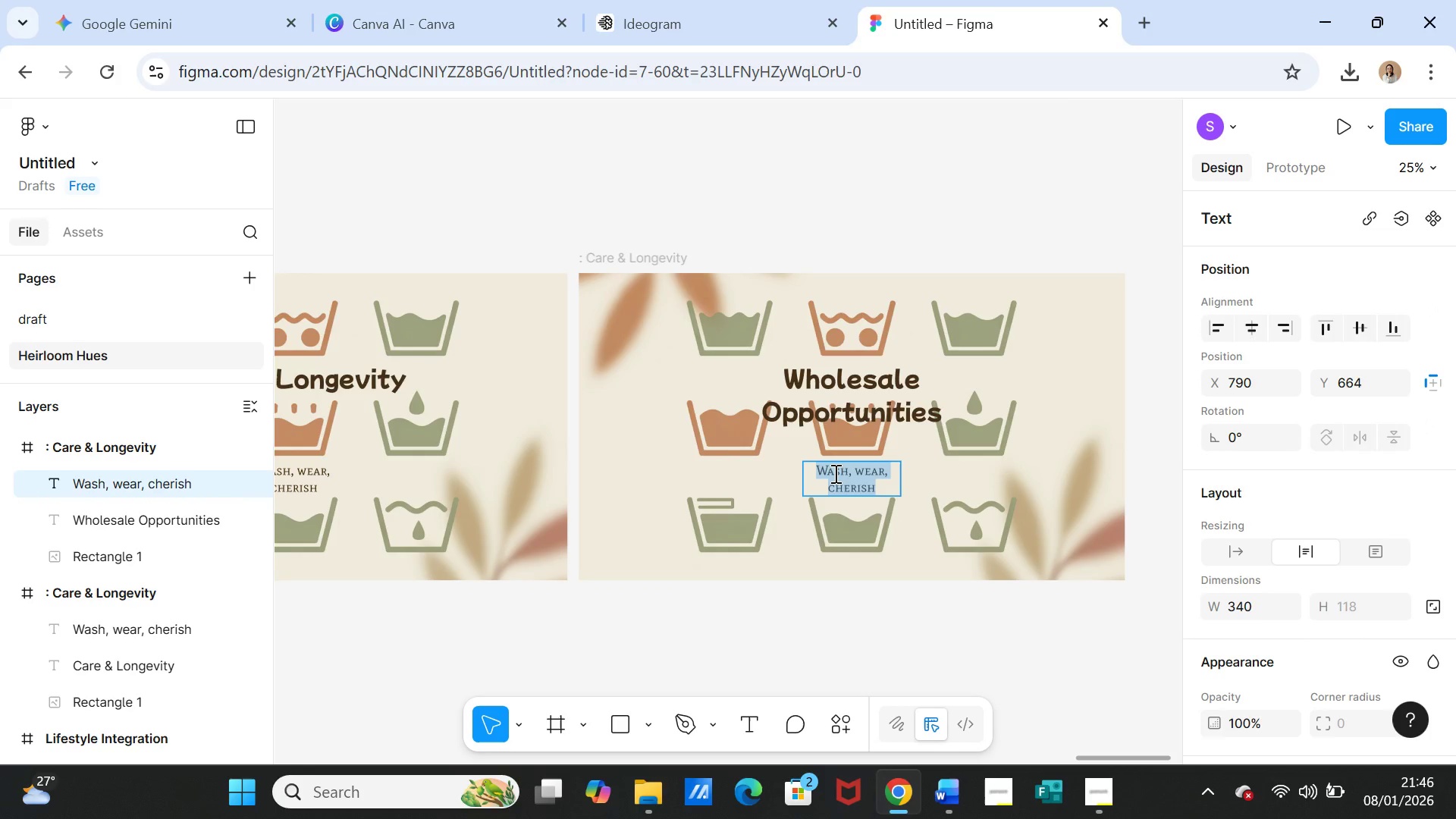 
key(Control+V)
 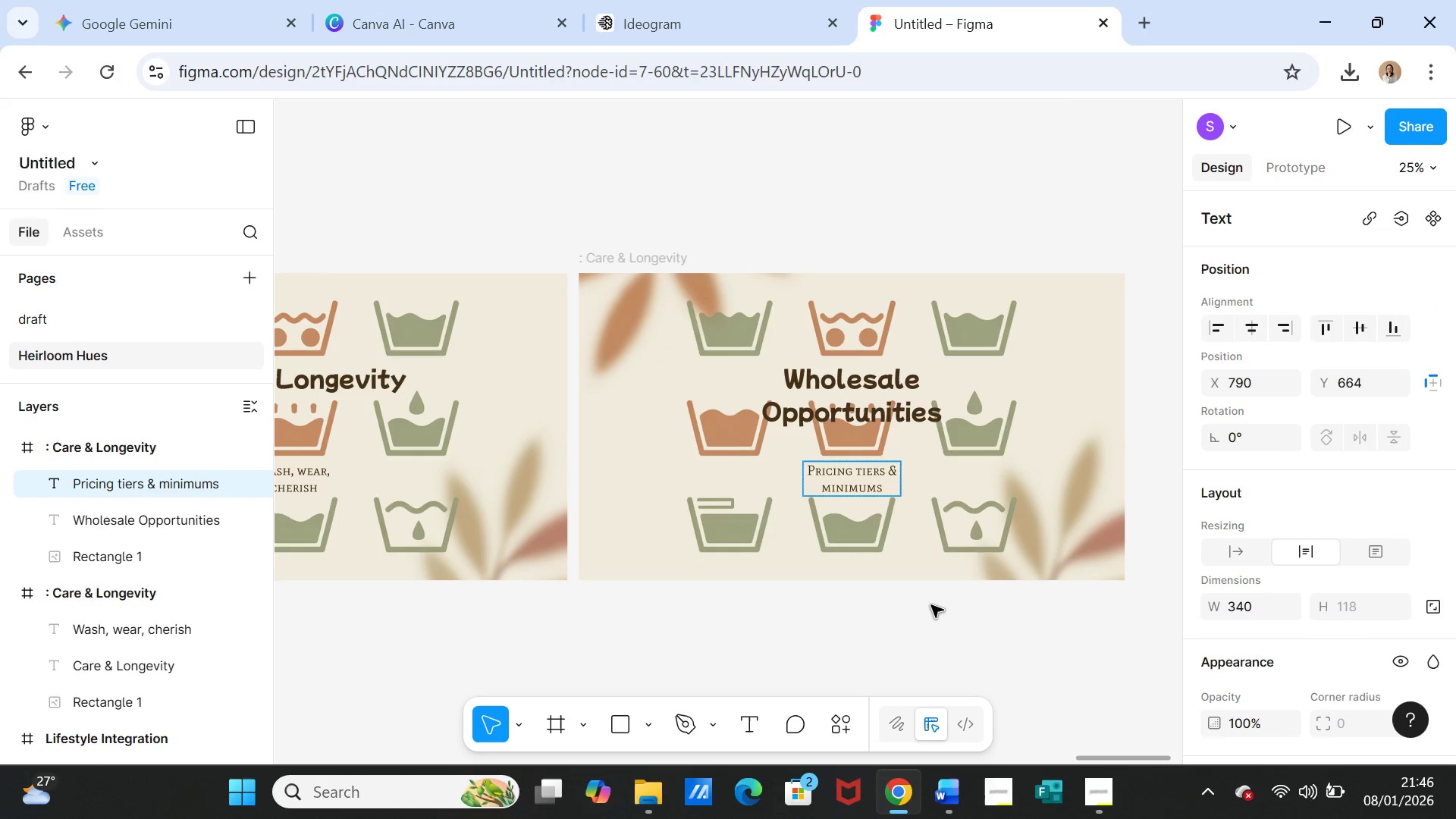 
left_click([927, 616])
 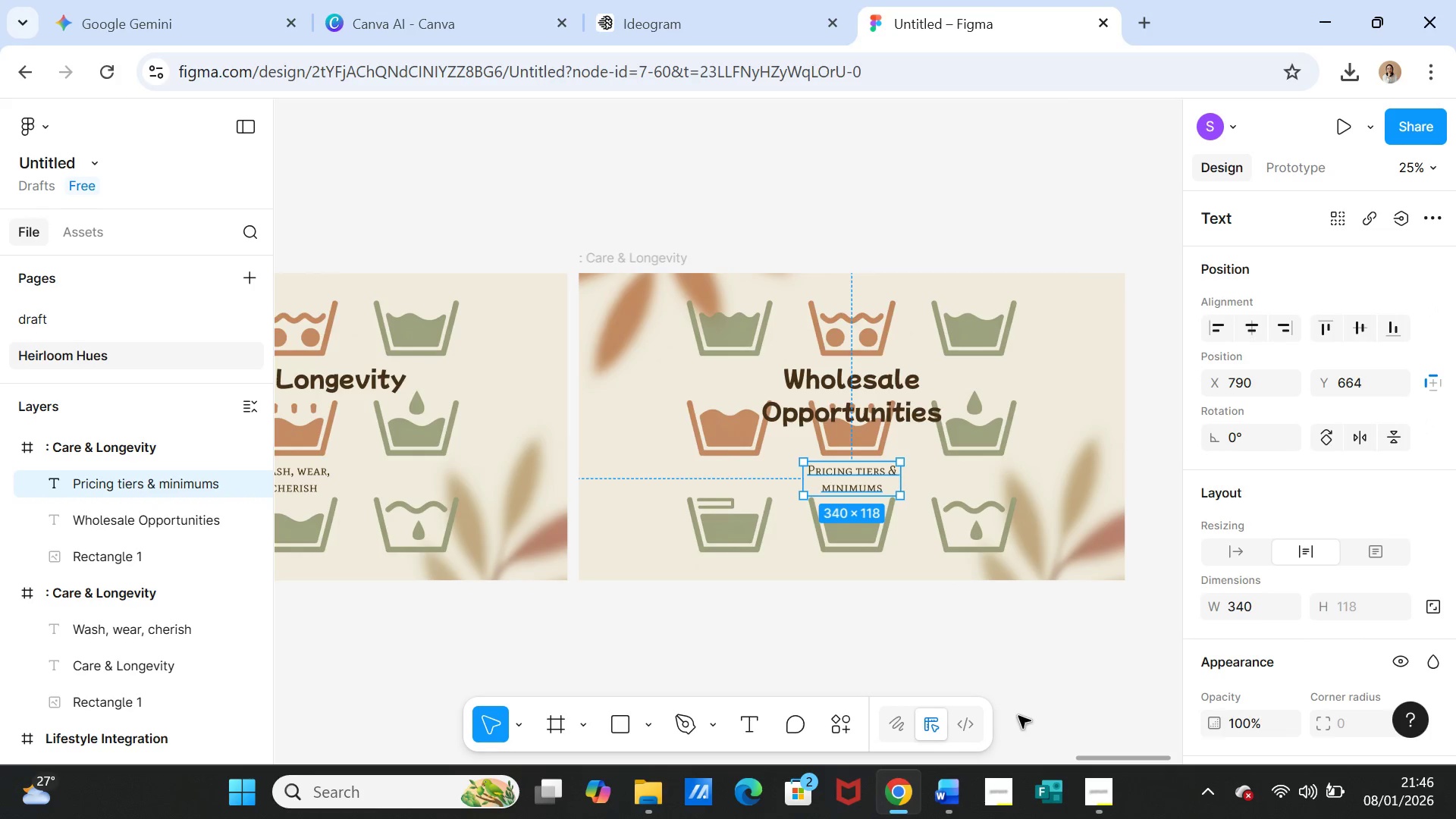 
mouse_move([988, 792])
 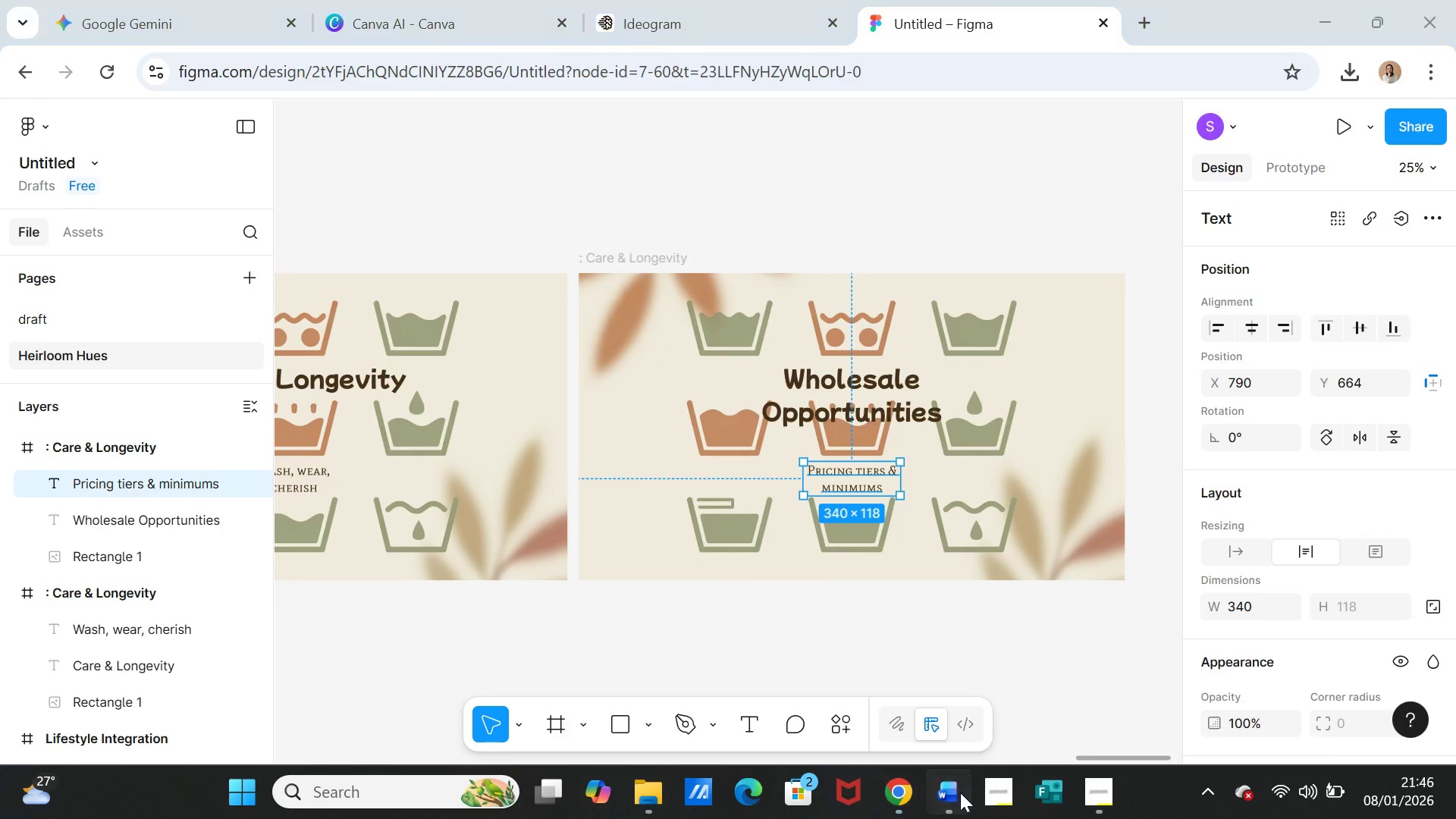 
left_click([960, 792])
 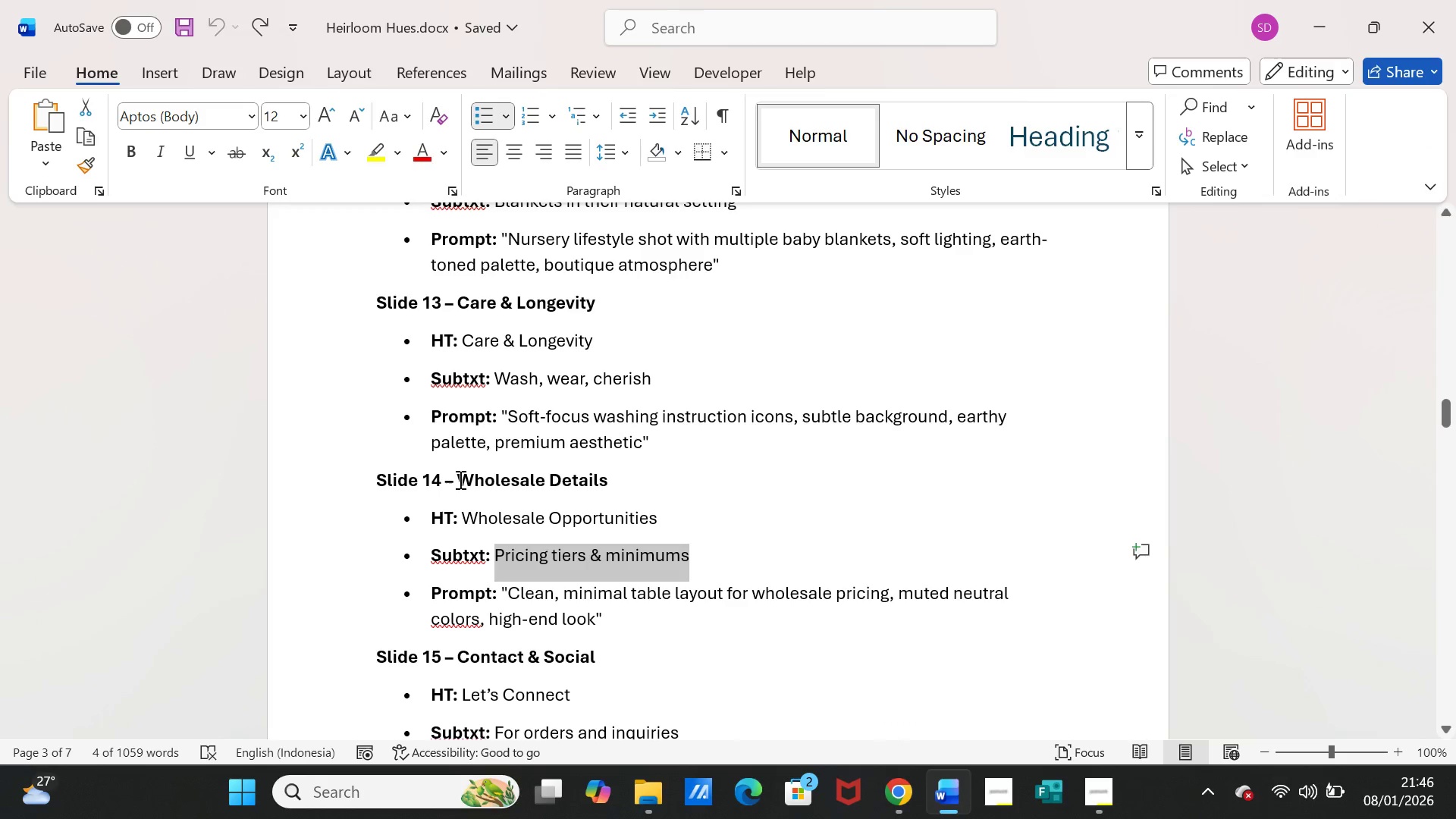 
left_click_drag(start_coordinate=[459, 479], to_coordinate=[613, 482])
 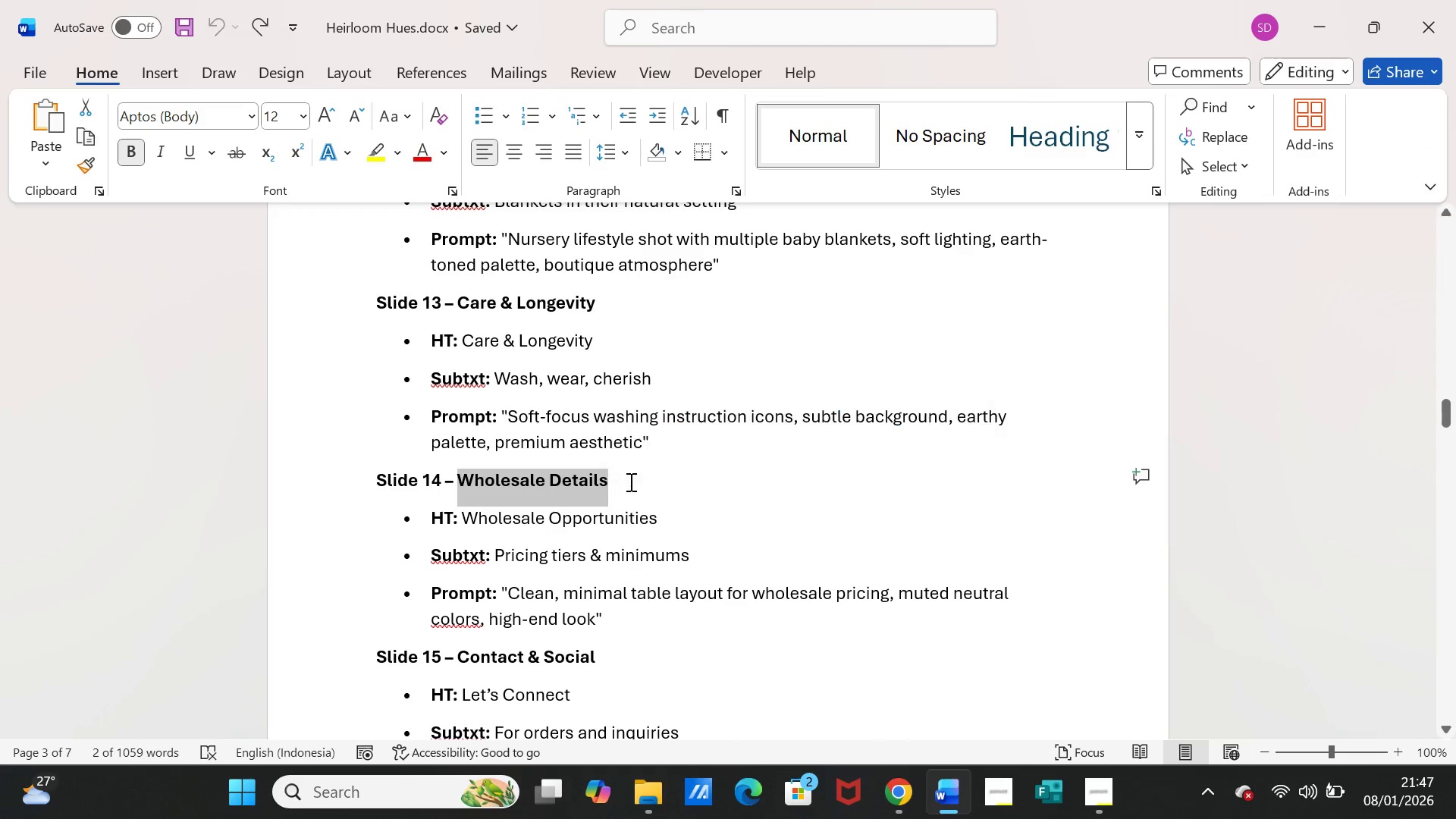 
key(Control+C)
 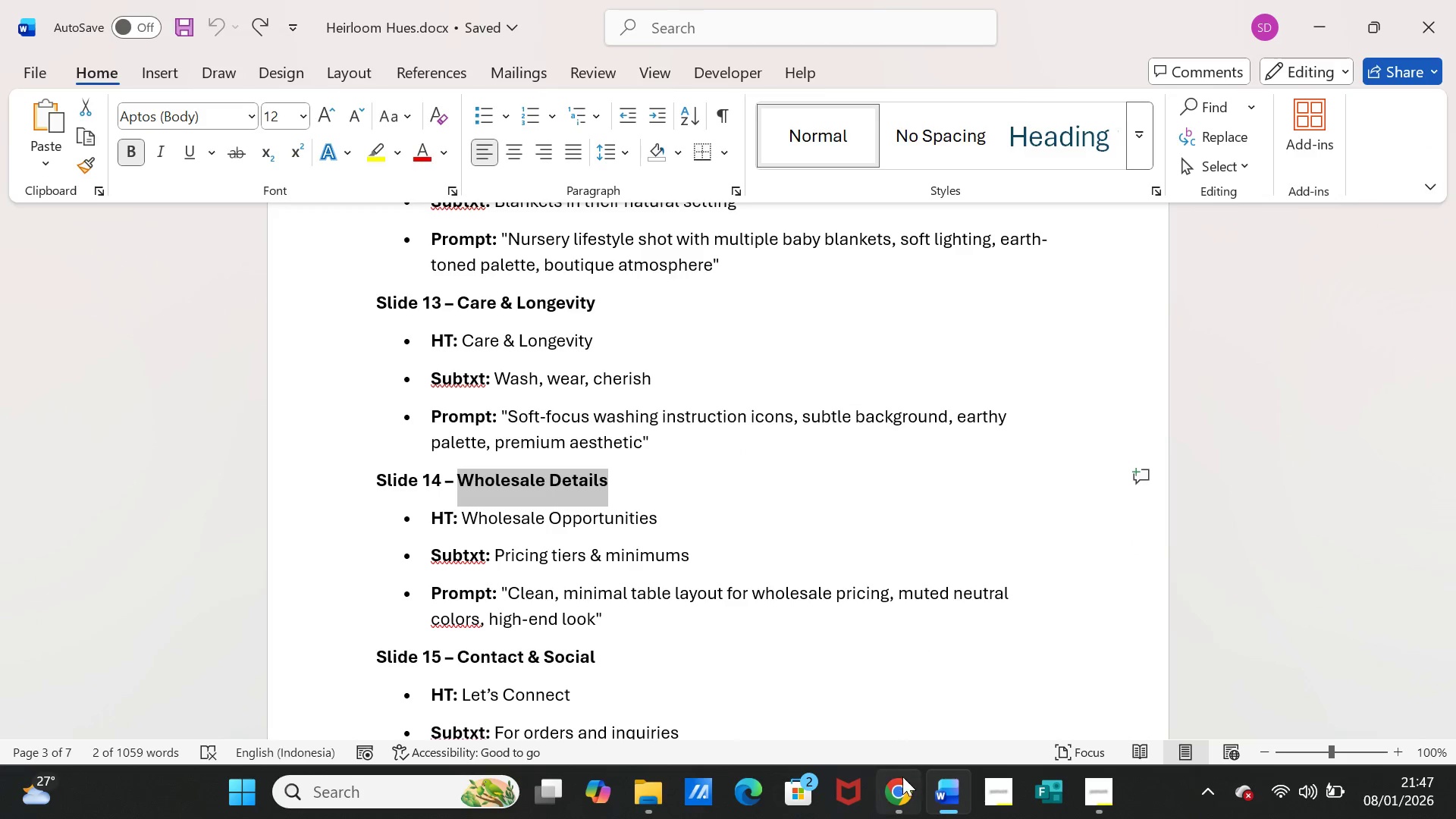 
left_click([902, 779])
 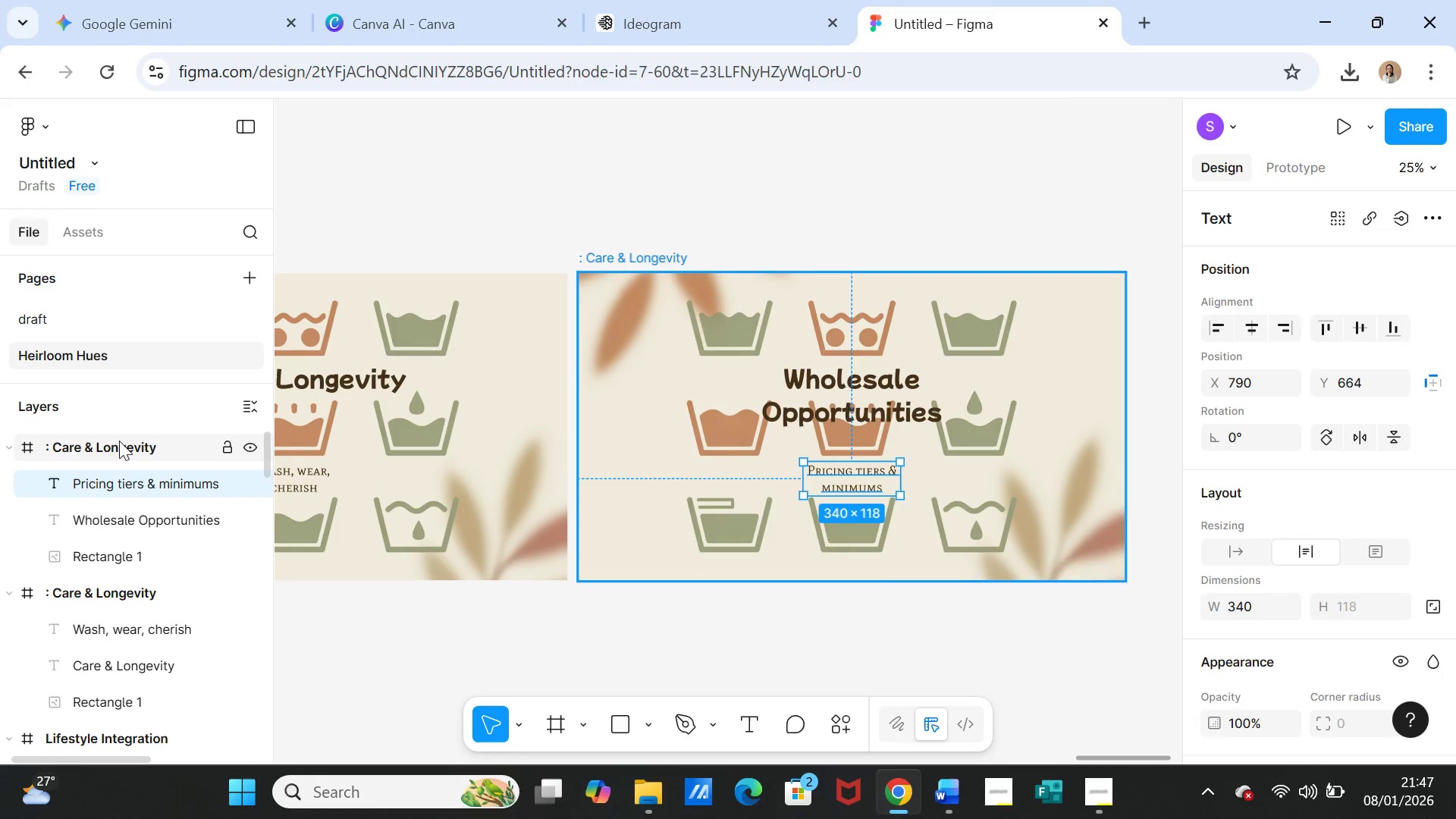 
double_click([119, 441])
 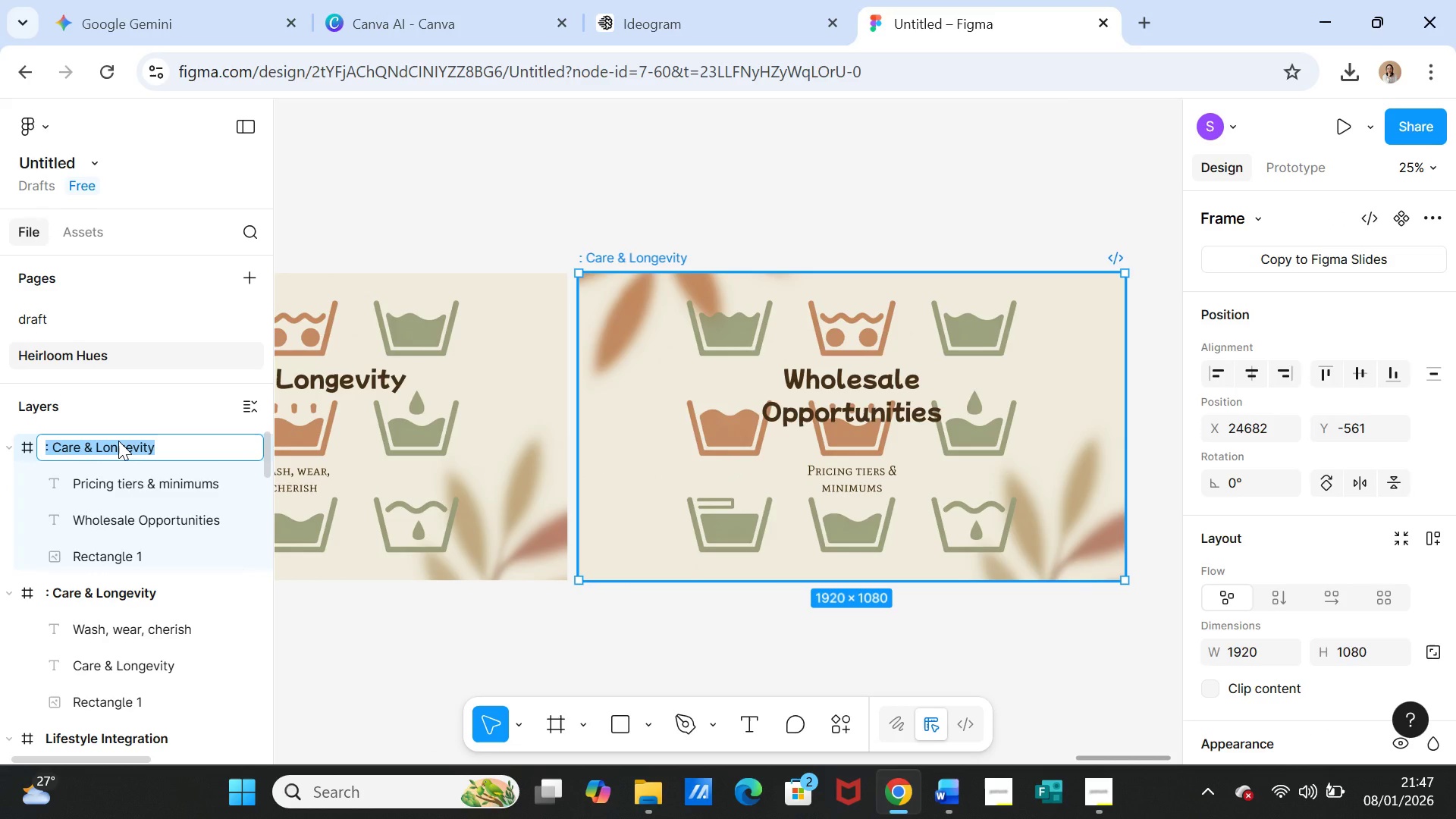 
key(Control+V)
 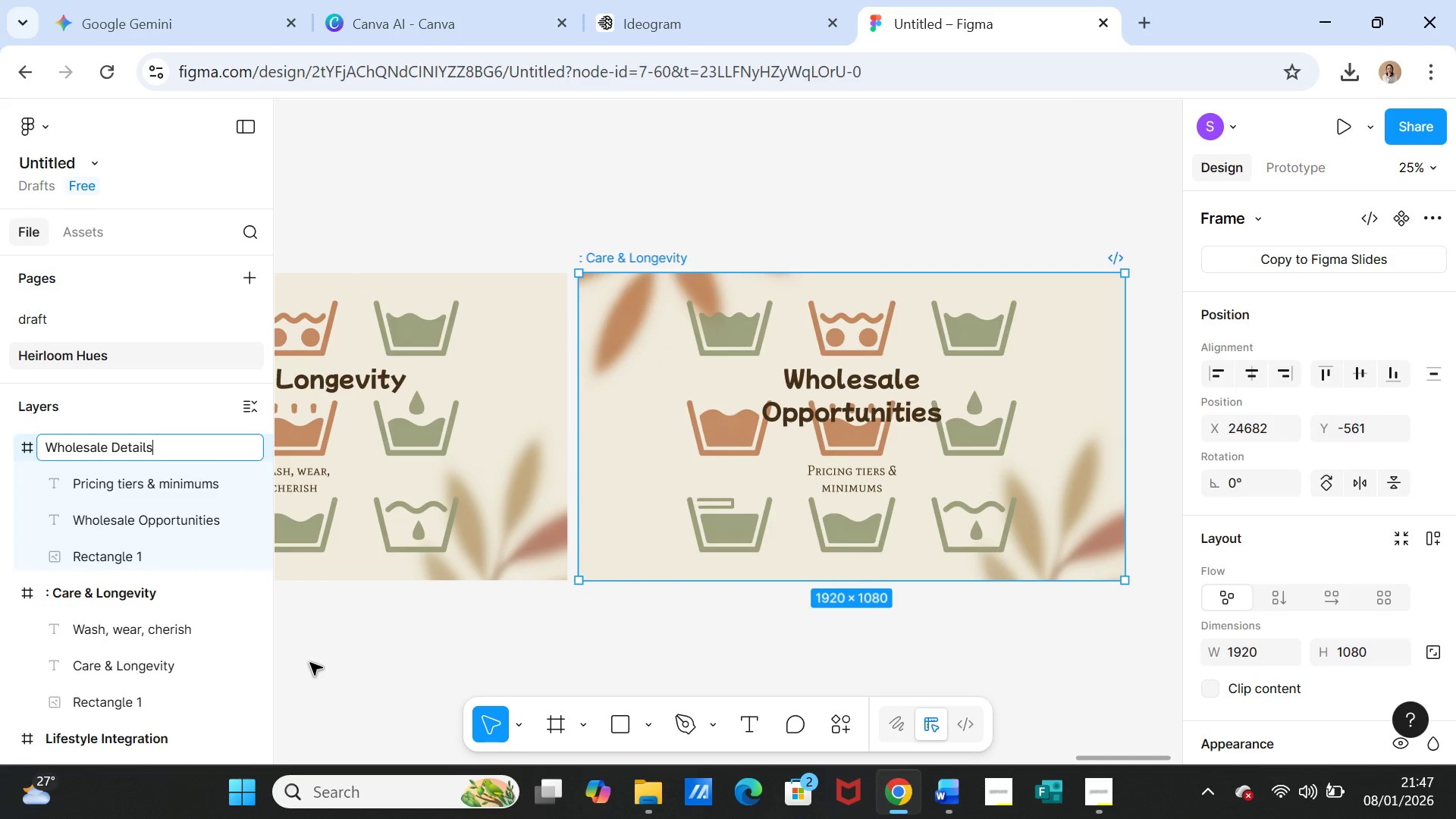 
left_click([310, 663])
 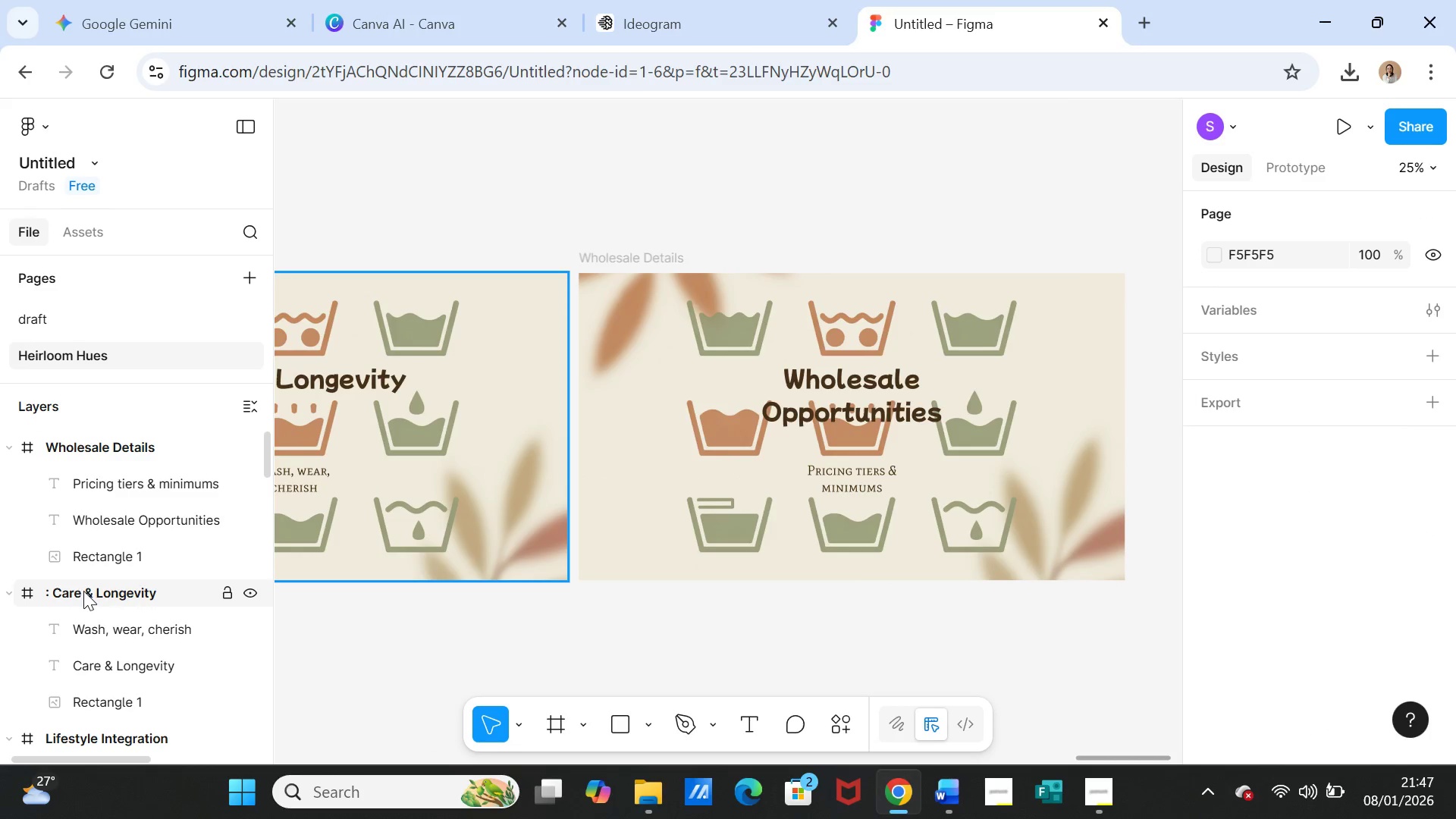 
double_click([83, 591])
 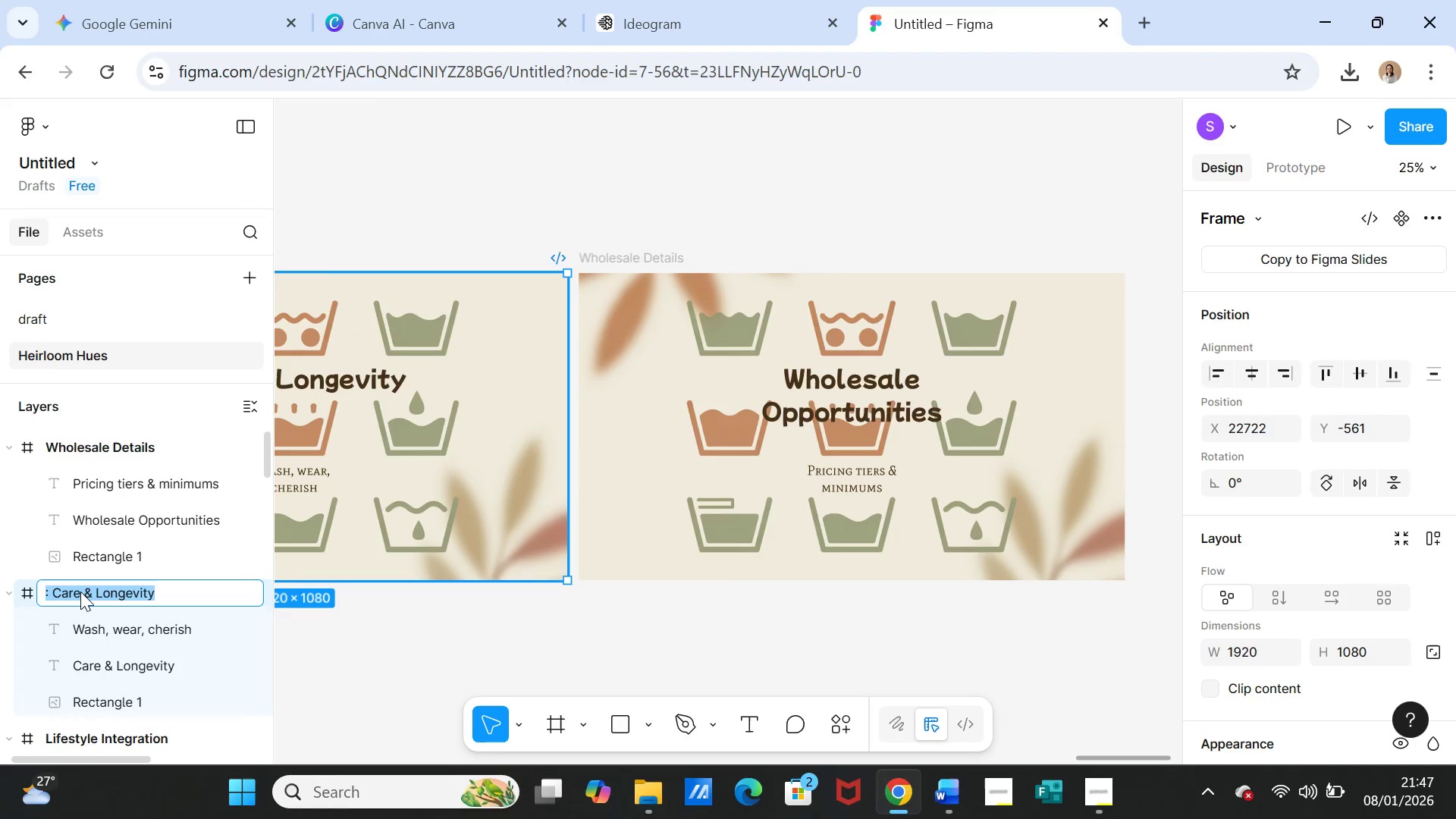 
left_click([80, 592])
 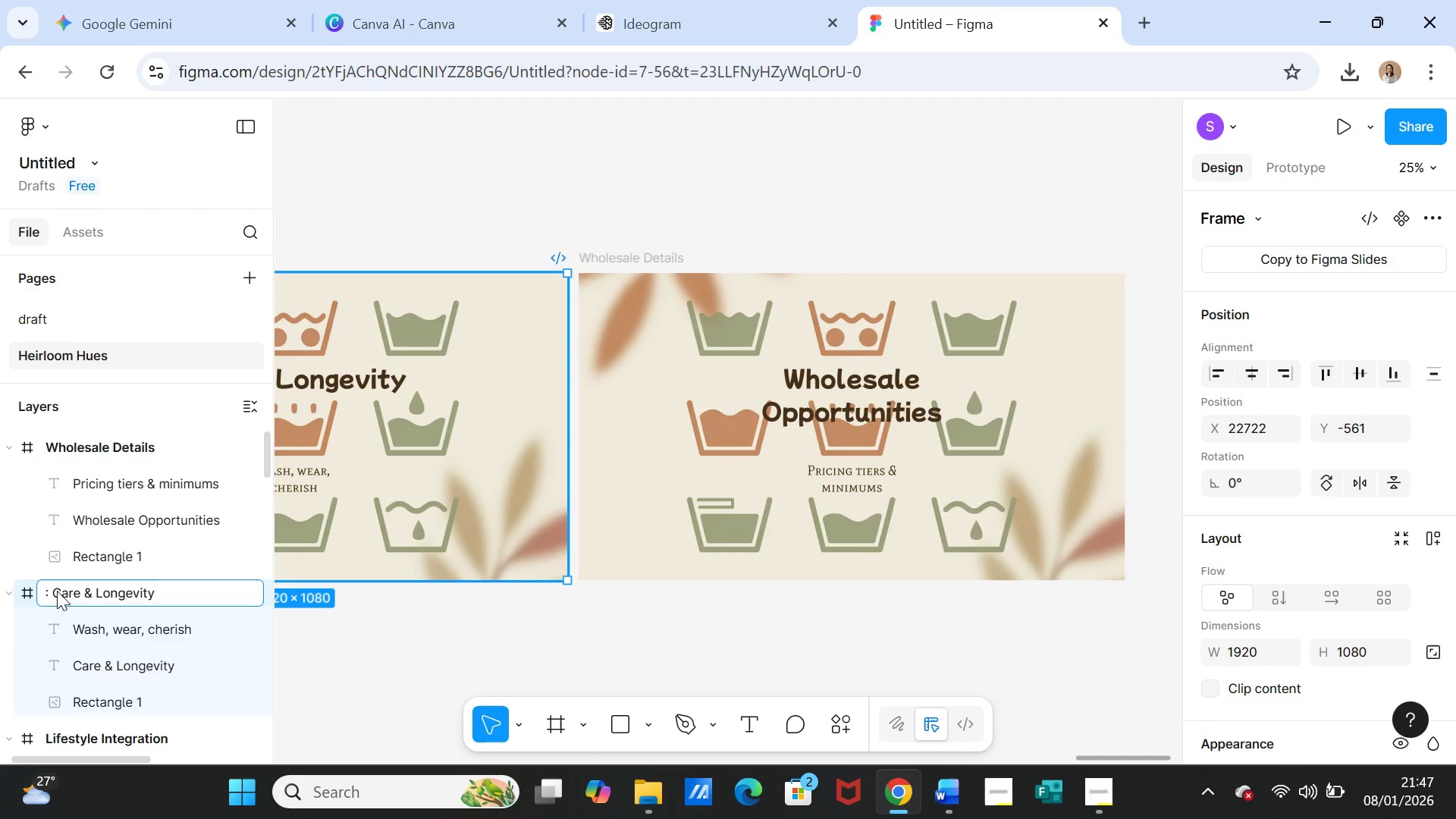 
left_click([57, 591])
 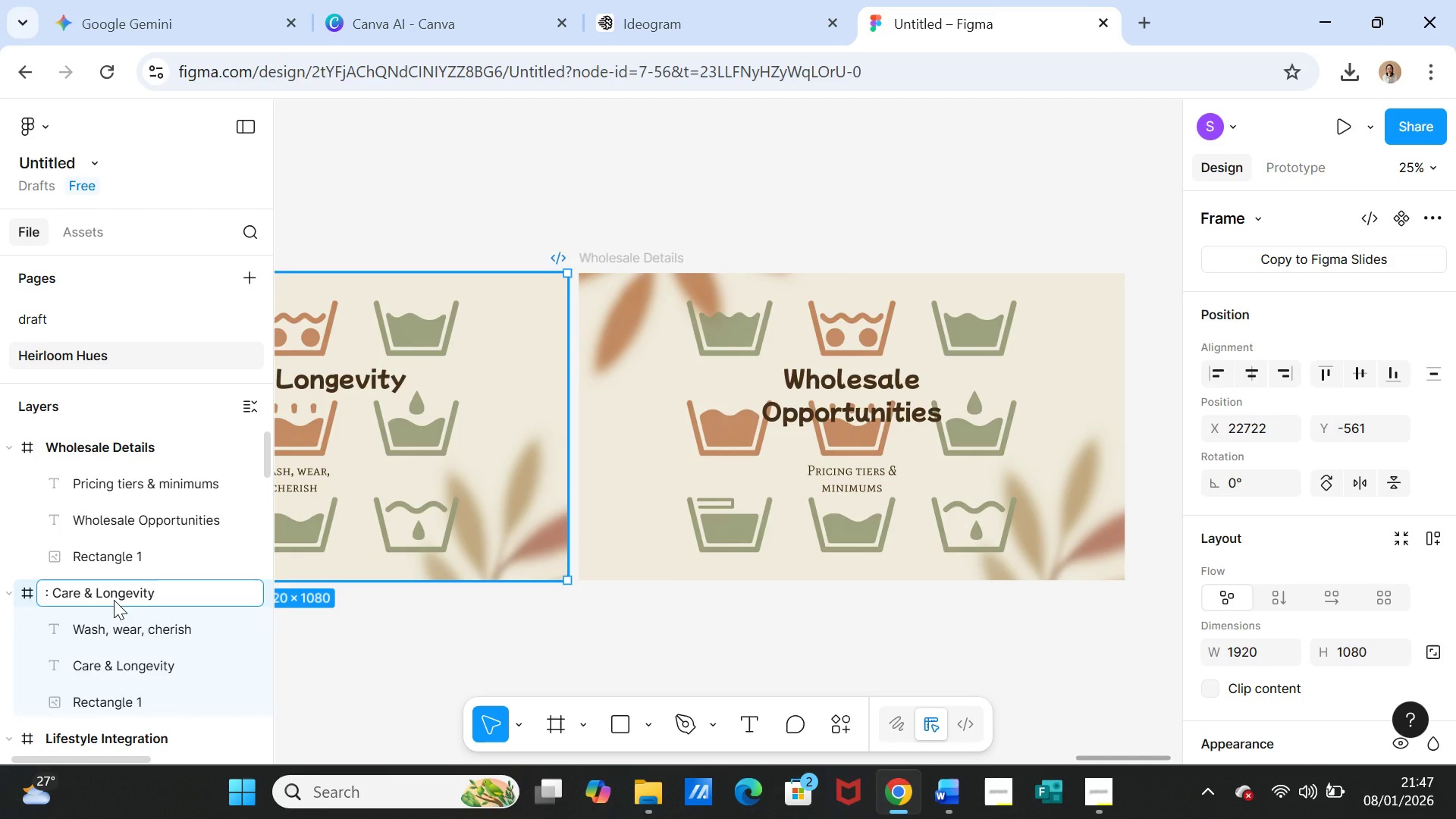 
key(Backspace)
 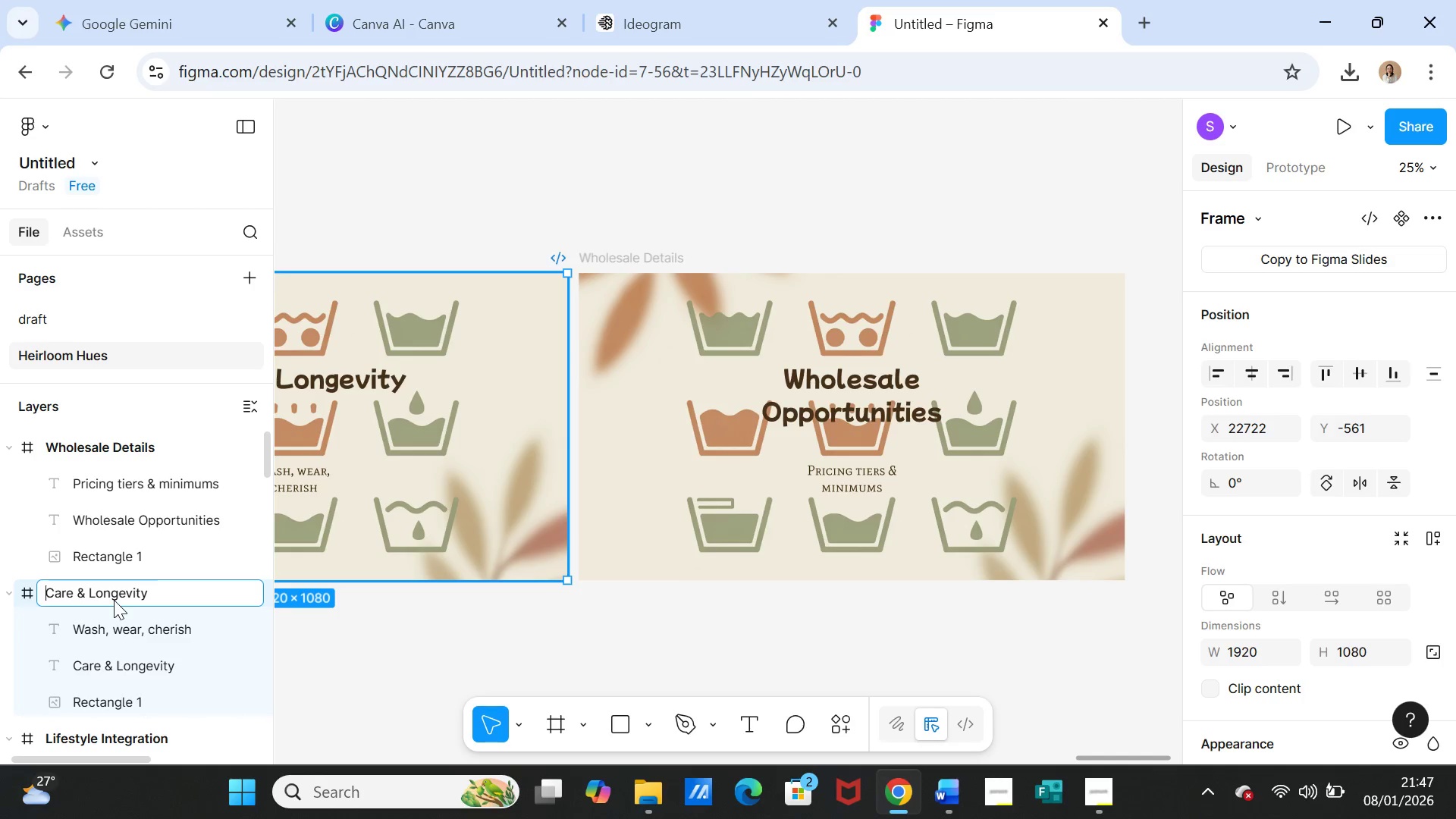 
key(Backspace)
 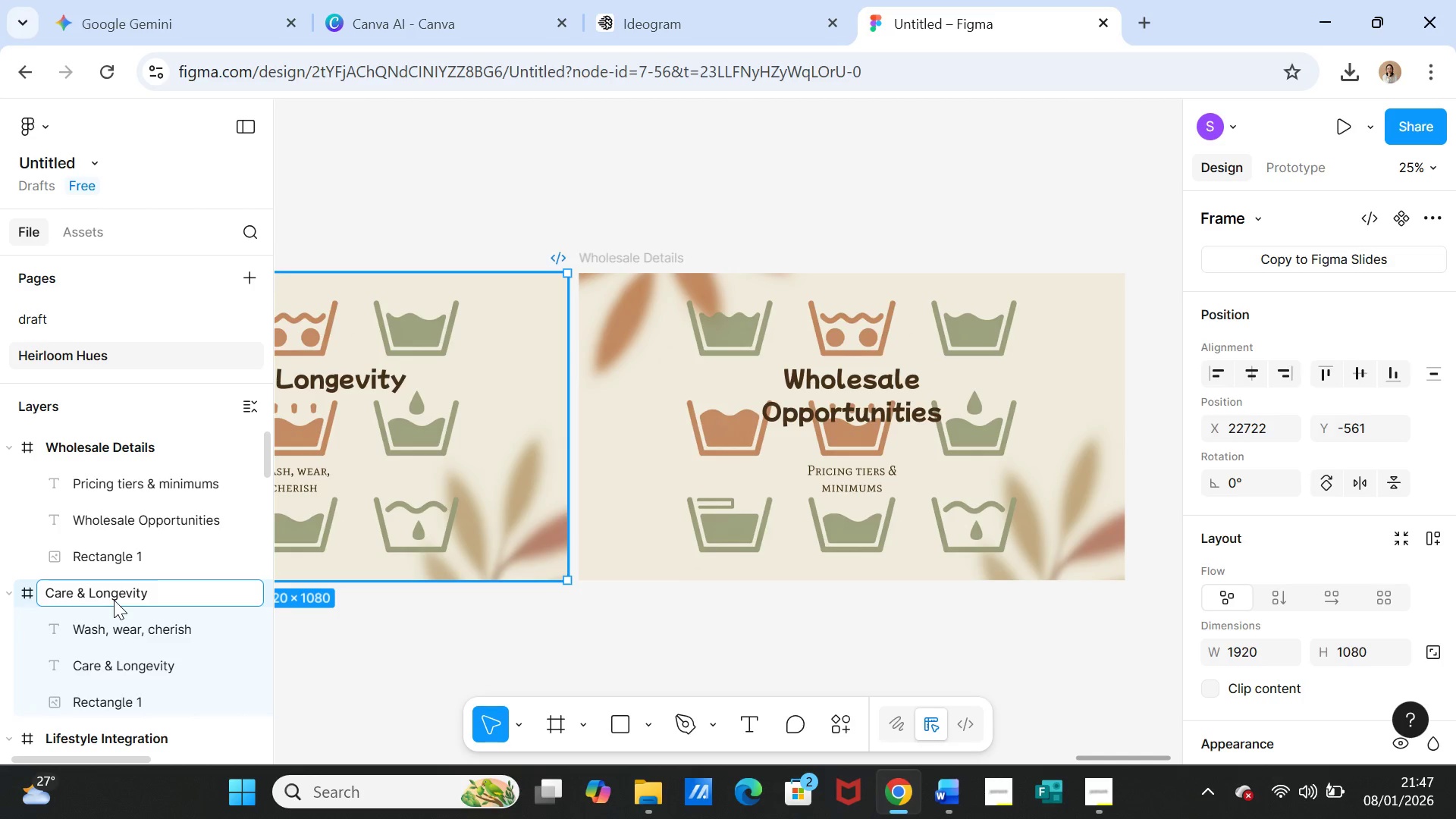 
key(Backspace)
 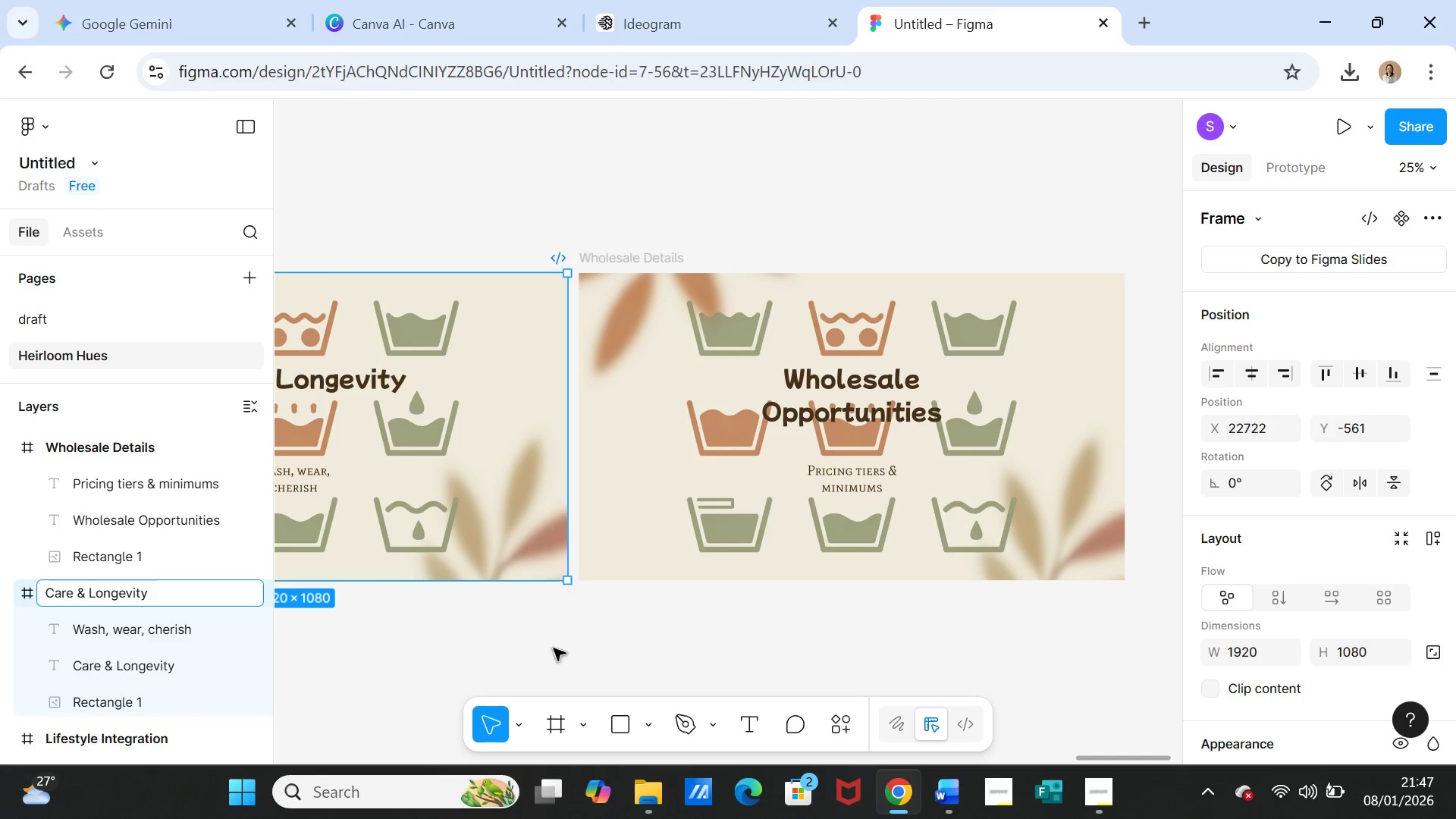 
left_click([632, 644])
 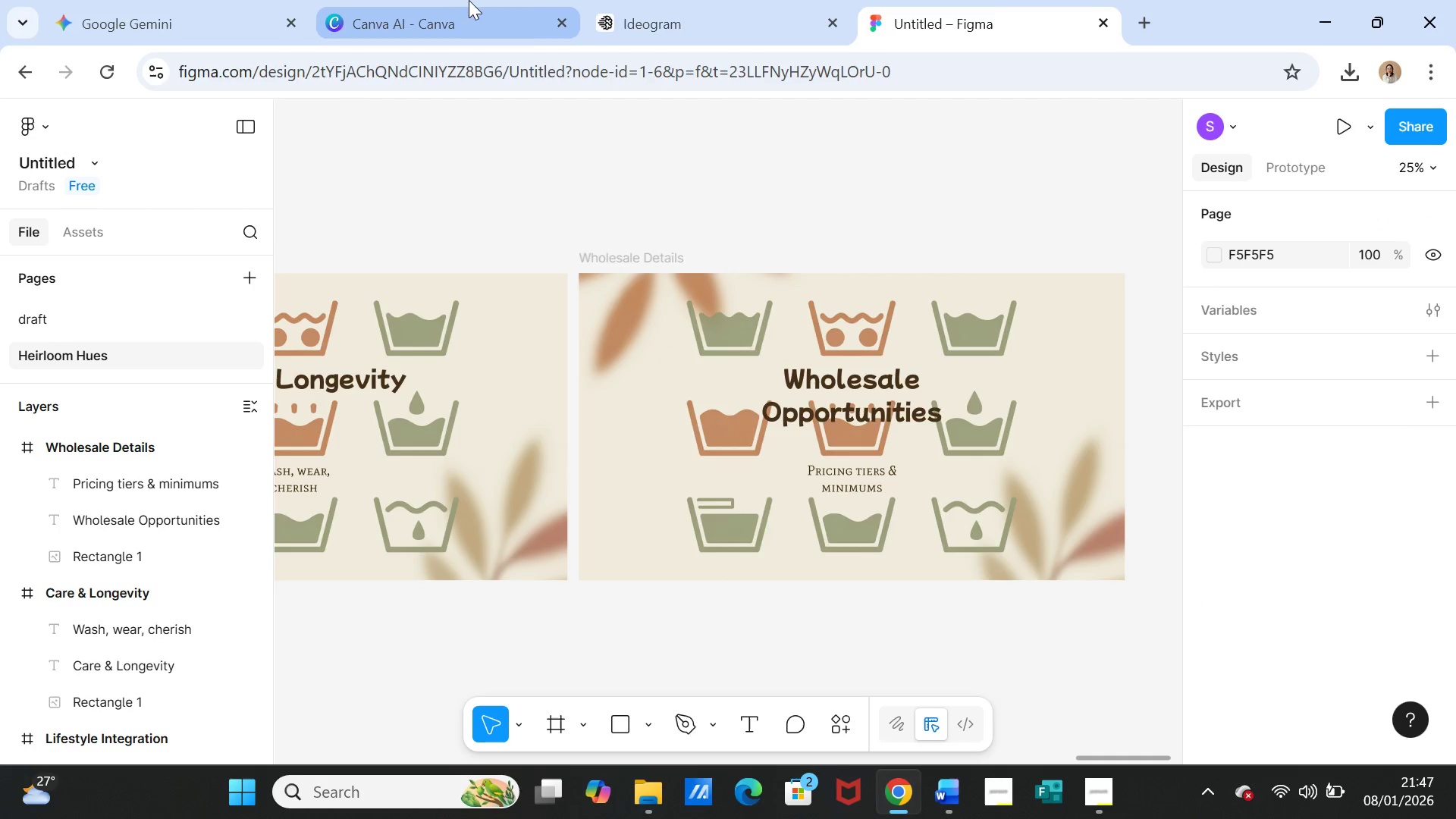 
left_click([673, 22])
 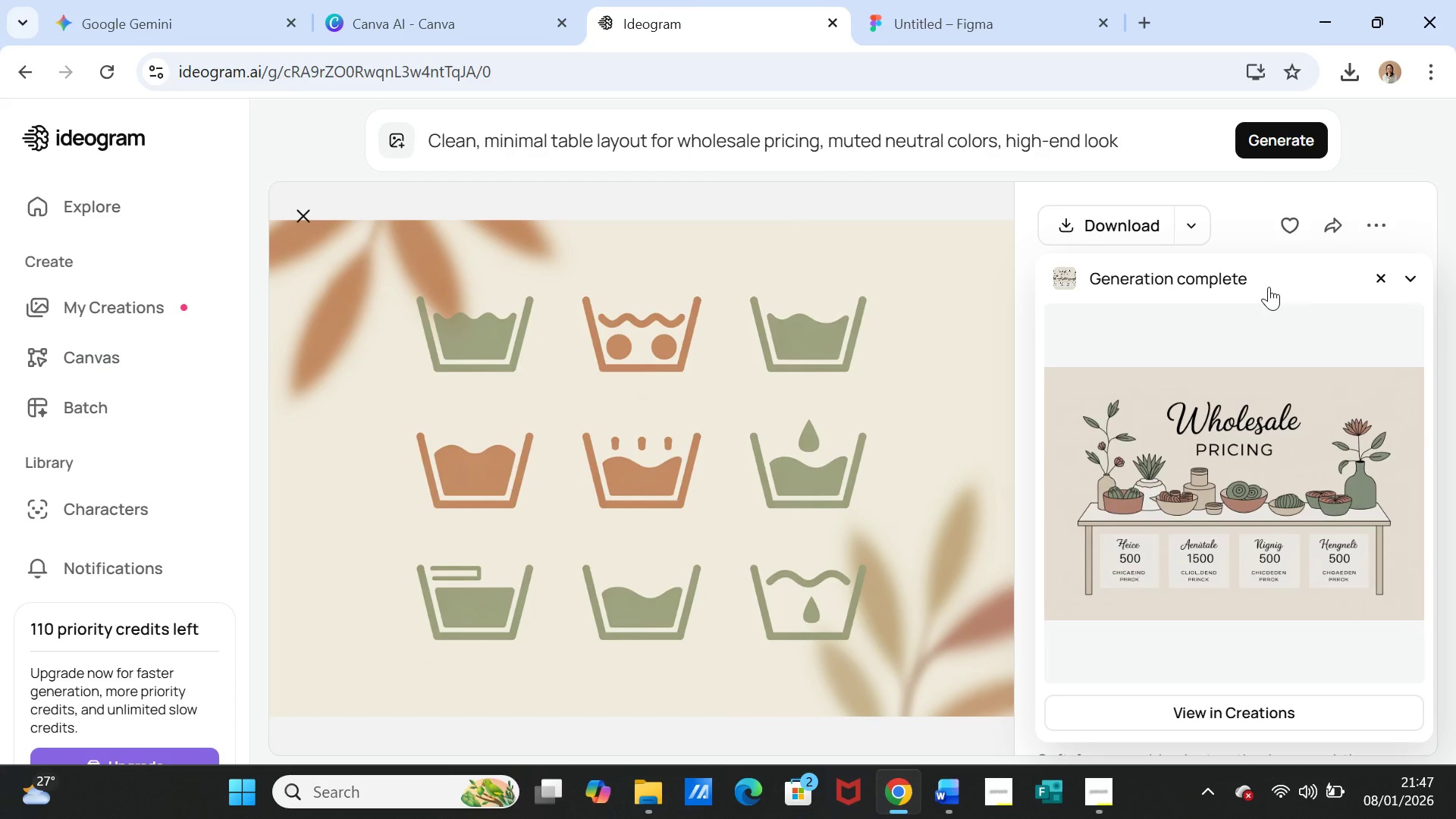 
wait(6.05)
 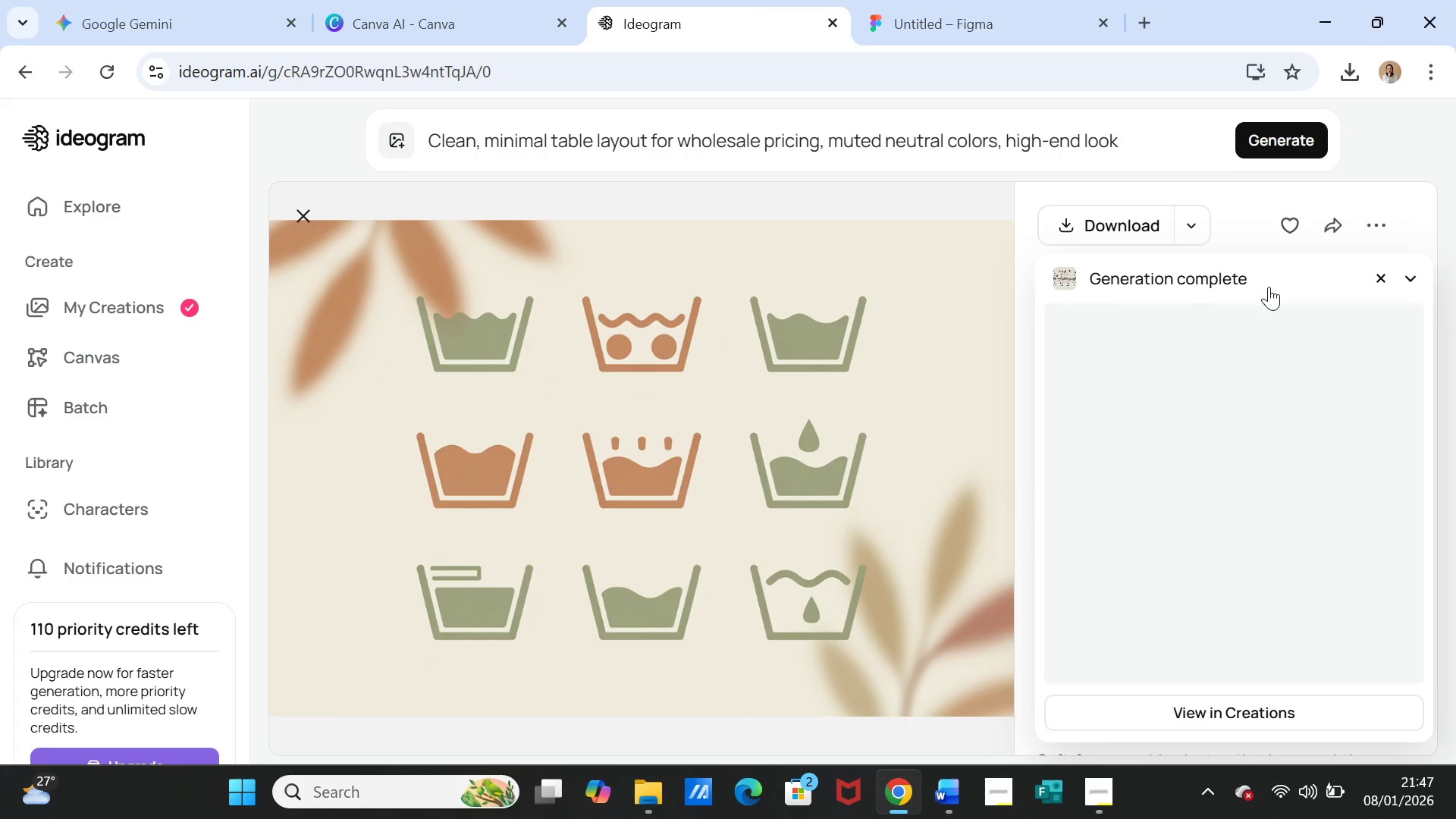 
double_click([809, 149])
 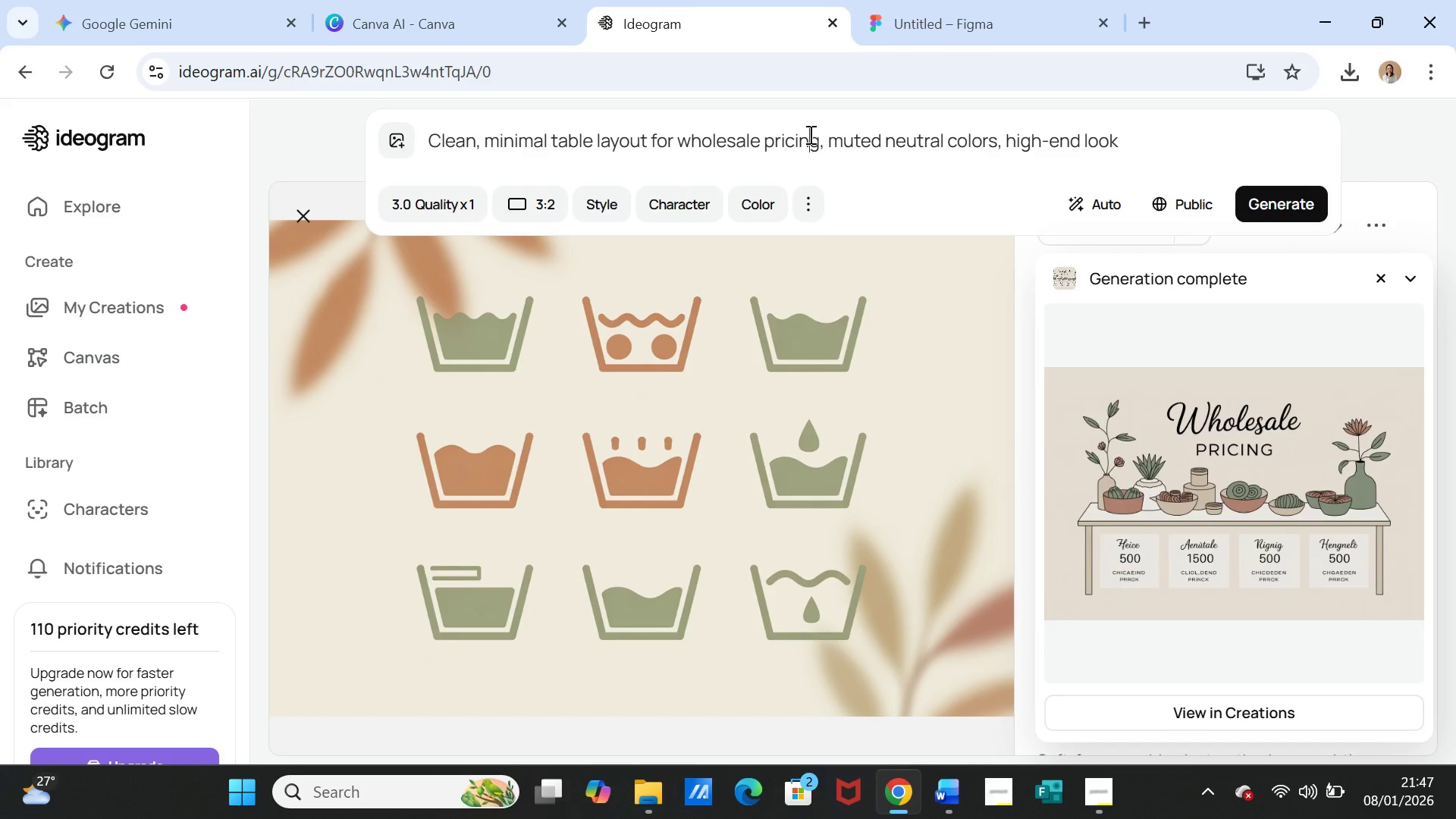 
double_click([809, 134])
 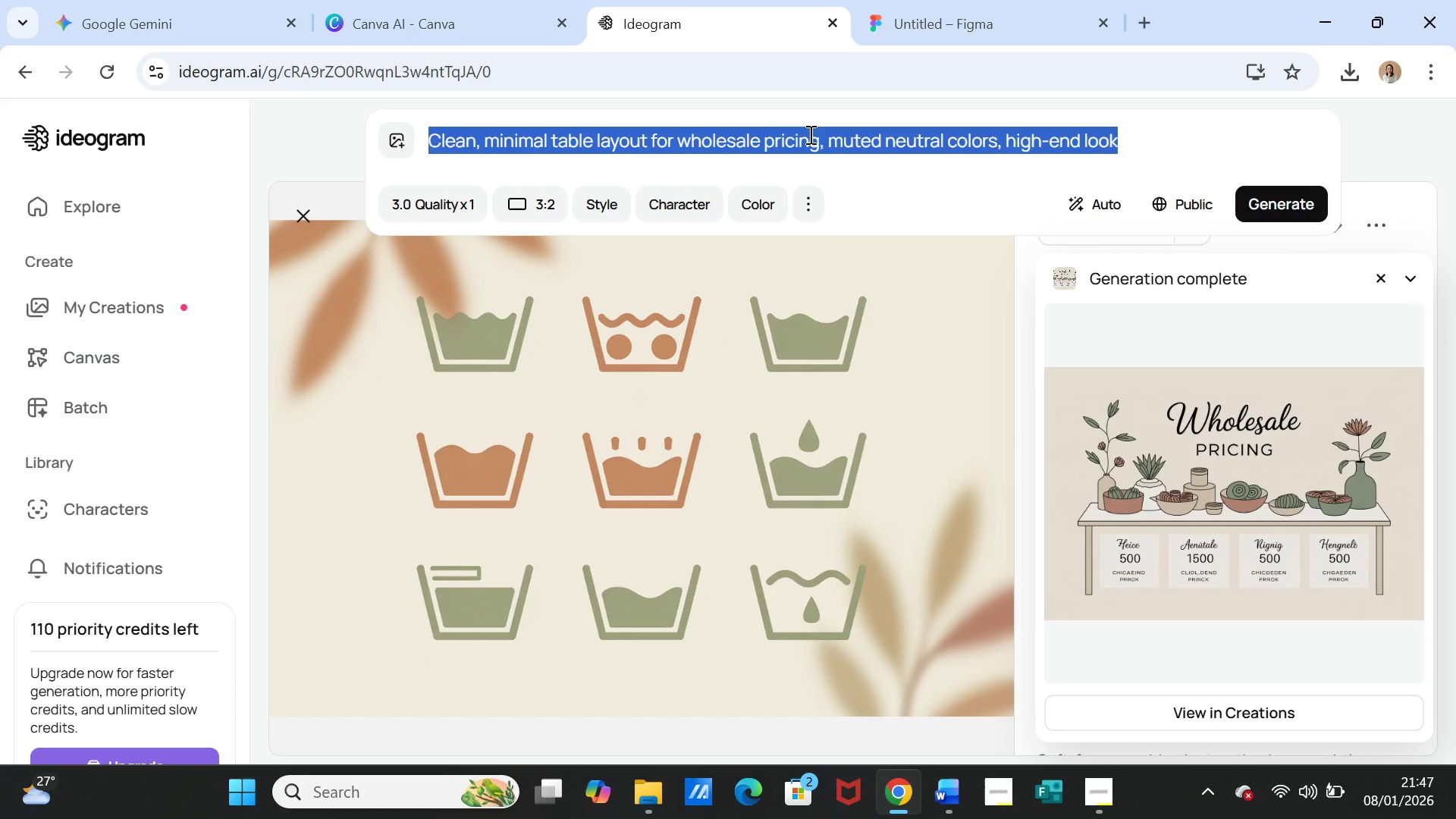 
triple_click([809, 134])
 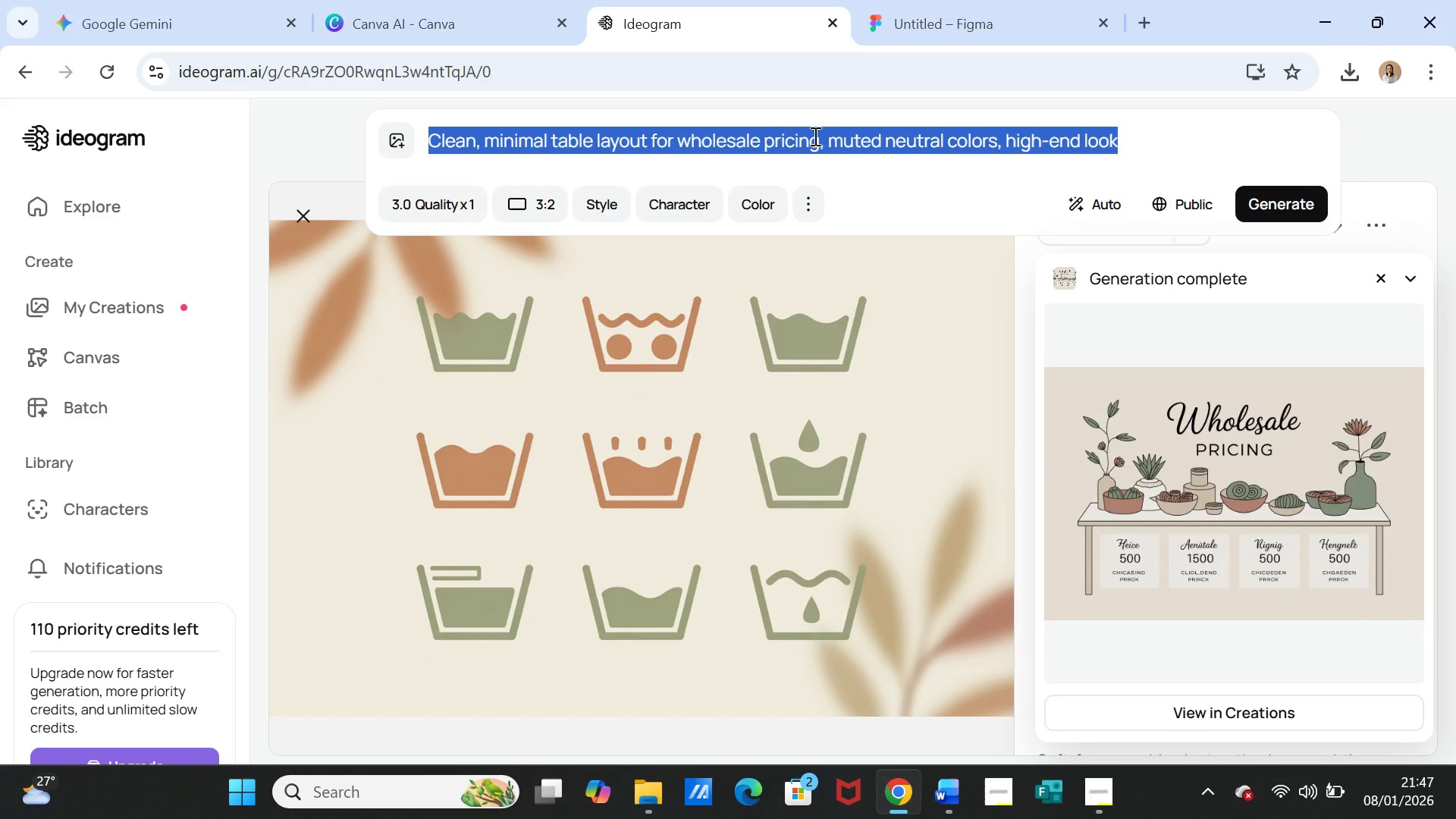 
key(Control+C)
 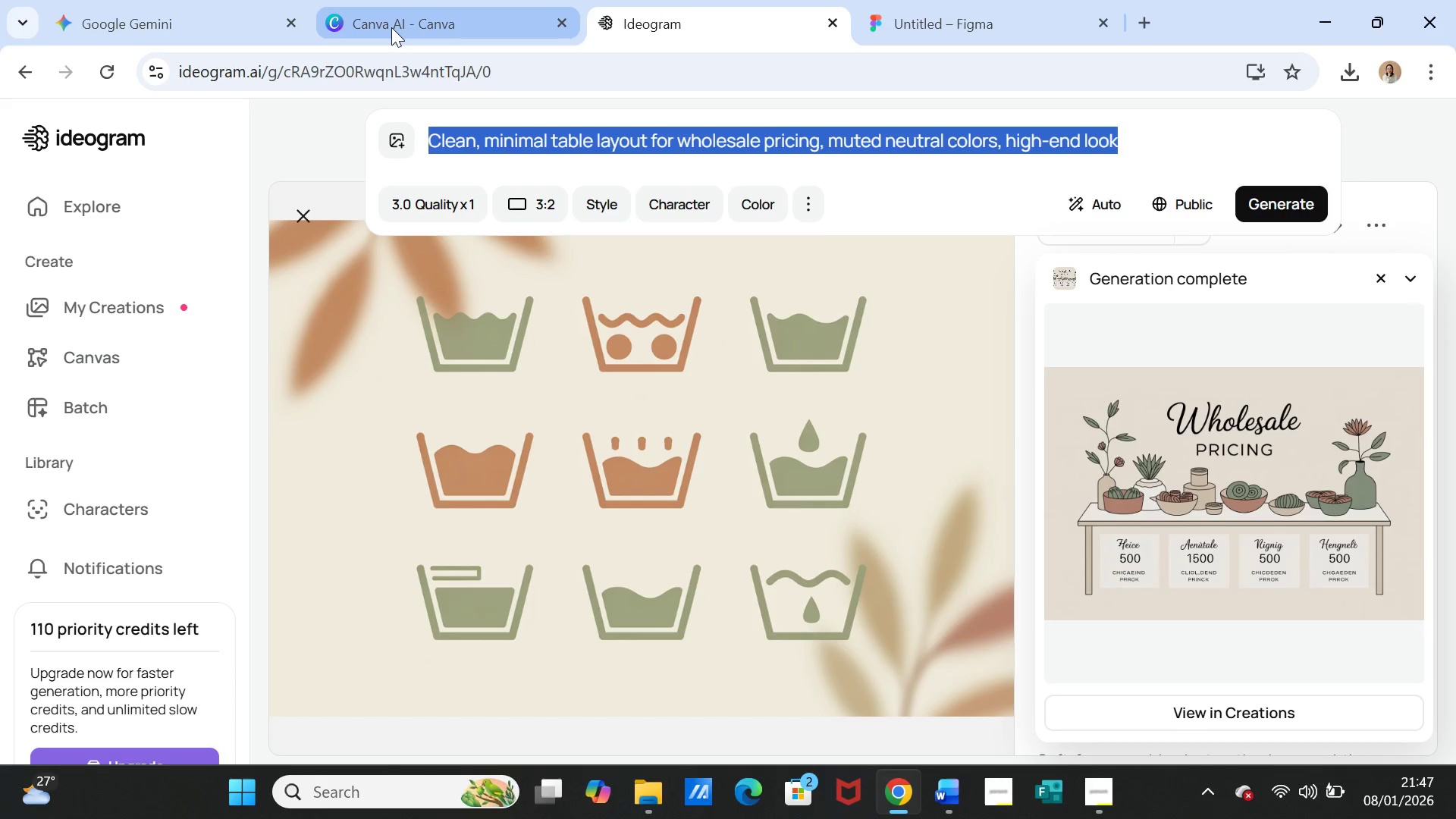 
left_click([391, 27])
 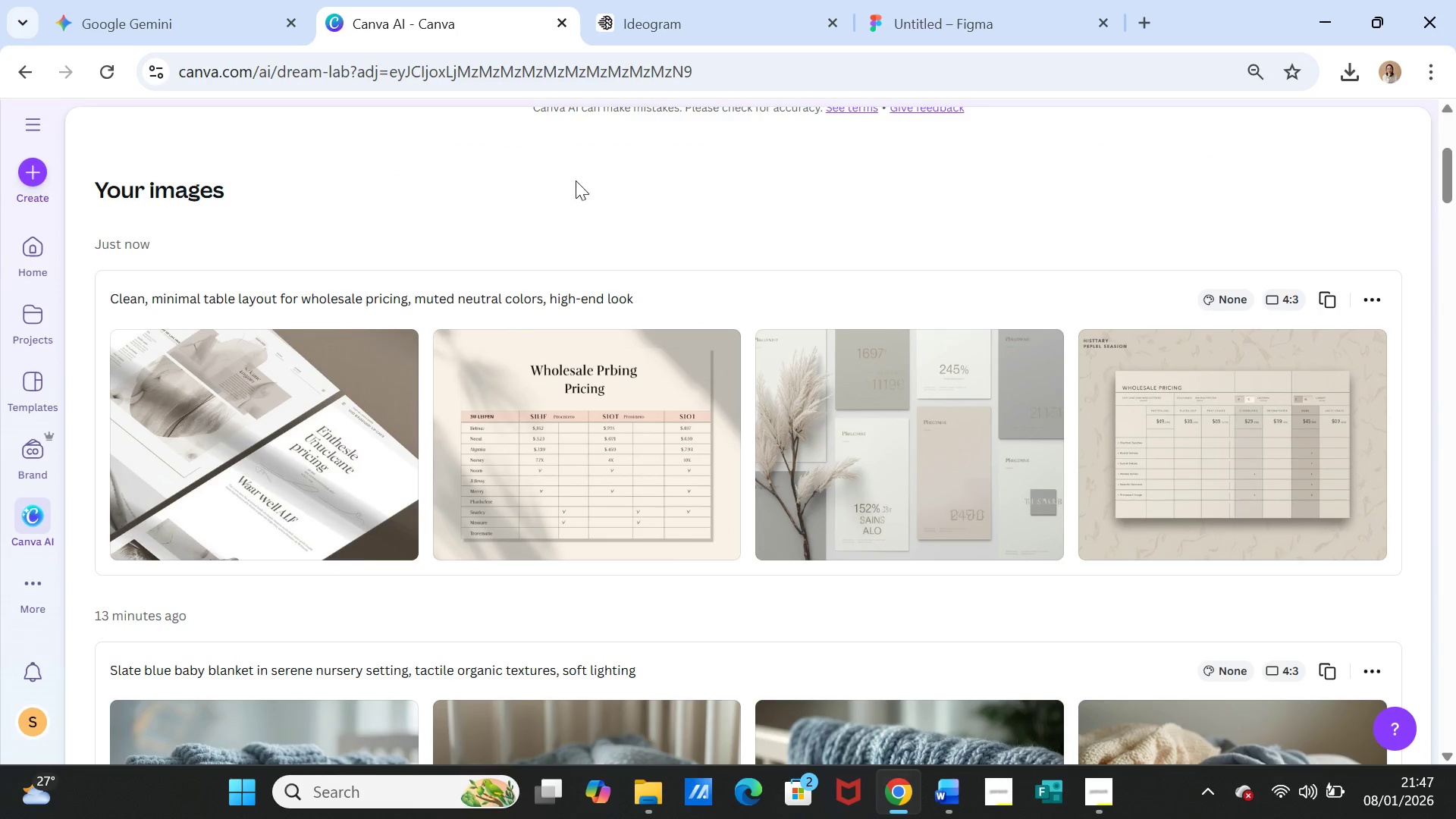 
left_click([602, 318])
 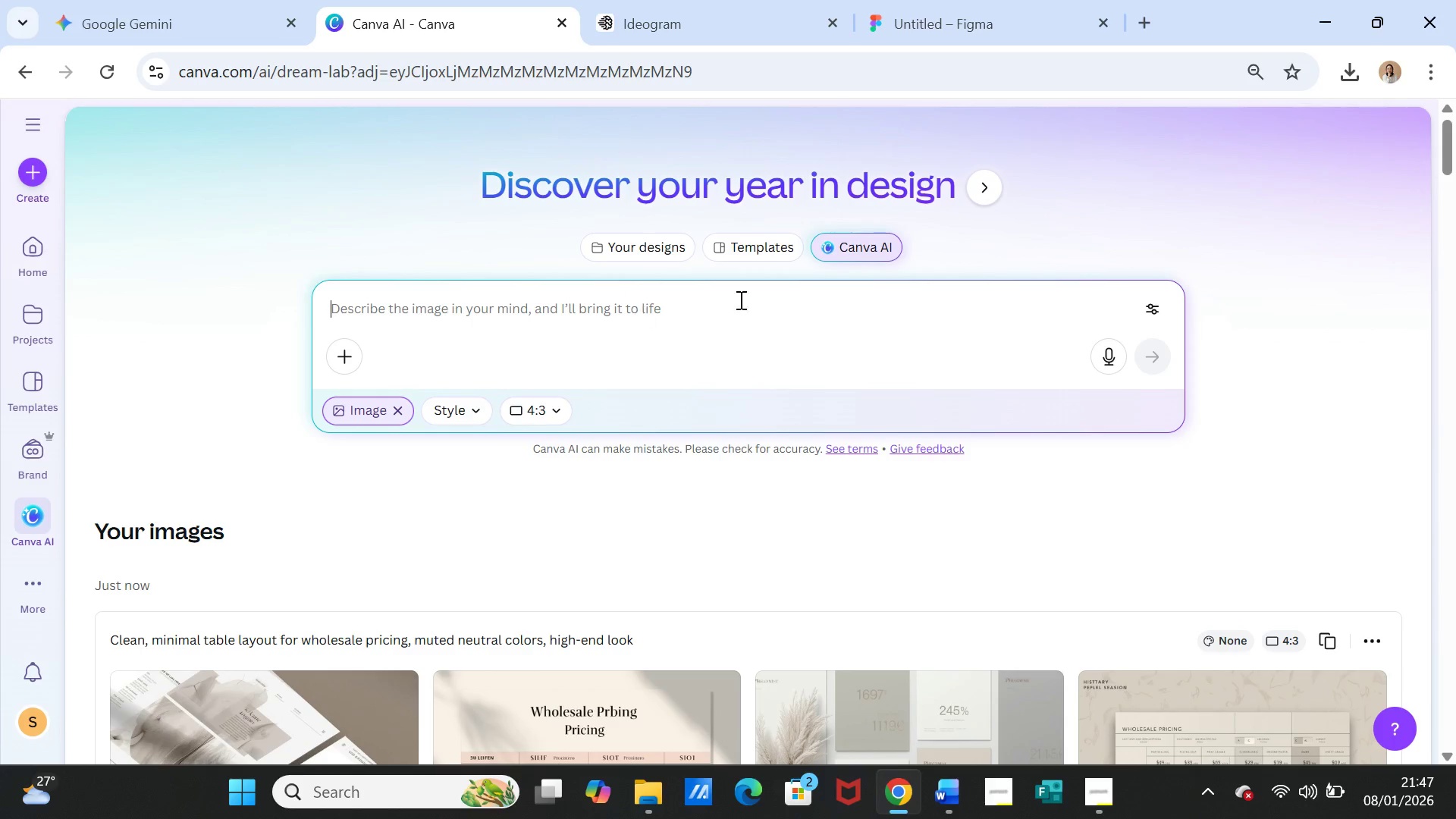 
scroll: coordinate [620, 284], scroll_direction: up, amount: 3.0
 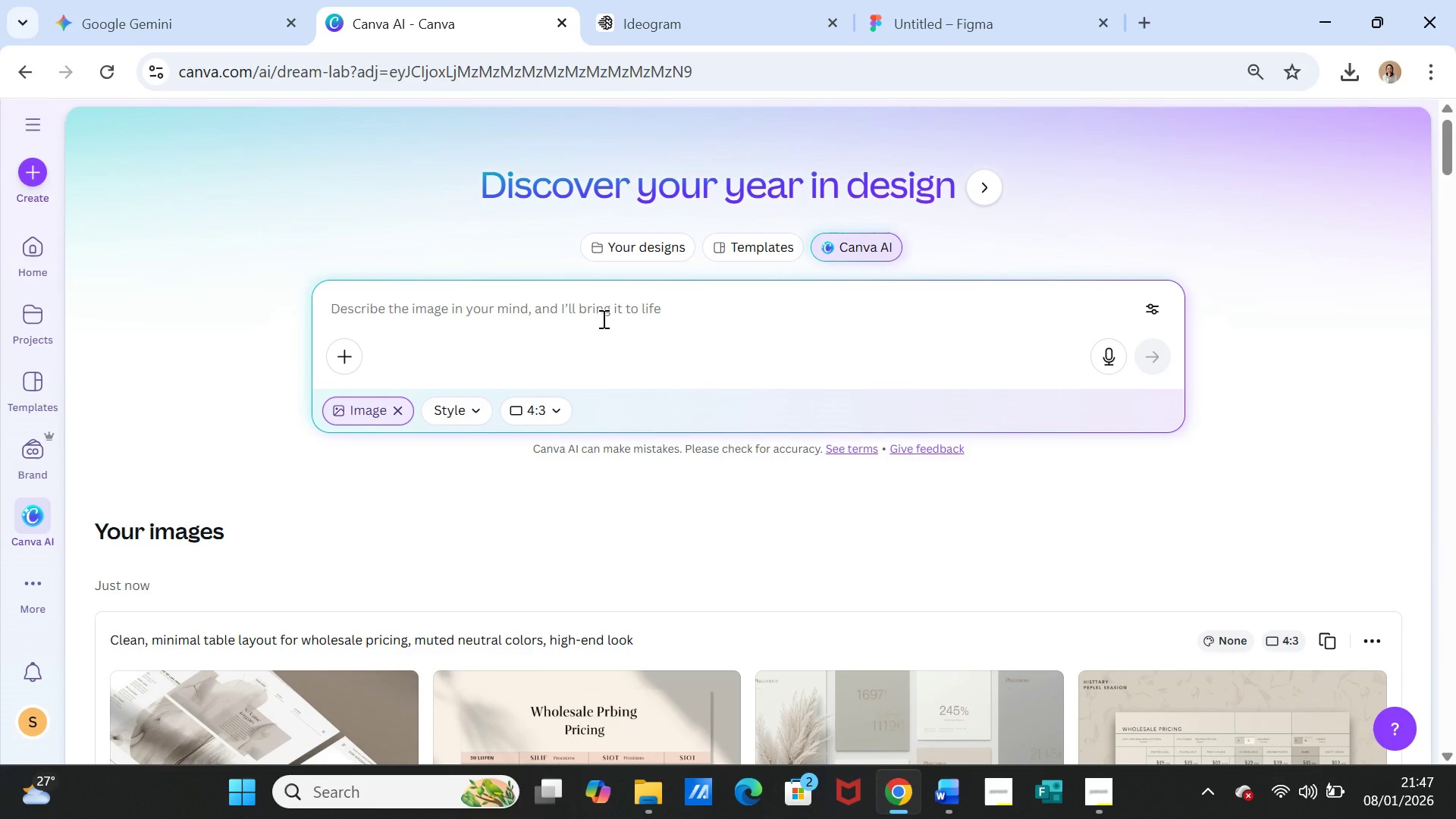 
key(Control+ControlLeft)
 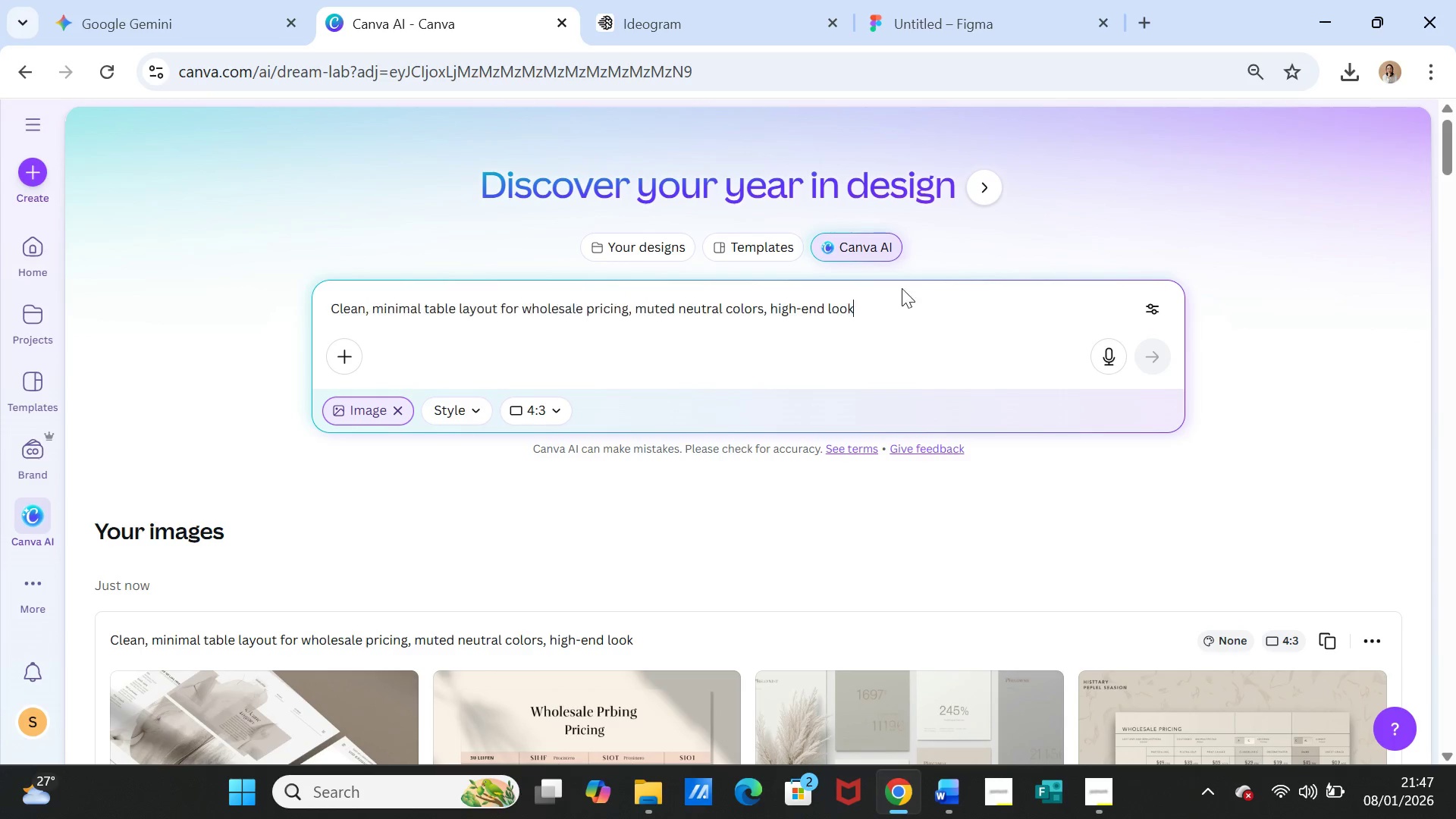 
key(Control+V)
 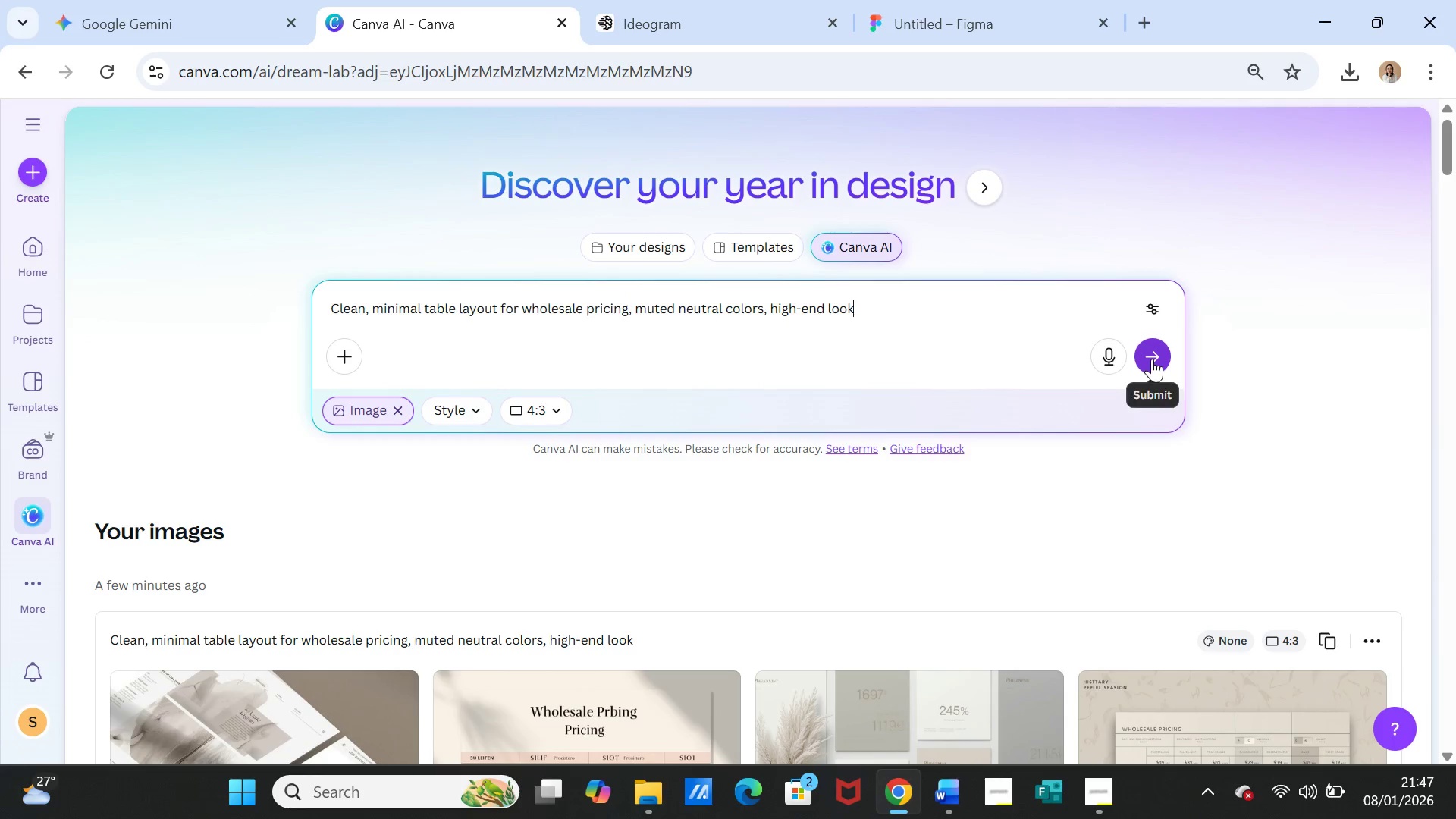 
left_click([1152, 359])
 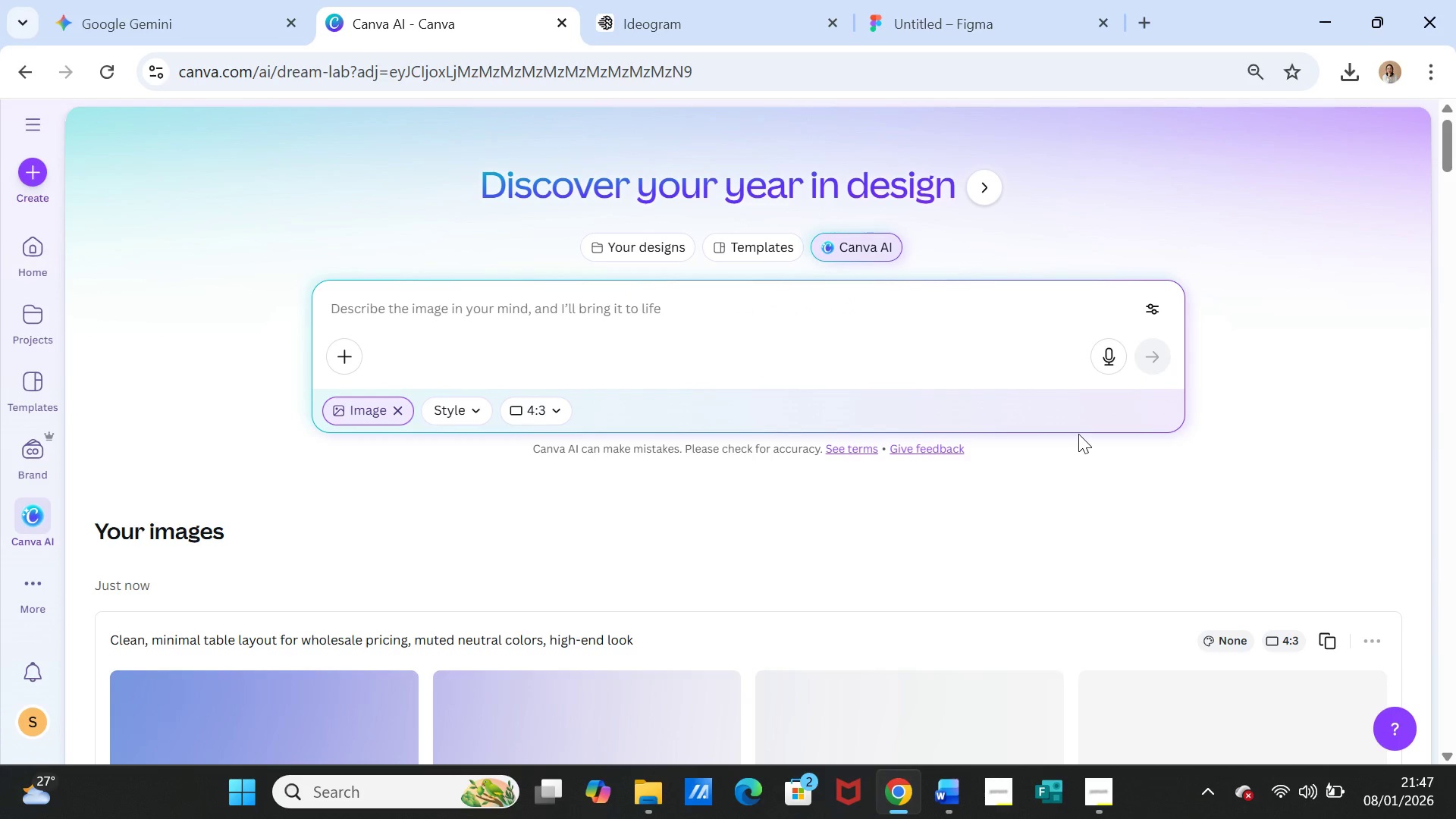 
scroll: coordinate [1078, 429], scroll_direction: down, amount: 3.0
 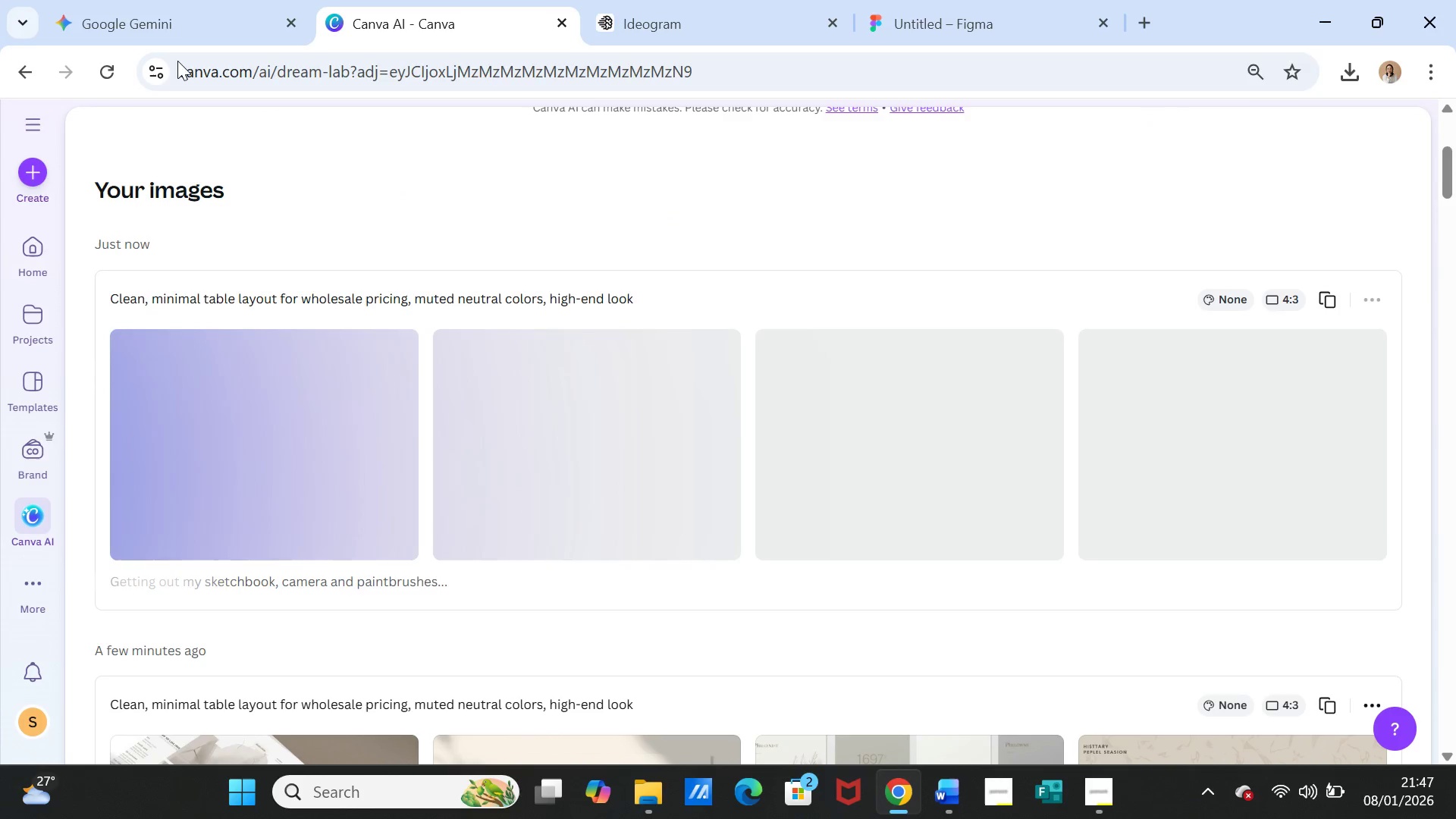 
left_click([169, 22])
 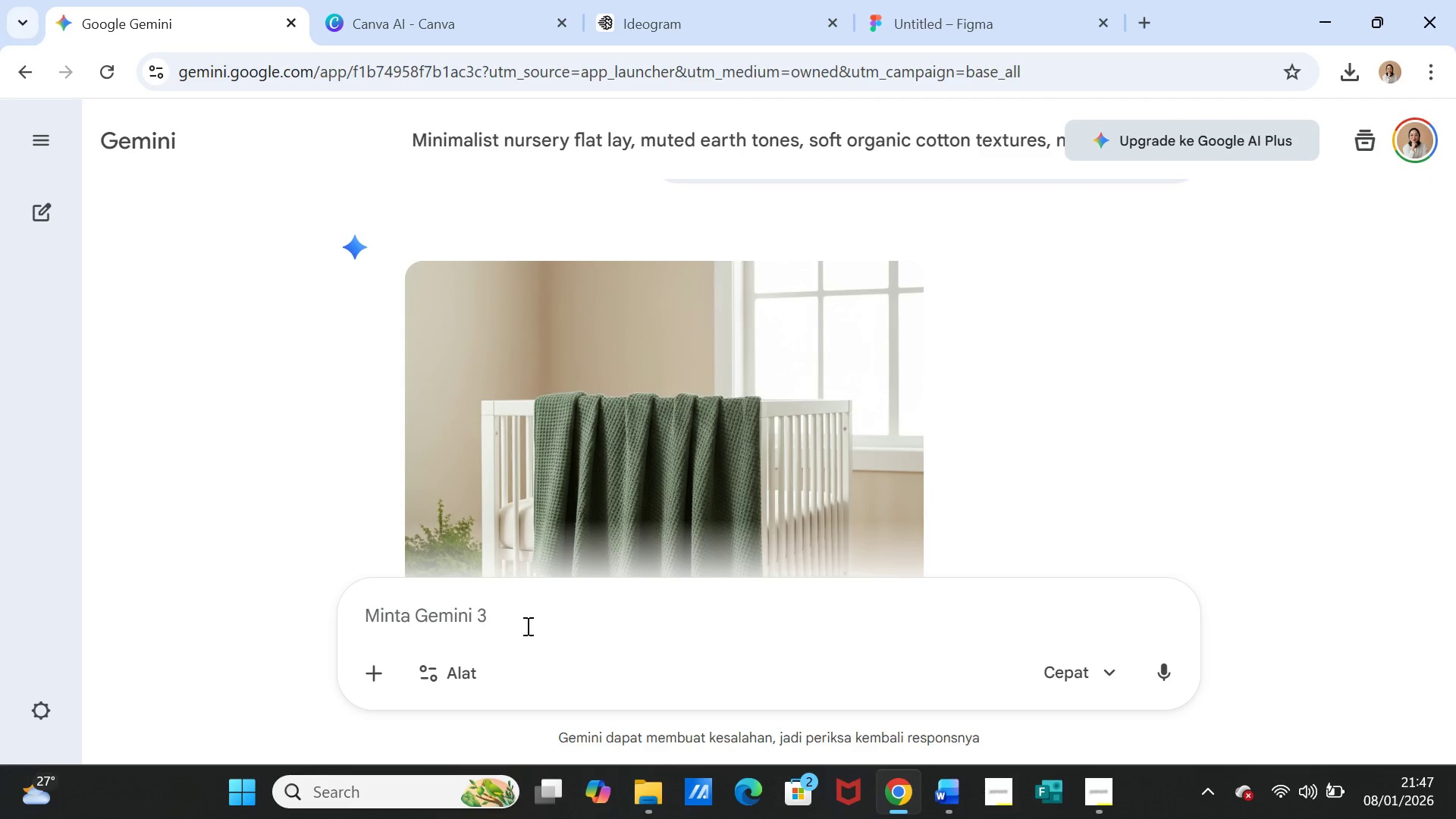 
left_click([526, 626])
 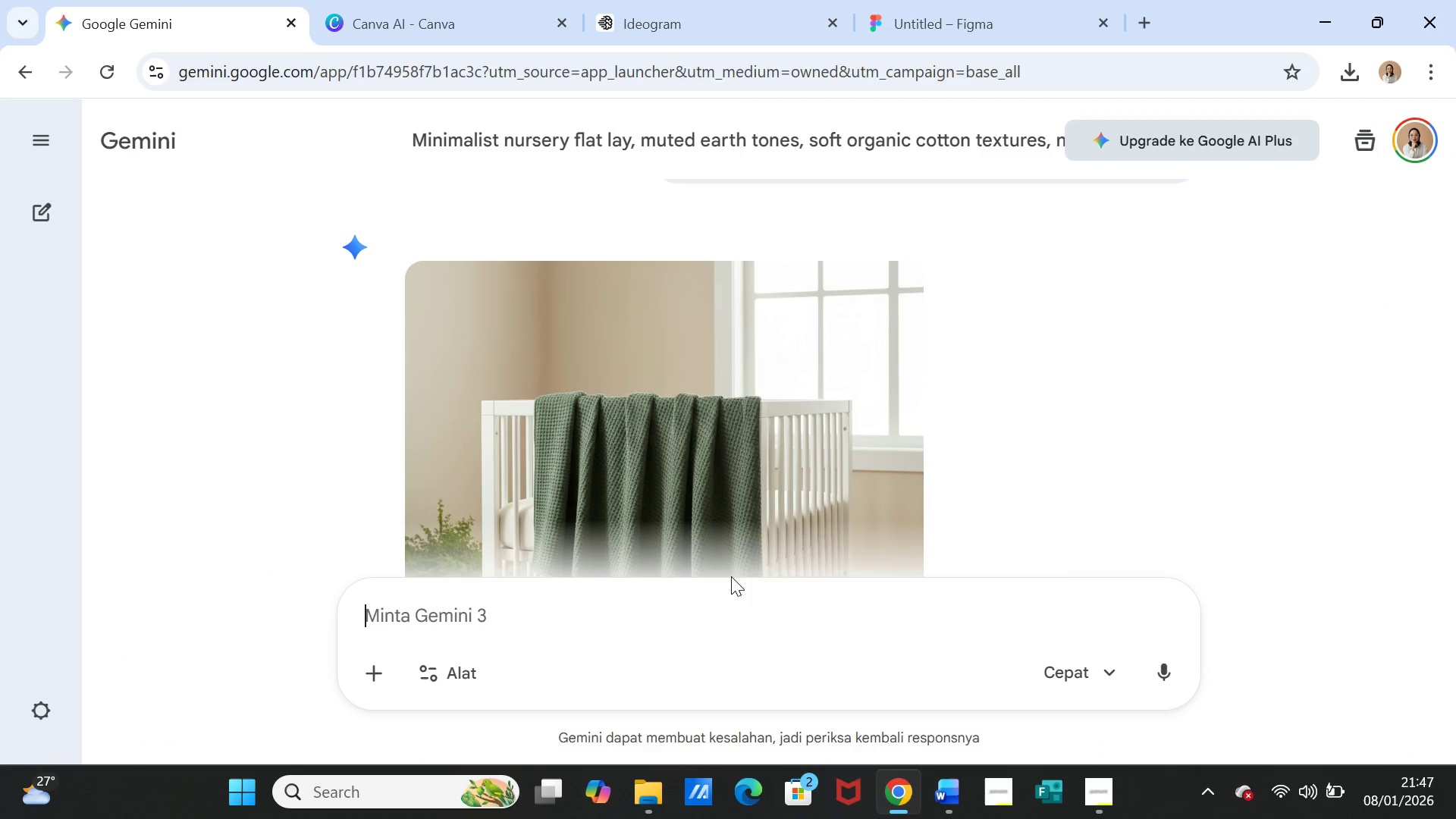 
key(Control+V)
 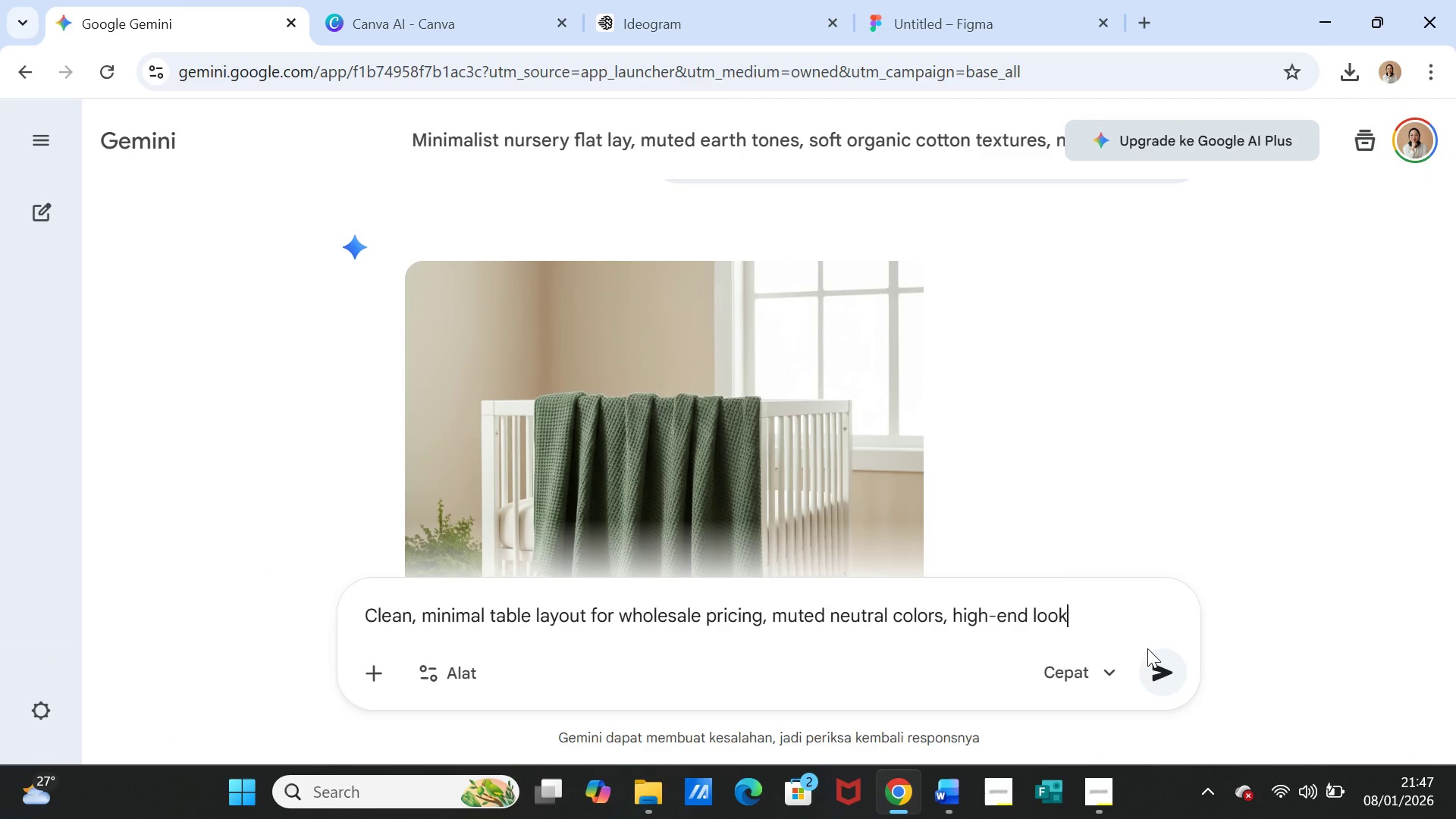 
left_click([1150, 665])
 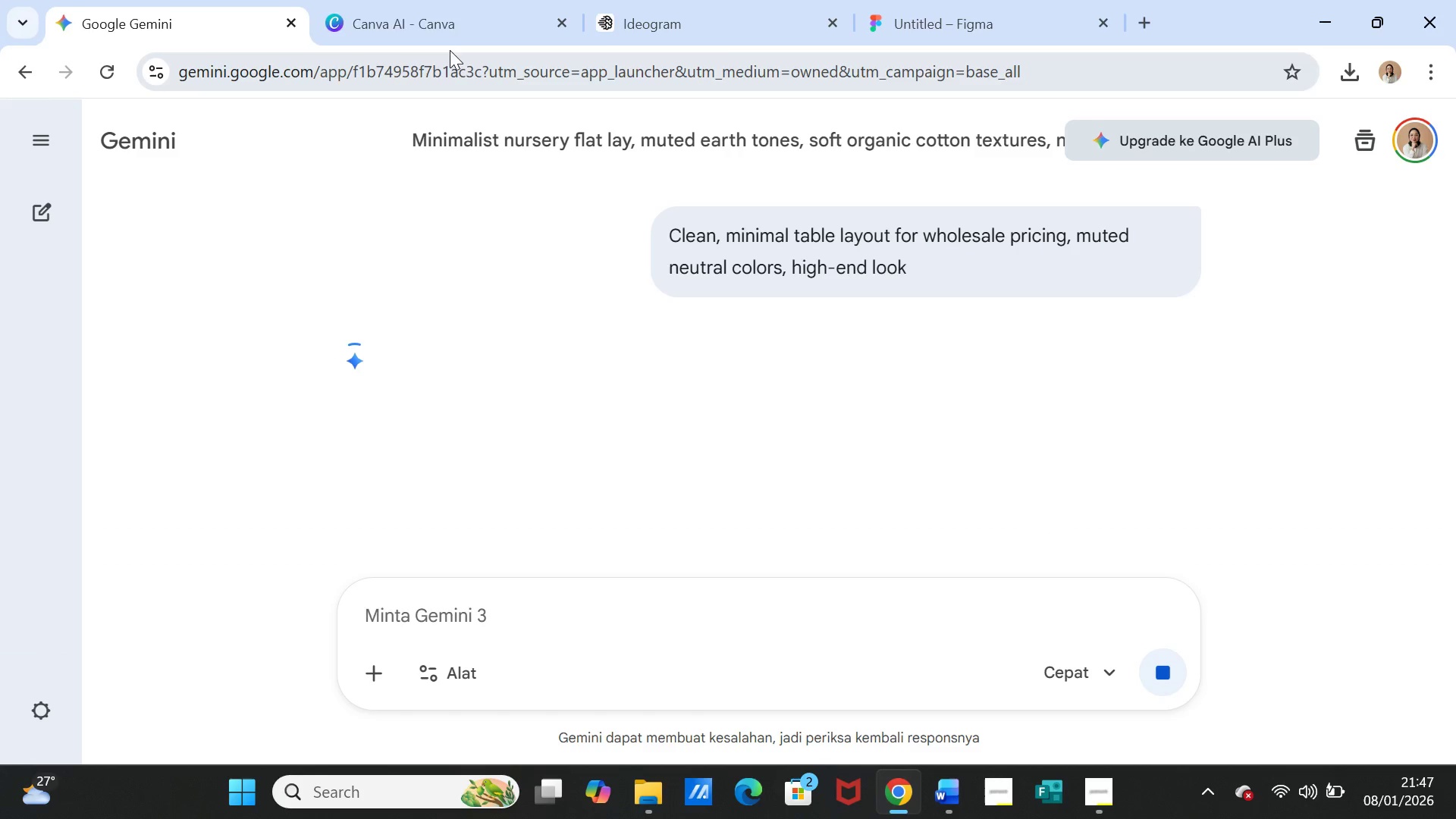 
left_click([443, 20])
 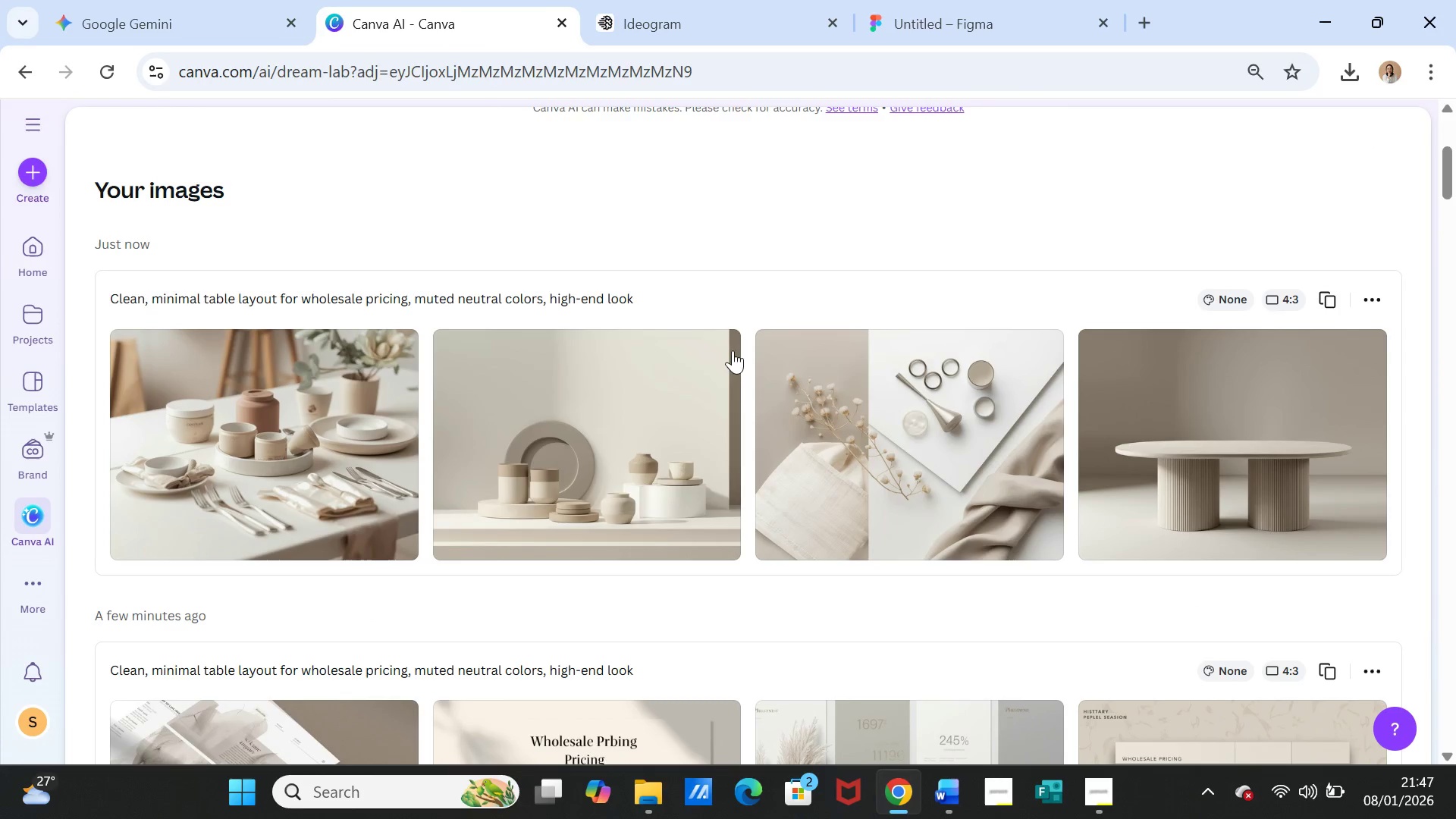 
mouse_move([733, 328])
 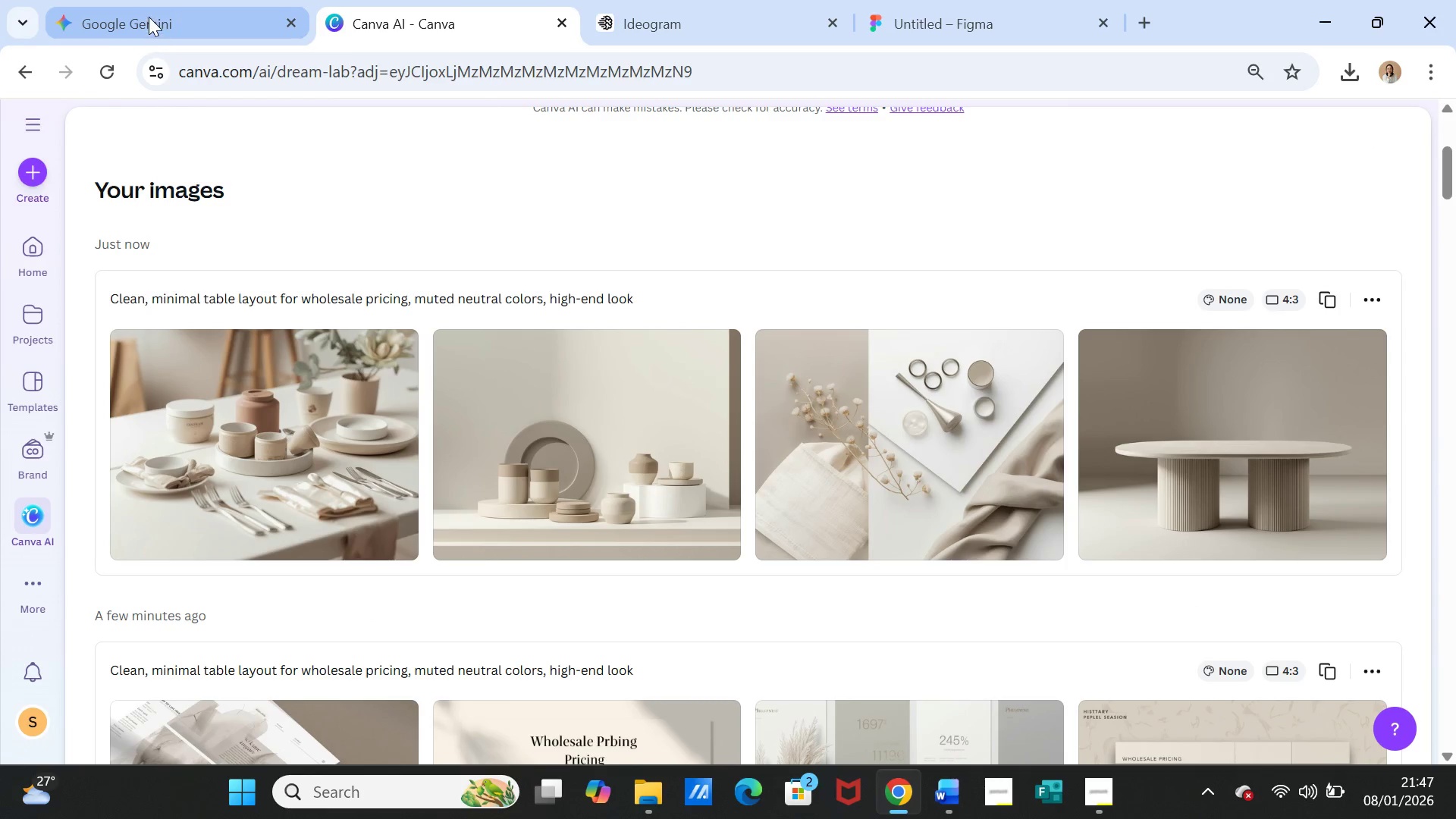 
left_click([149, 15])
 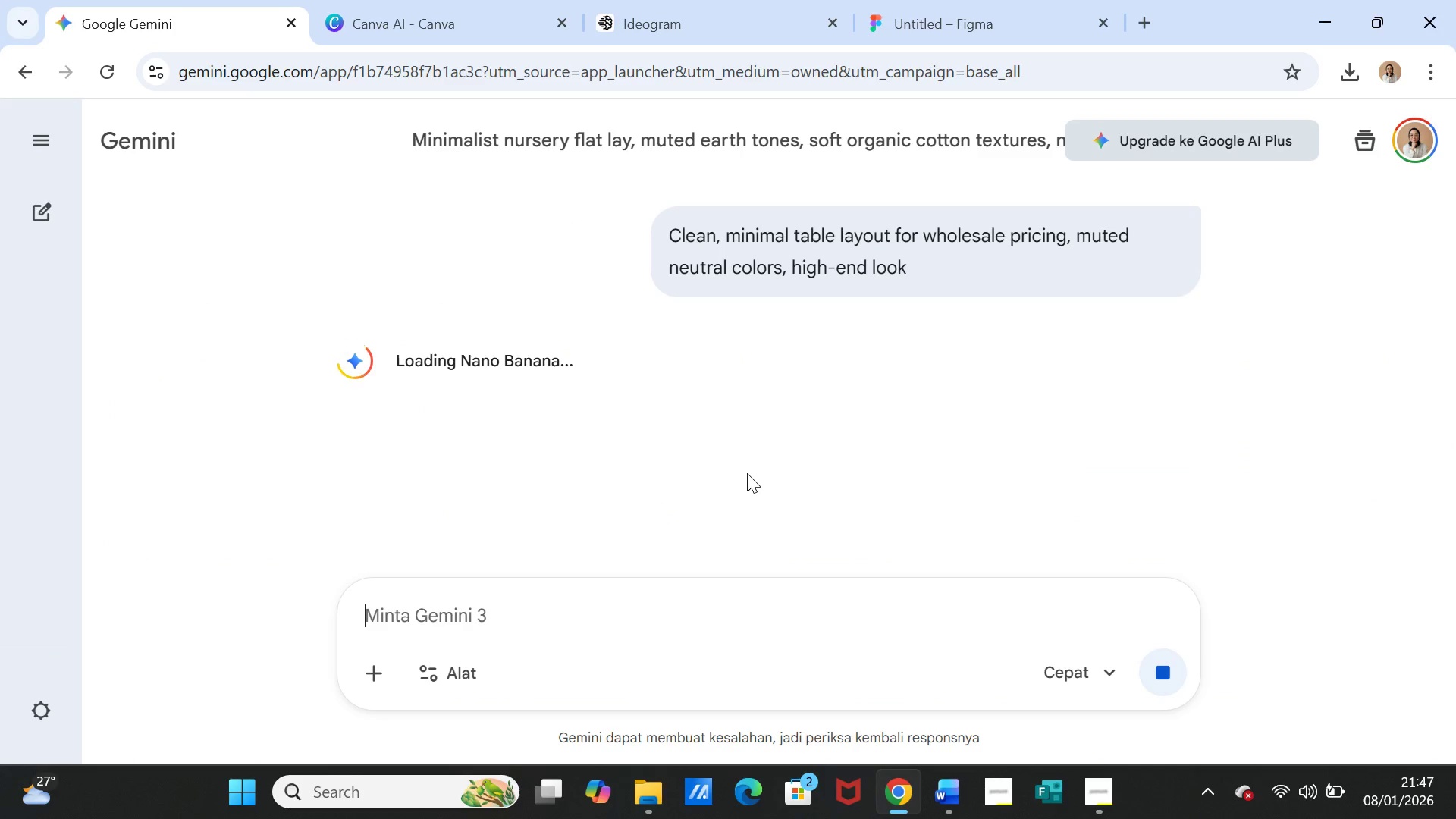 
wait(9.56)
 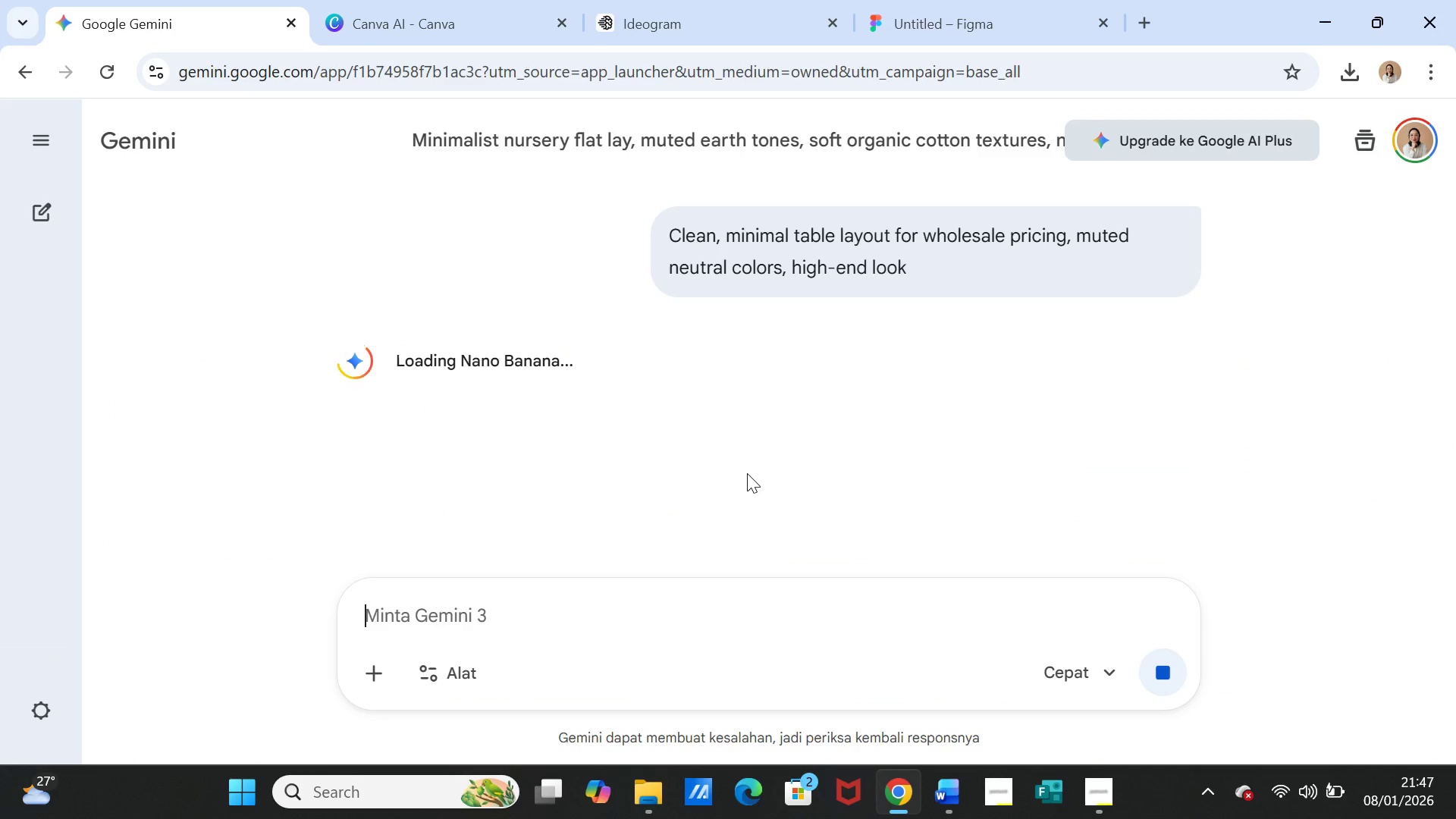 
scroll: coordinate [744, 441], scroll_direction: down, amount: 2.0
 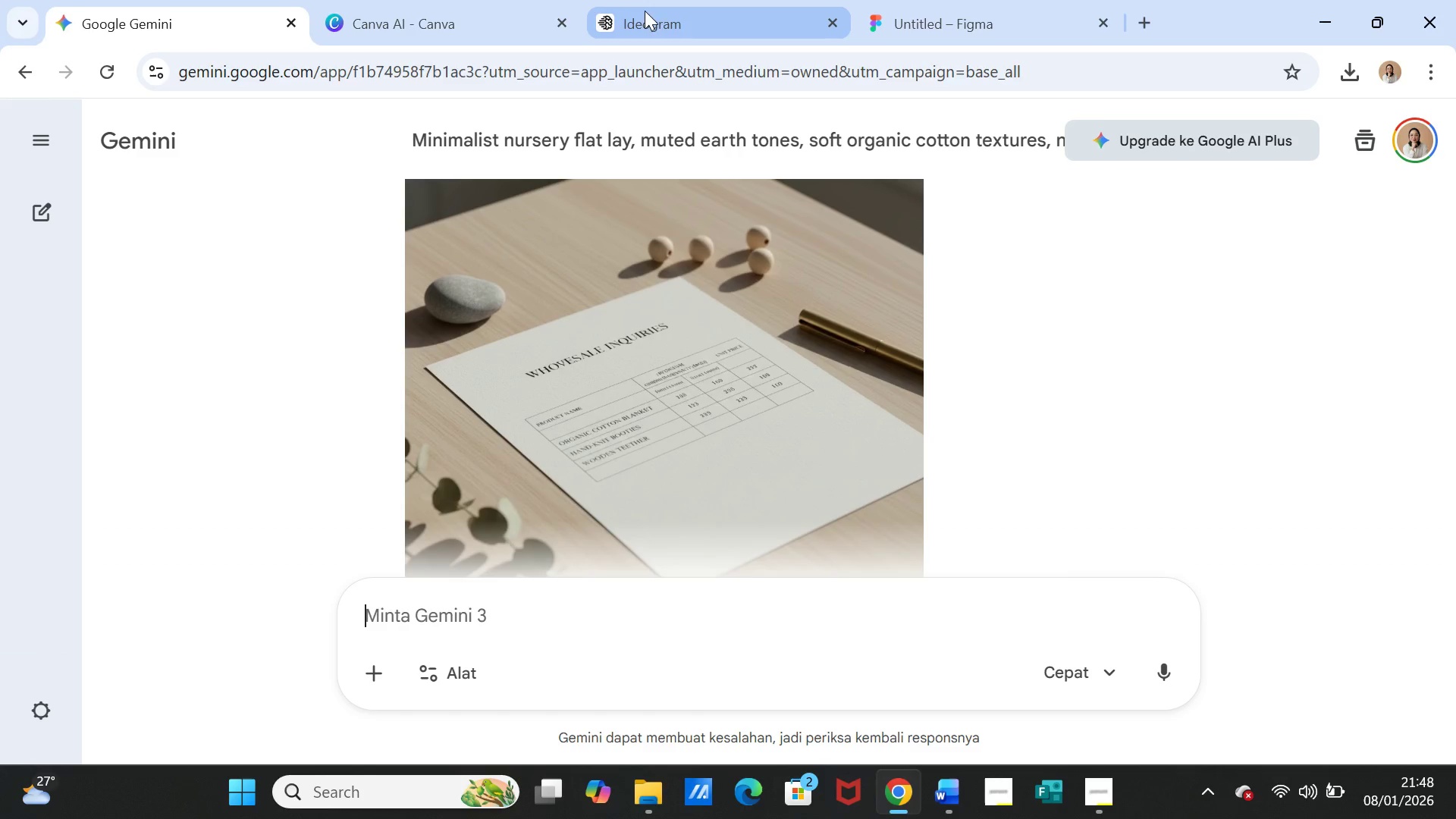 
left_click([647, 16])
 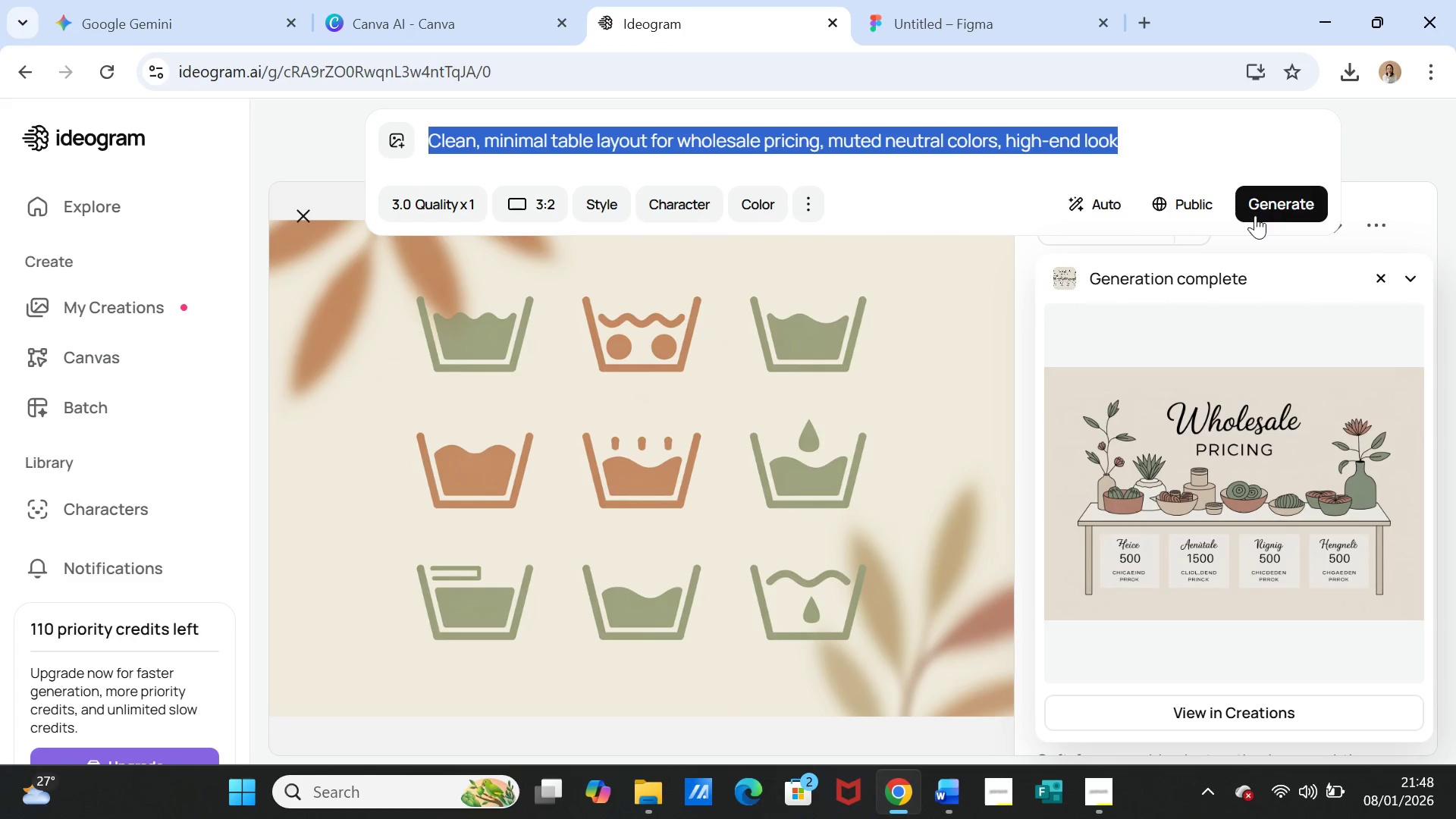 
left_click([1272, 194])
 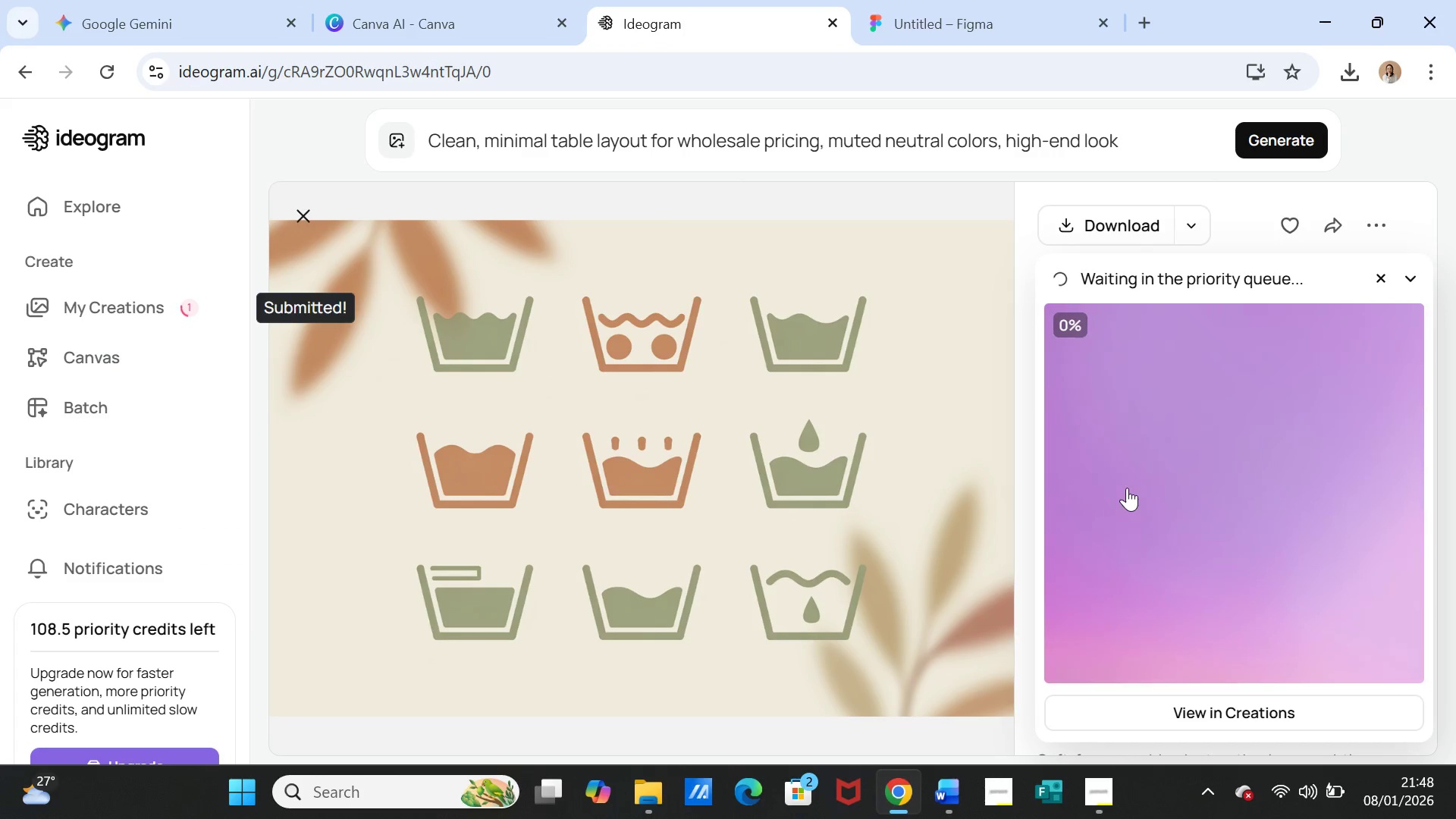 
left_click([383, 16])
 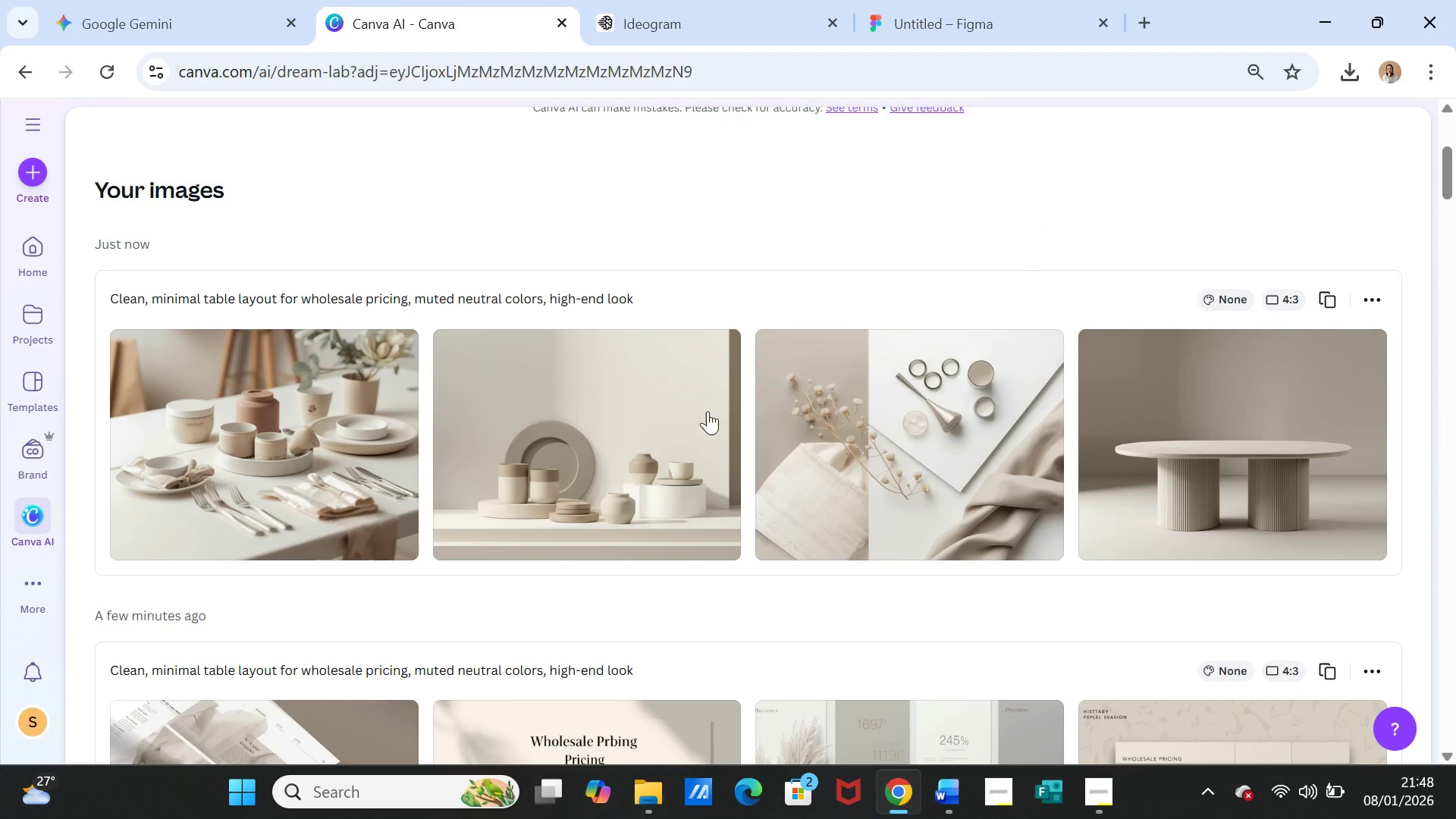 
scroll: coordinate [736, 449], scroll_direction: down, amount: 2.0
 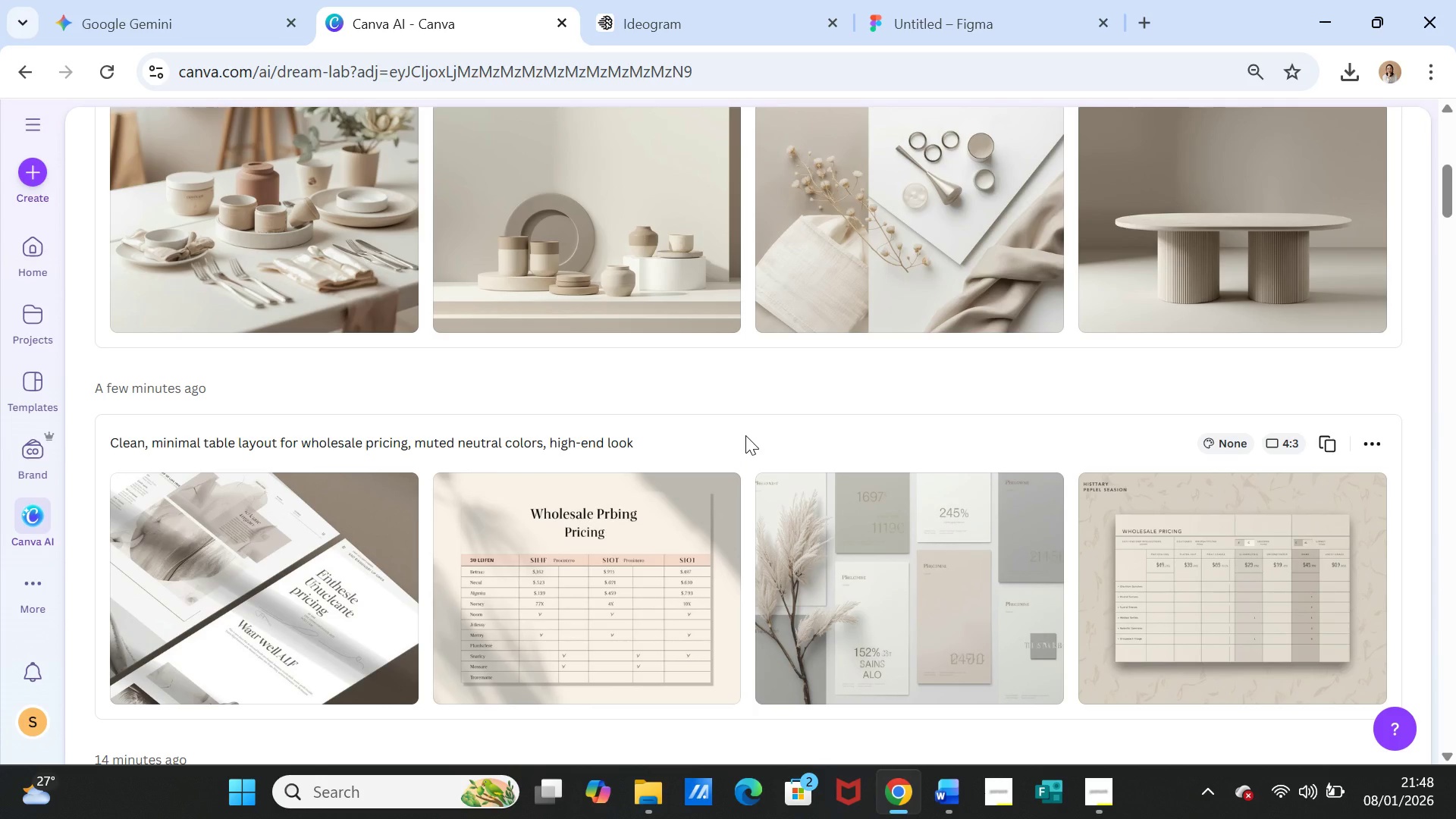 
wait(6.84)
 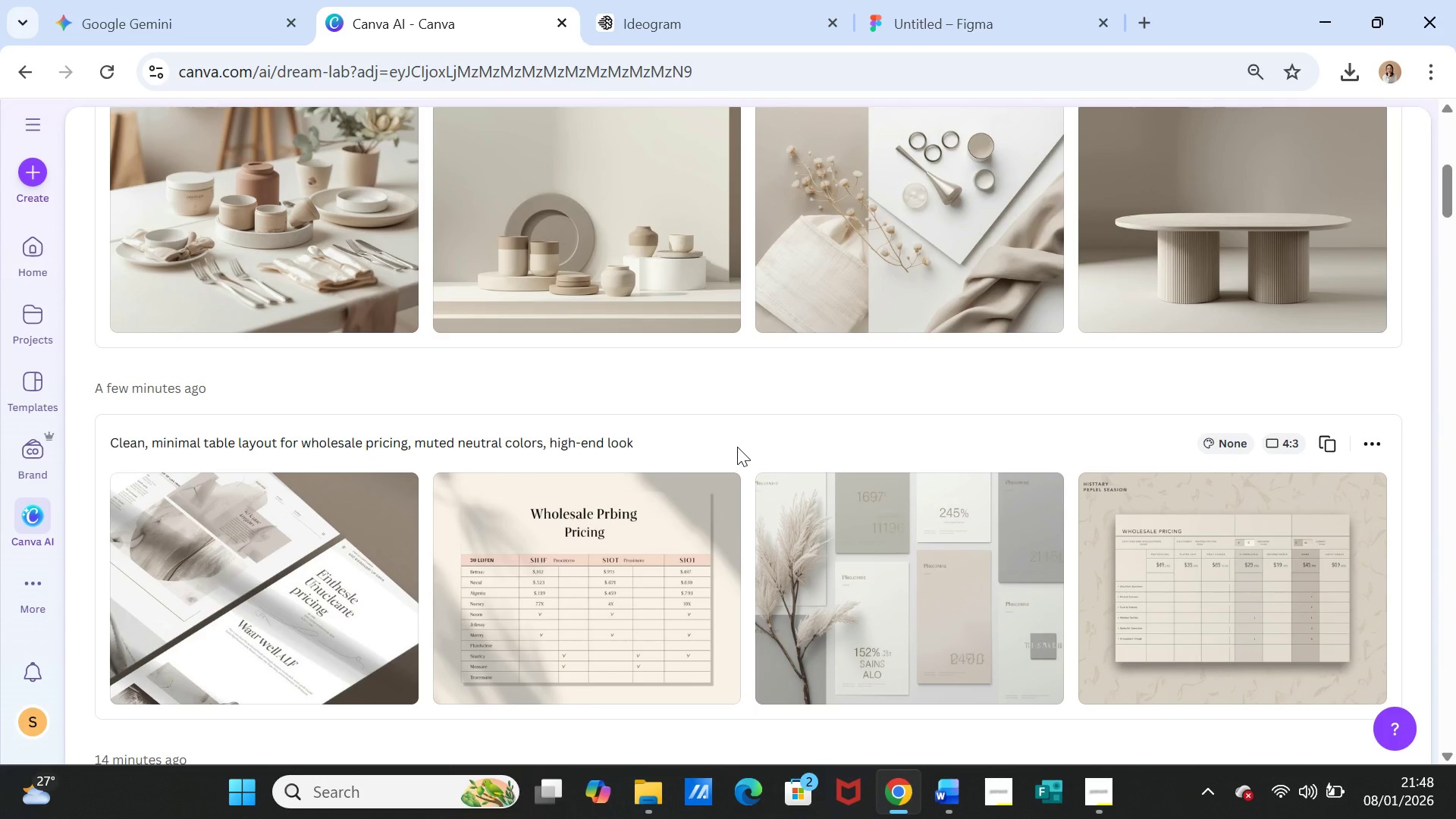 
left_click([711, 0])
 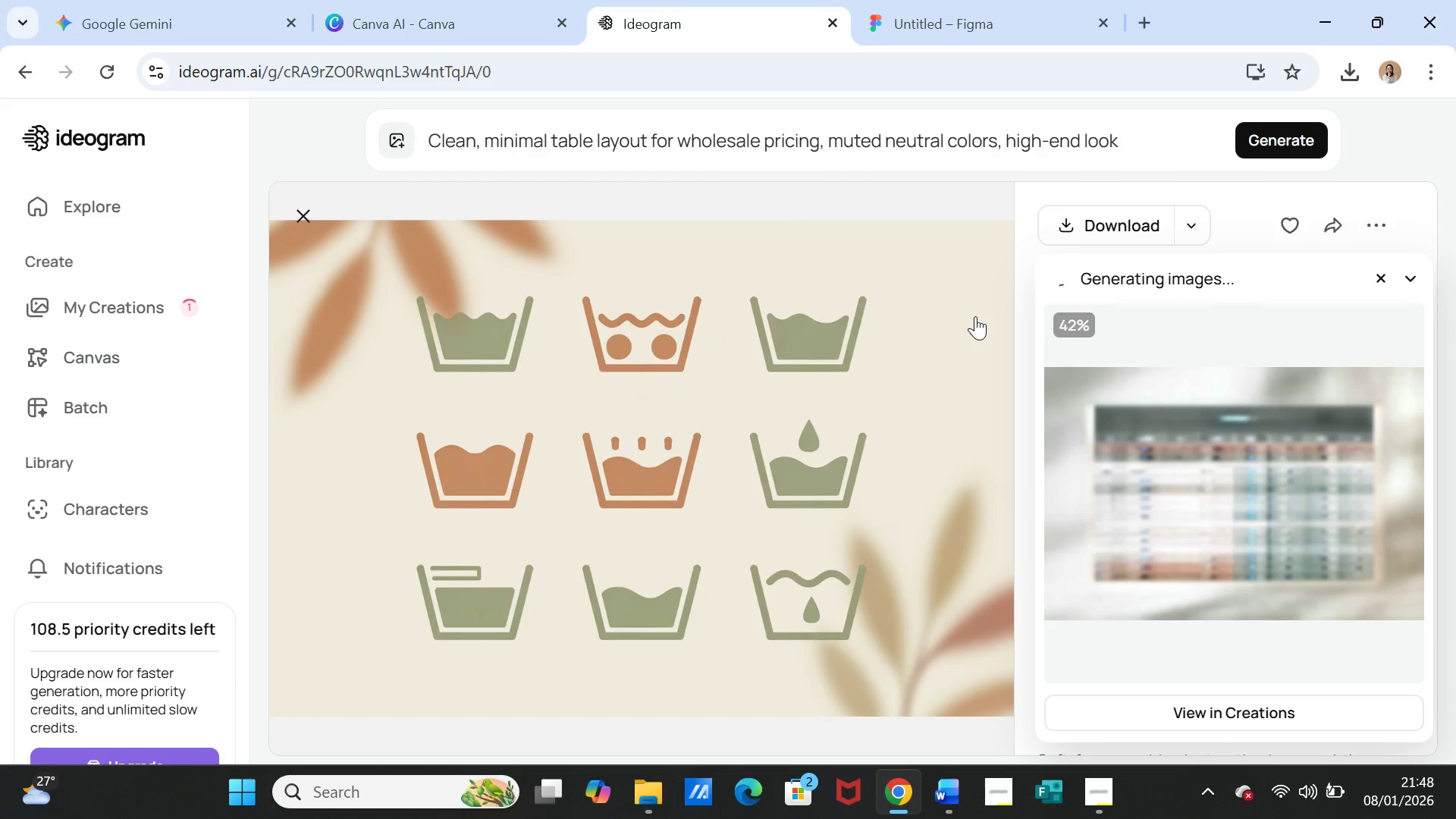 
wait(9.34)
 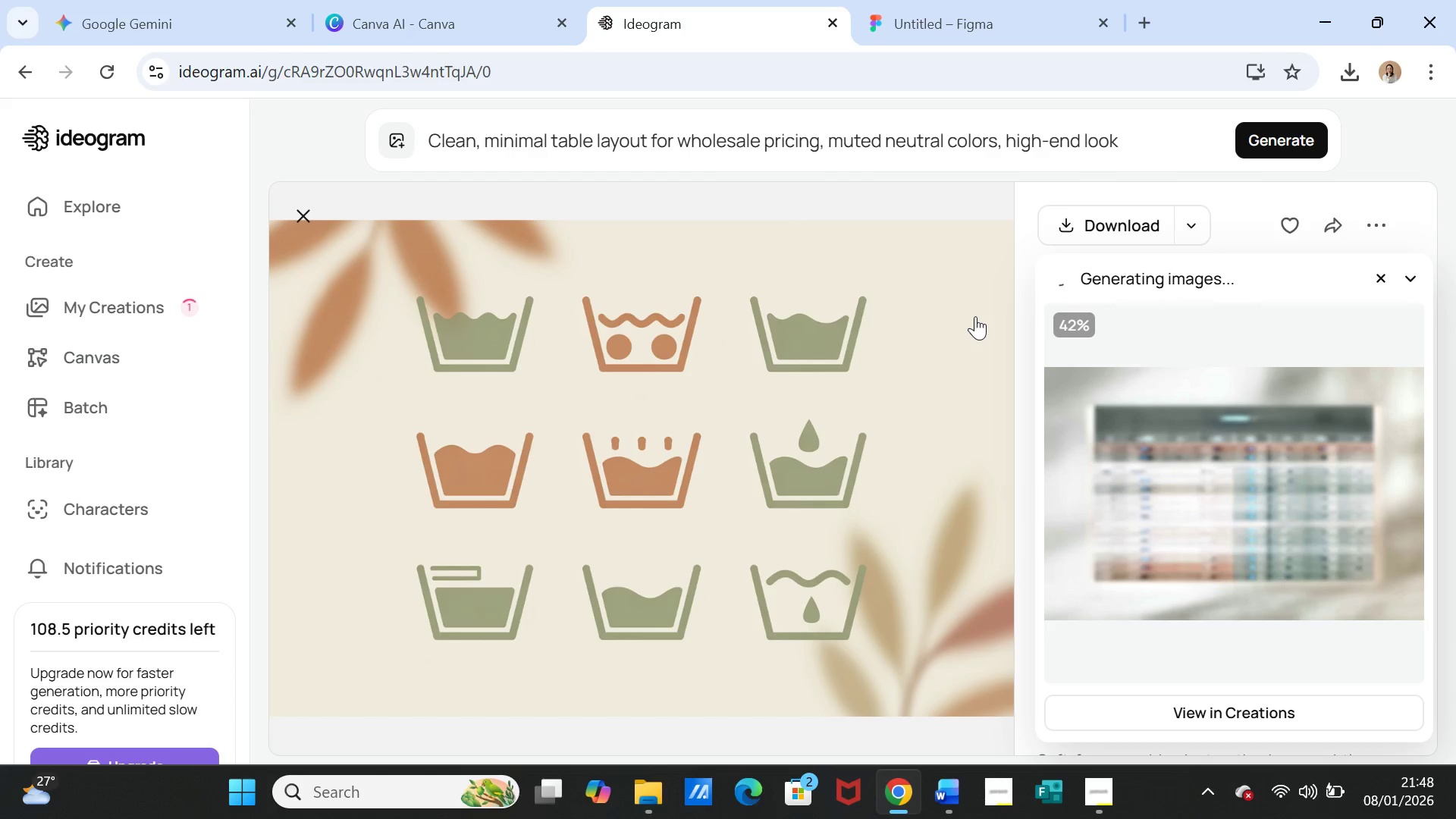 
left_click([1241, 472])
 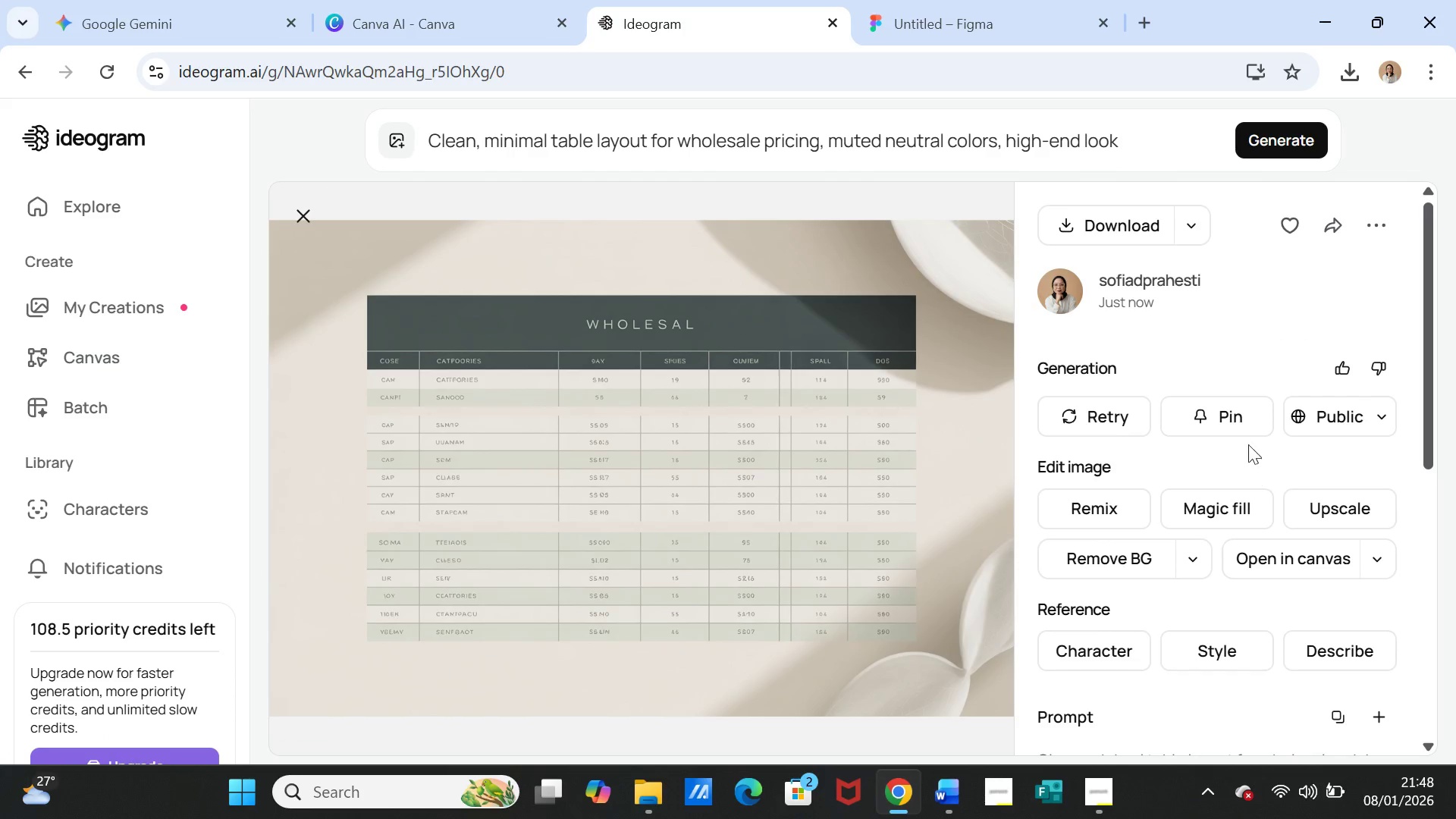 
left_click([1301, 139])
 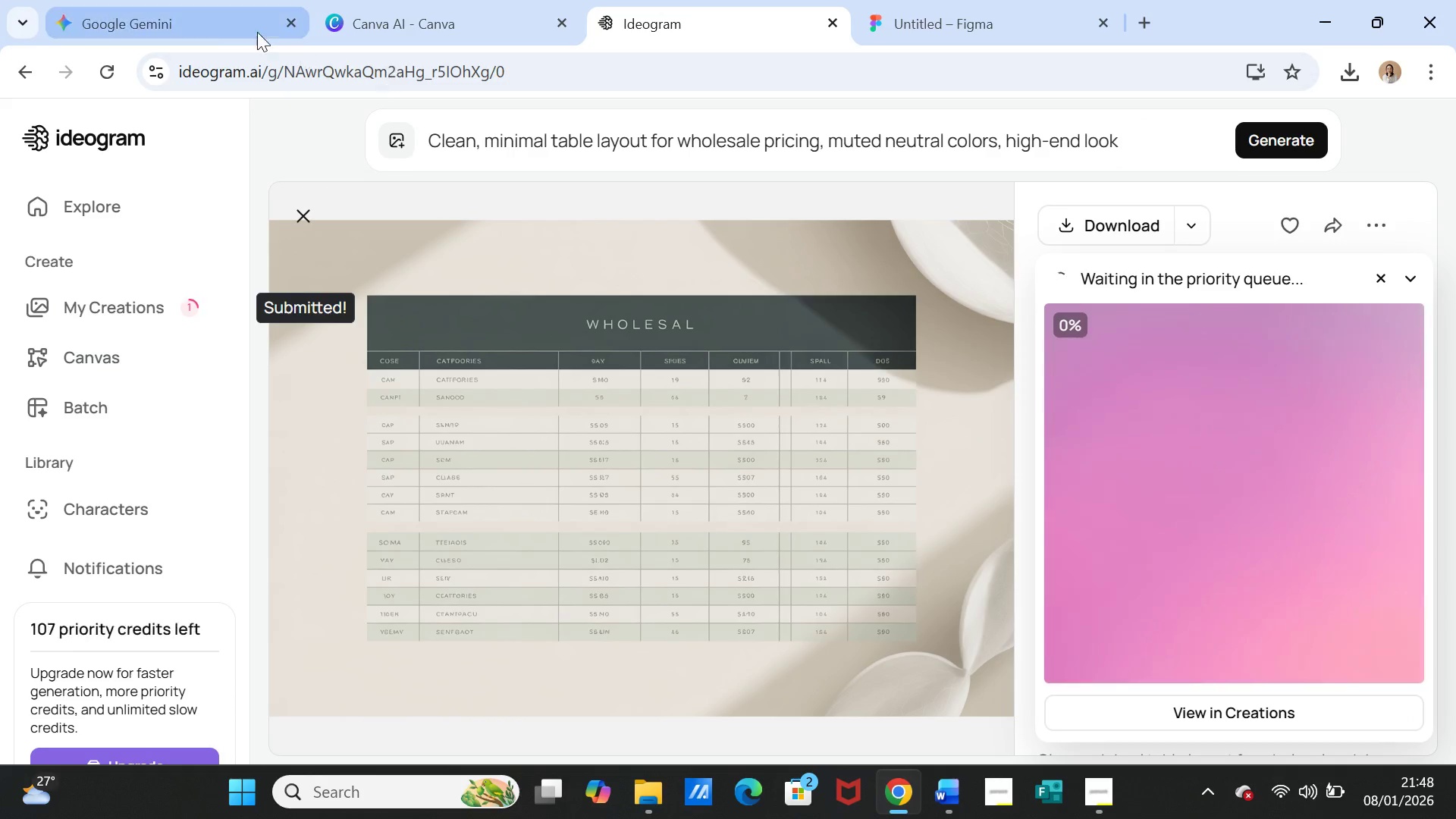 
left_click([208, 22])
 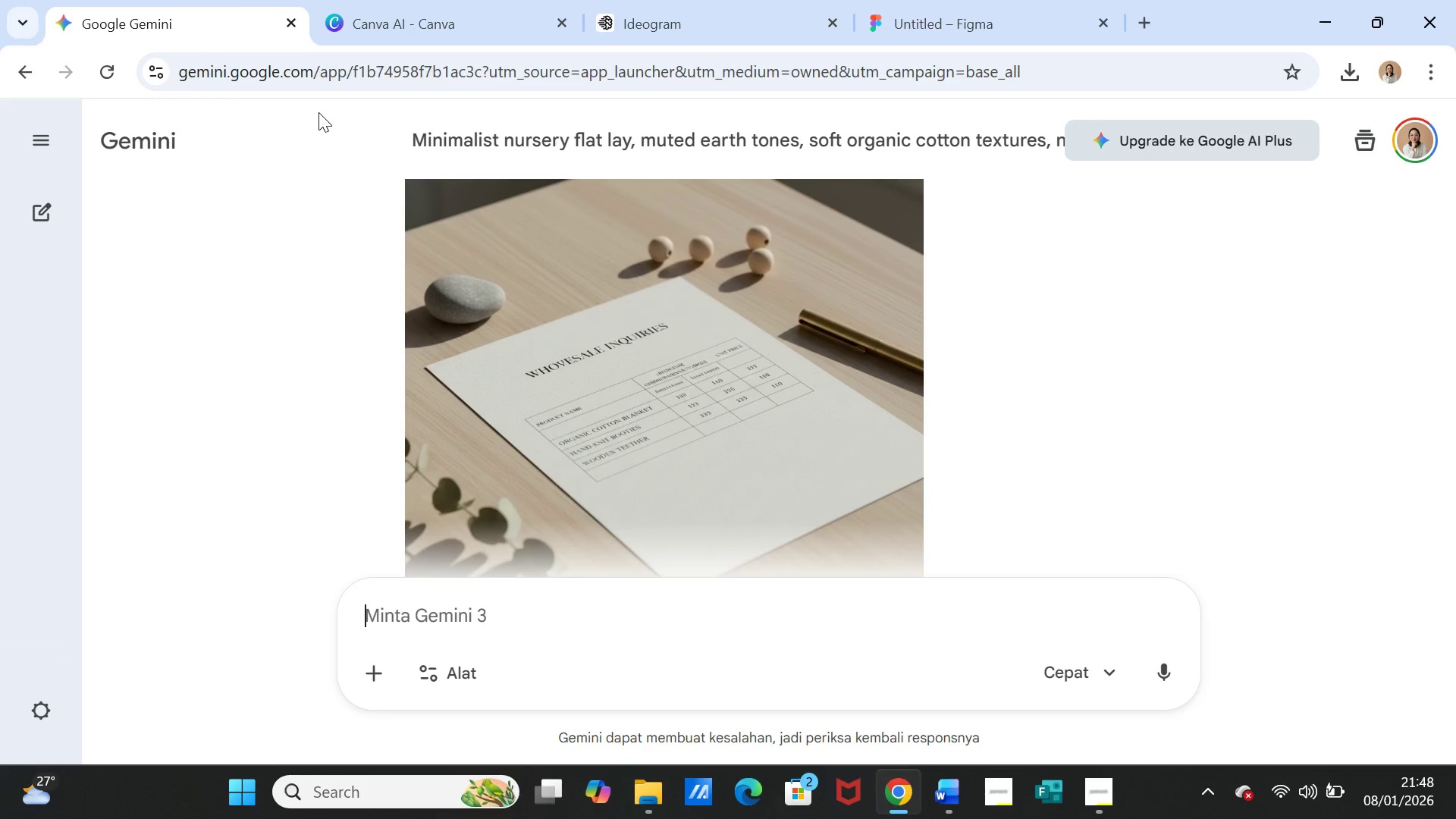 
wait(10.62)
 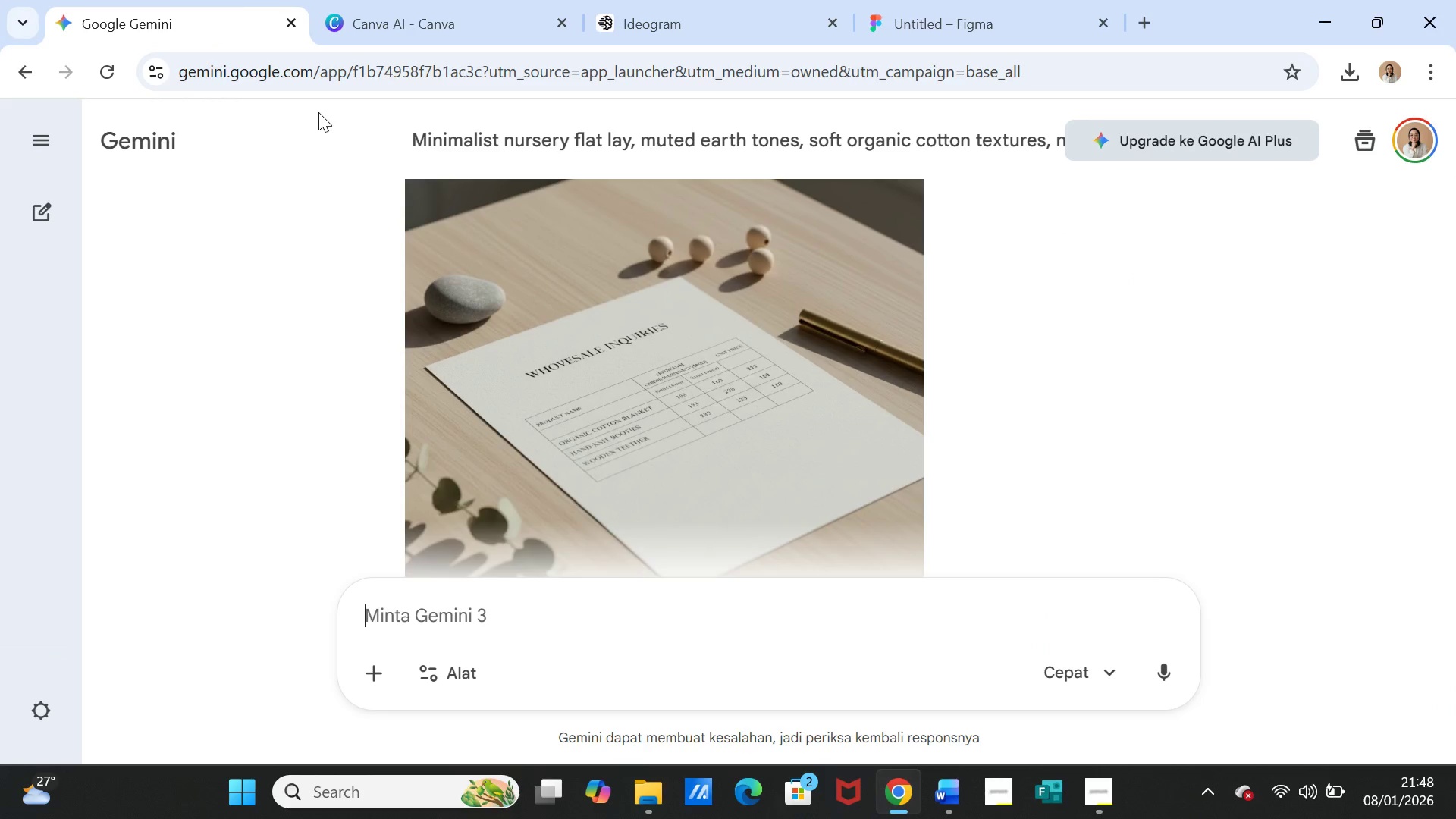 
left_click([700, 5])
 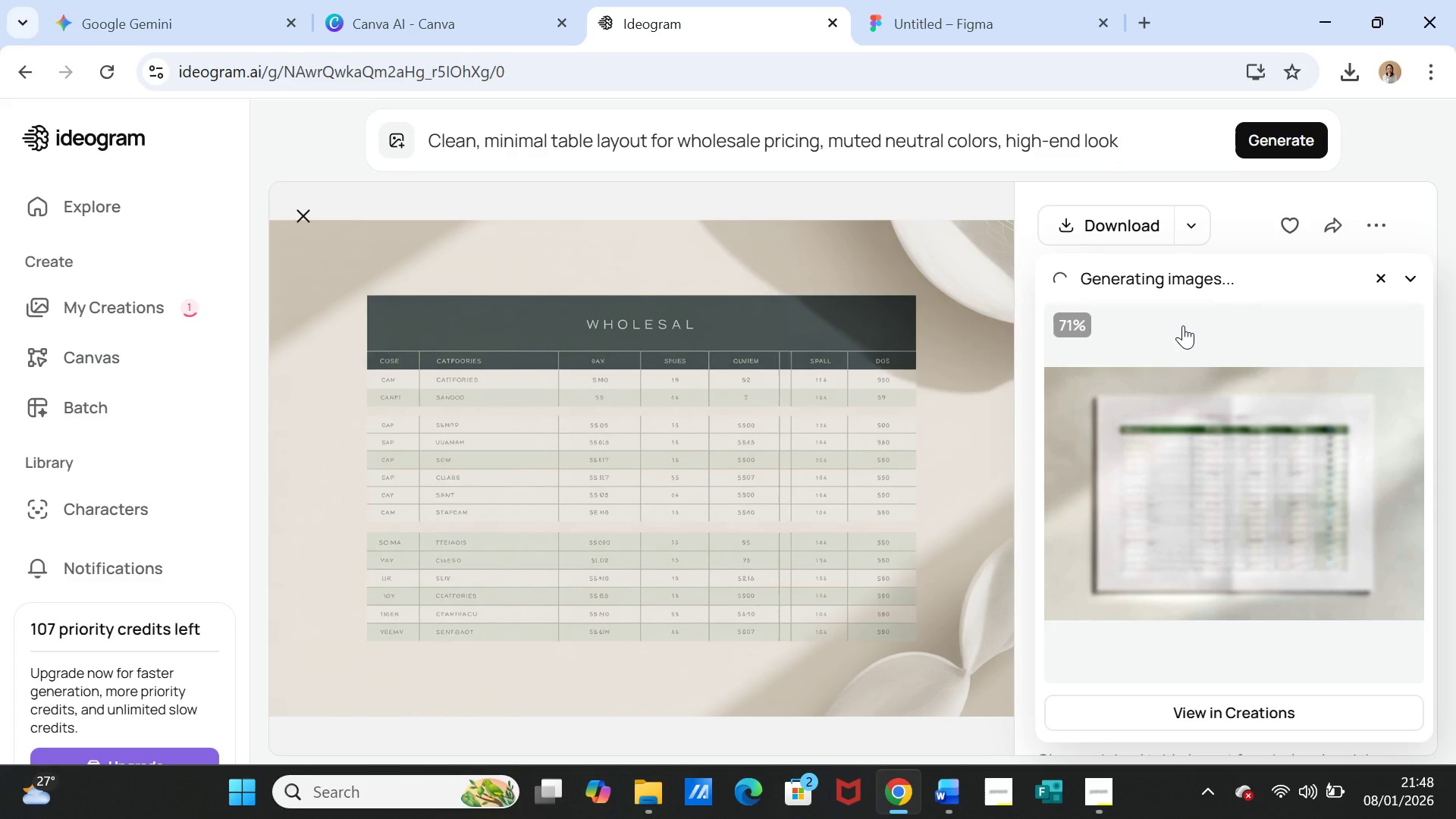 
wait(9.91)
 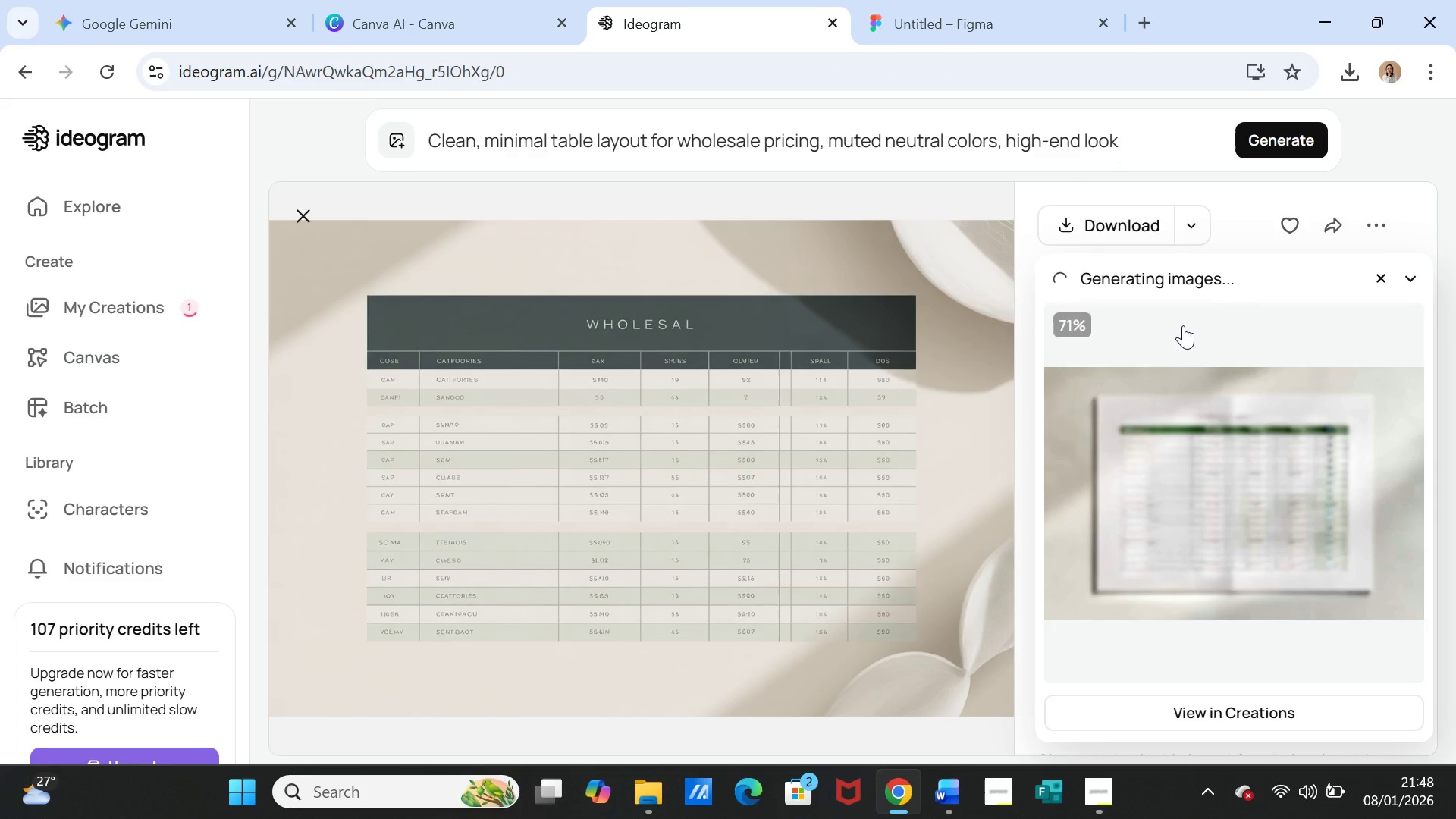 
left_click([1186, 453])
 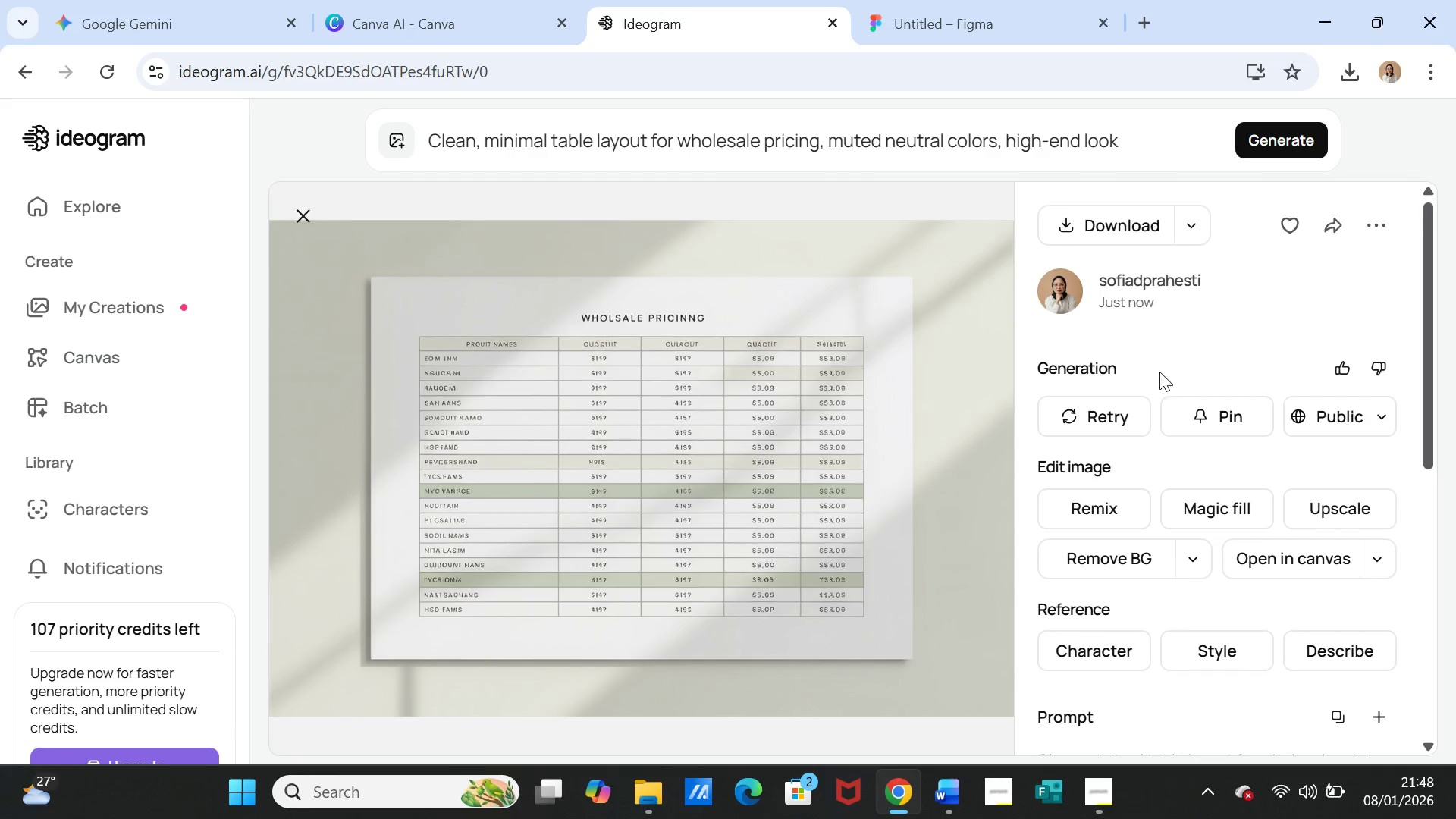 
wait(5.3)
 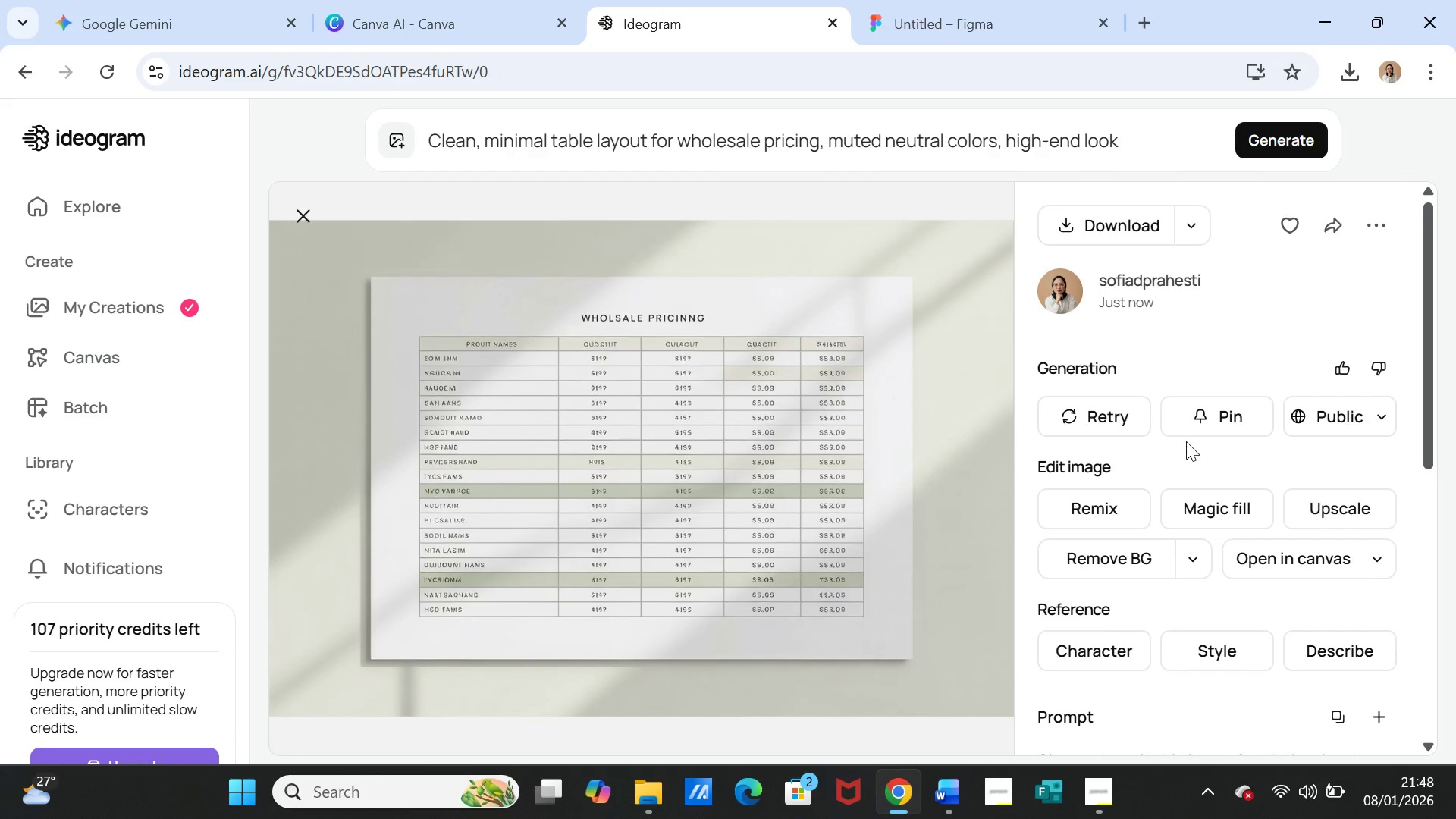 
left_click([1065, 221])
 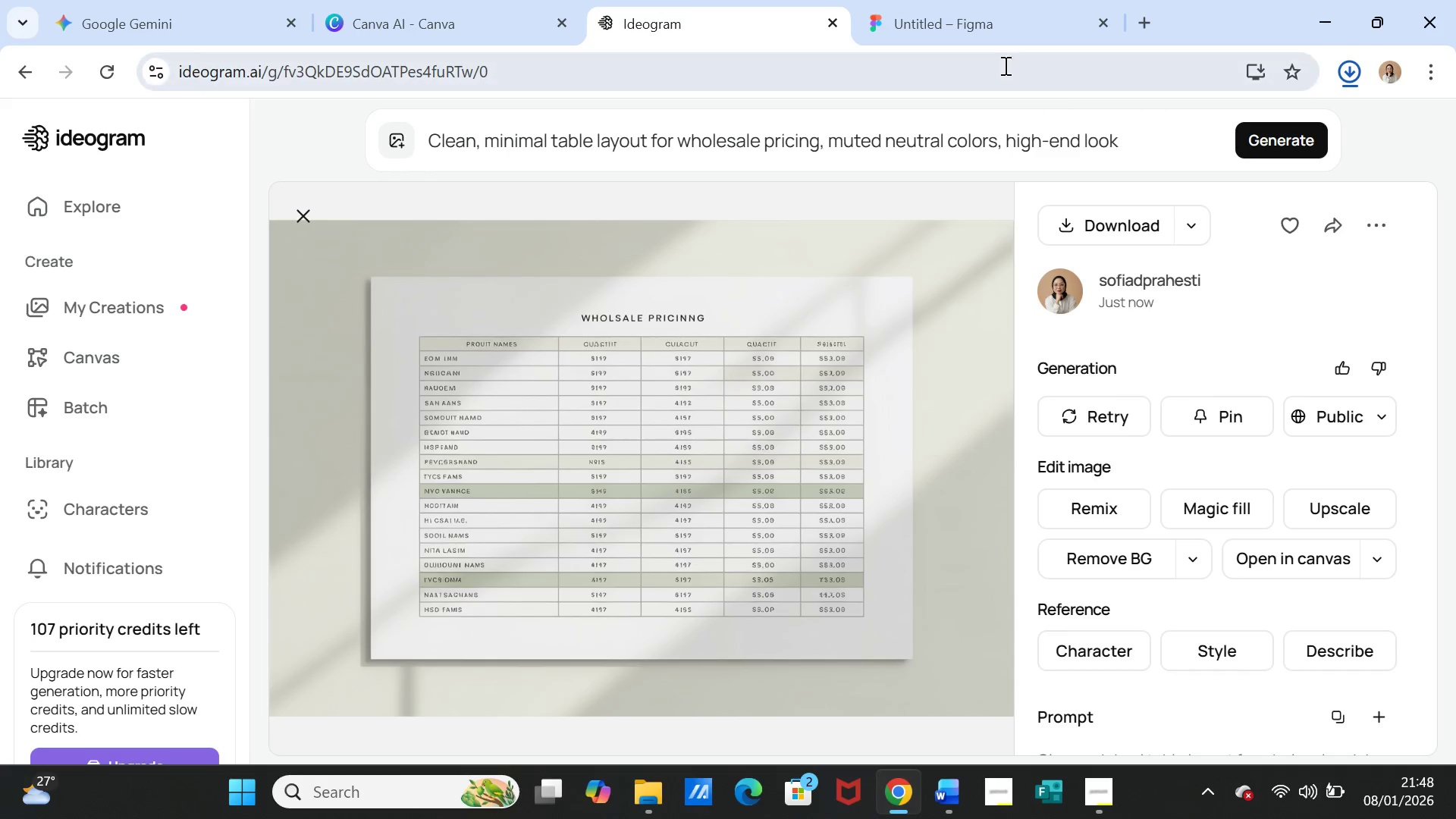 
left_click([941, 24])
 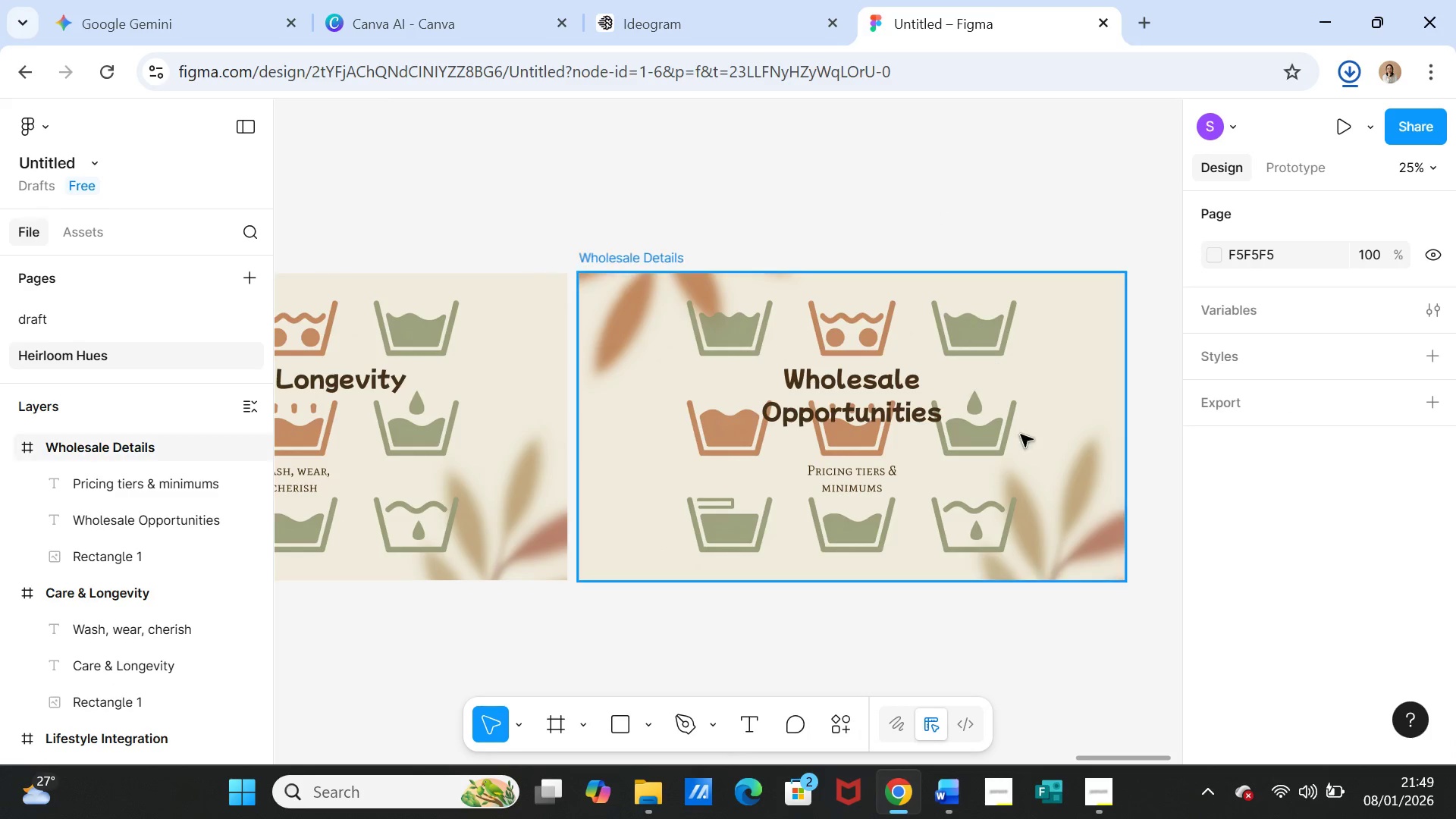 
left_click([1026, 452])
 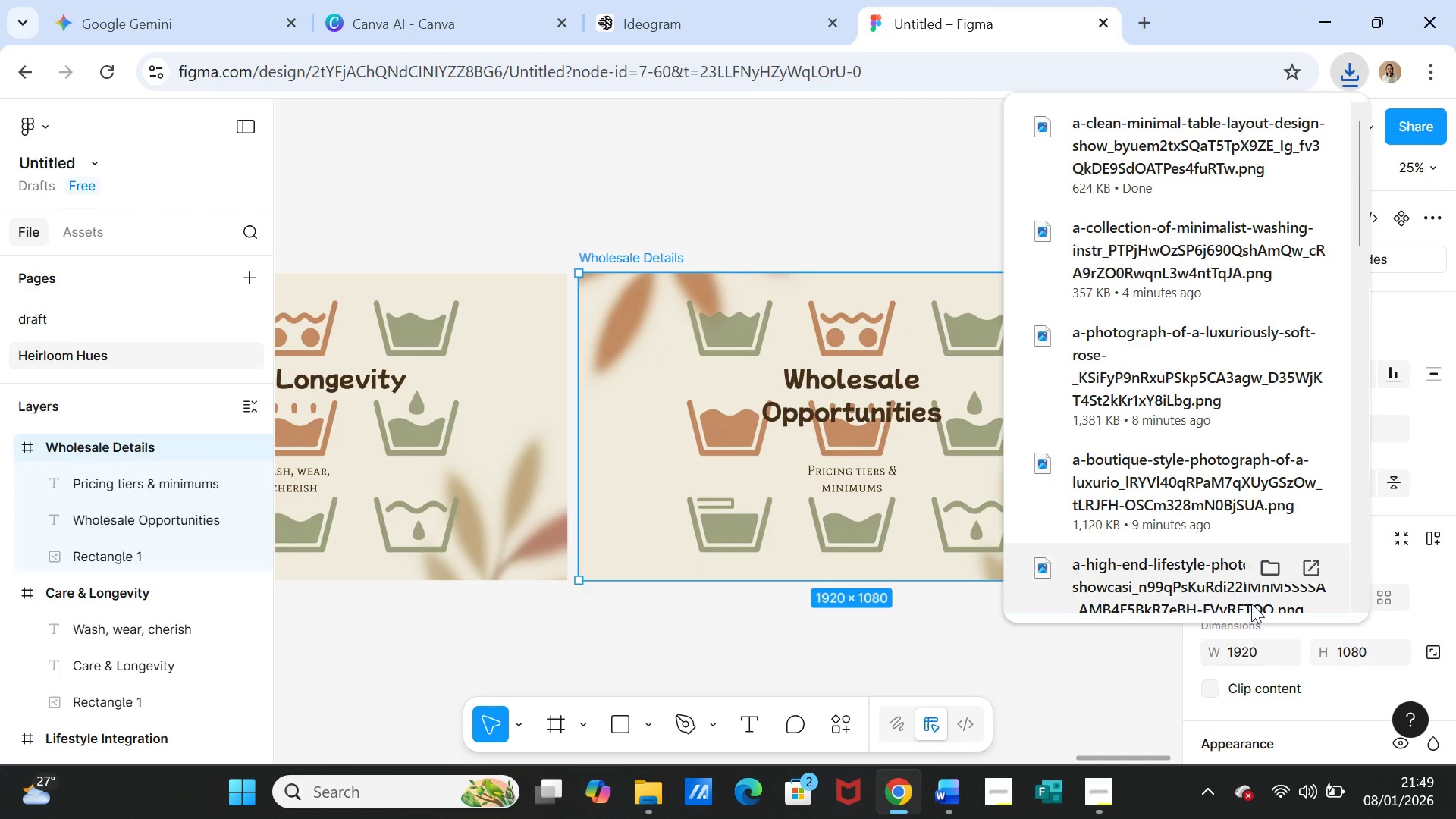 
scroll: coordinate [1347, 627], scroll_direction: down, amount: 1.0
 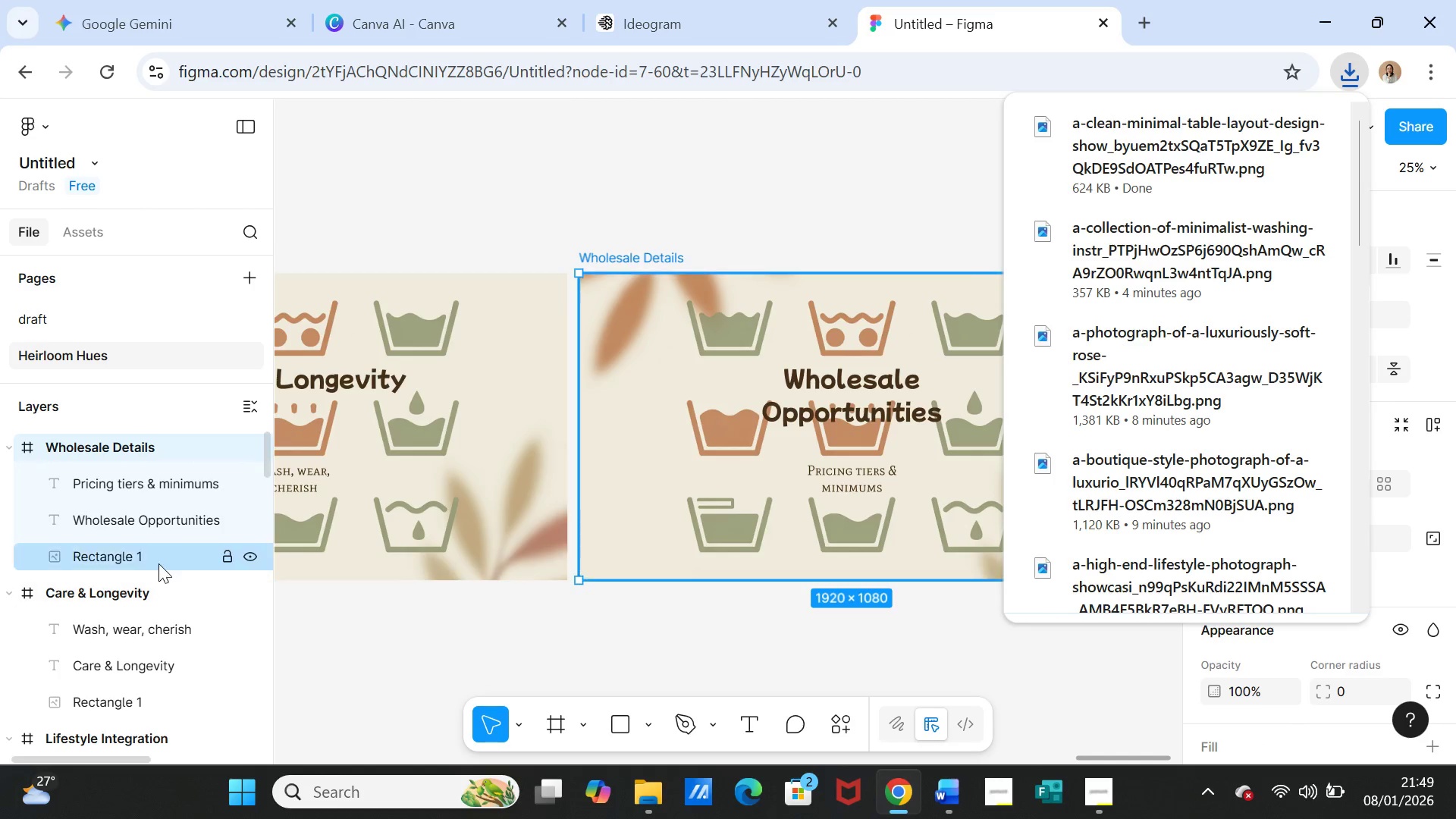 
left_click([155, 557])
 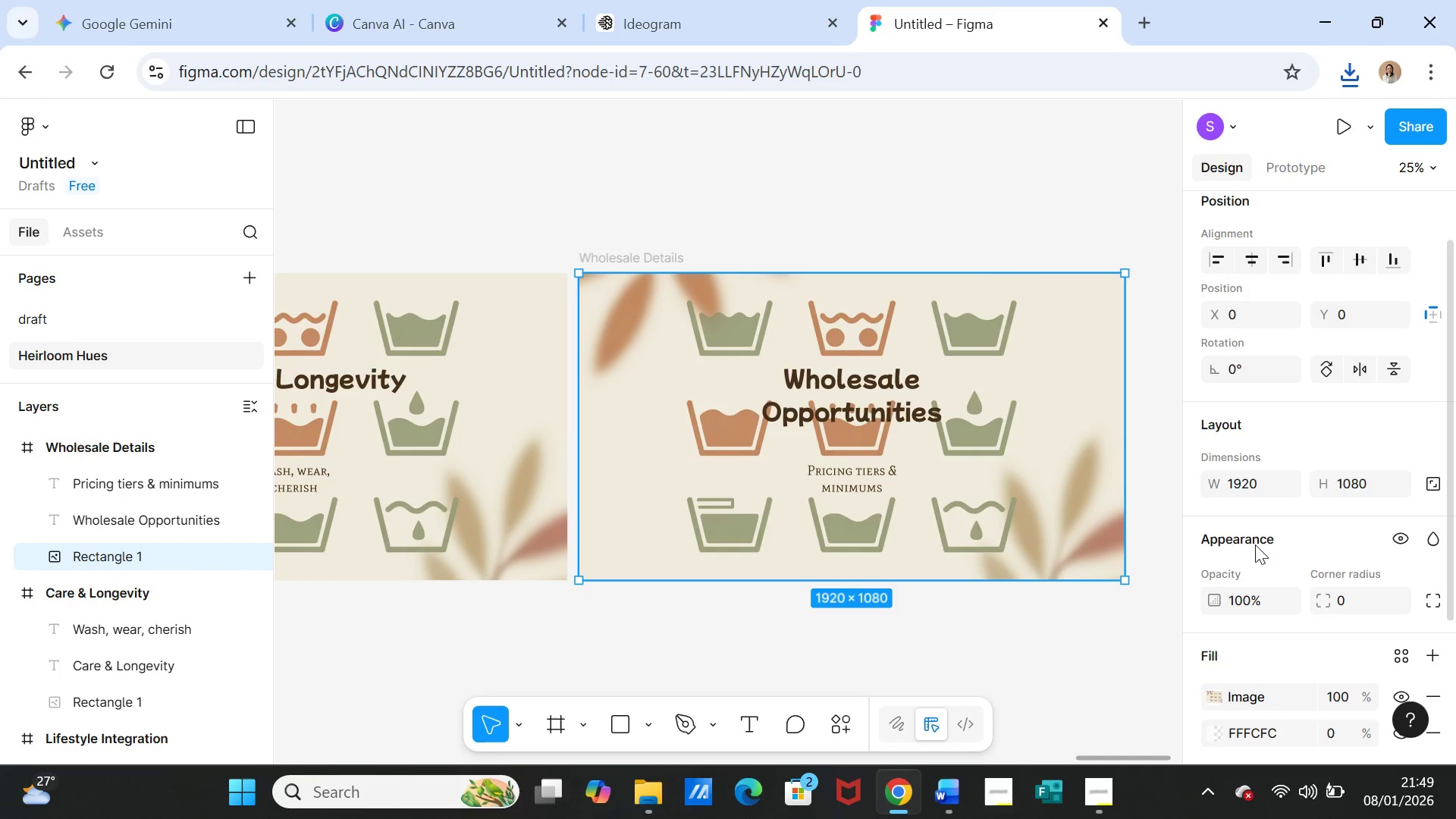 
scroll: coordinate [1254, 543], scroll_direction: down, amount: 2.0
 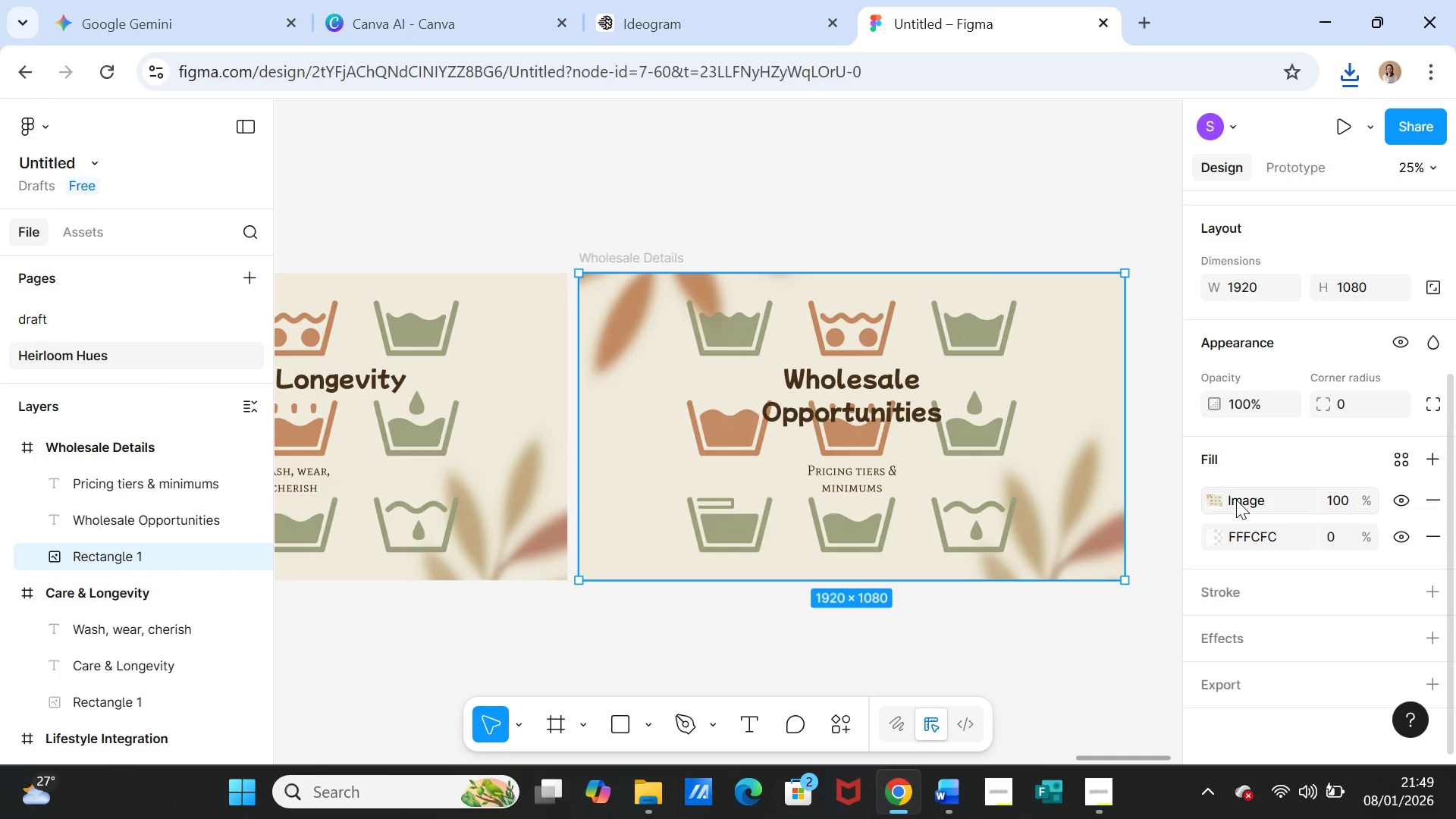 
left_click([1236, 500])
 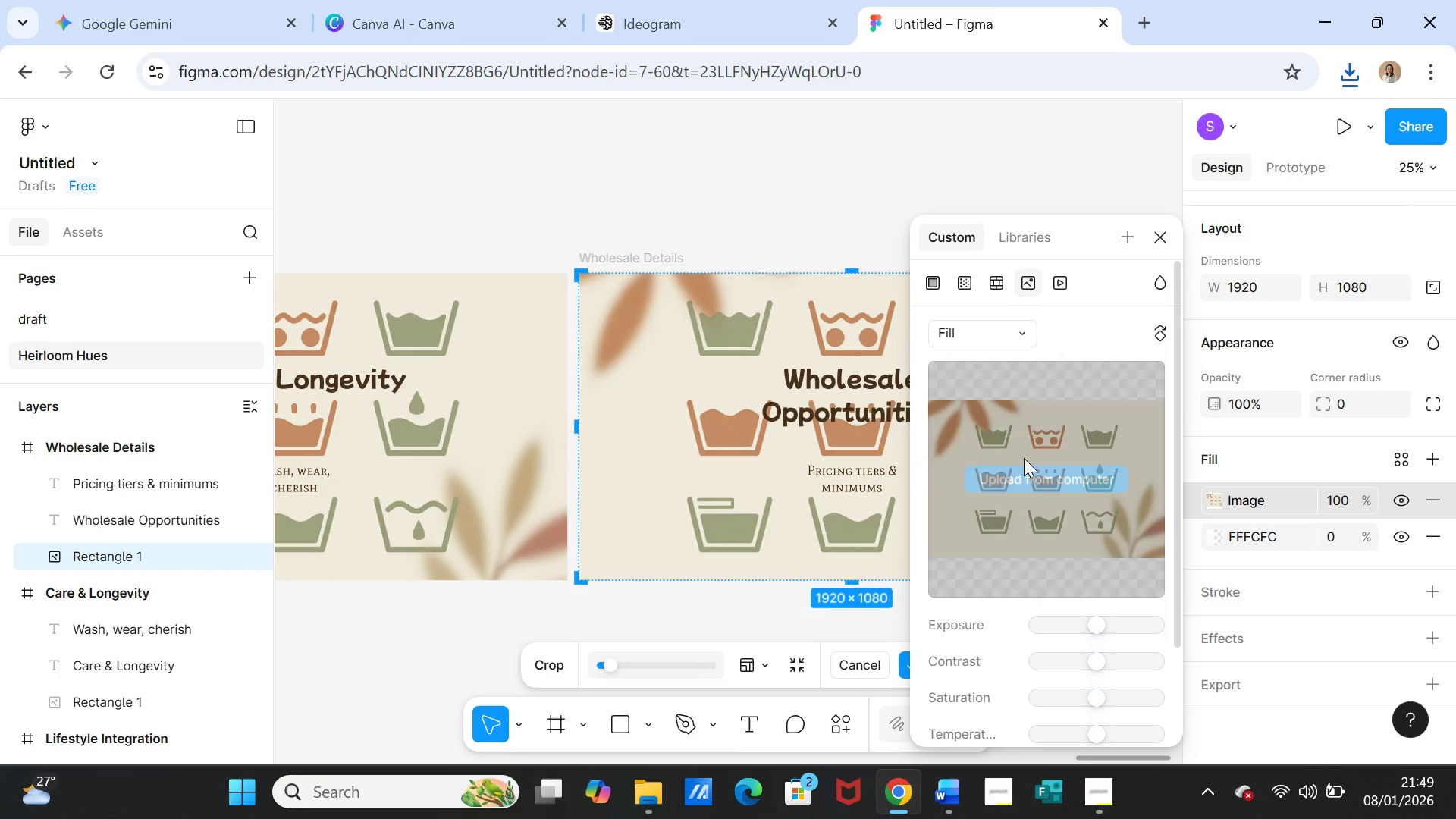 
left_click([1027, 469])
 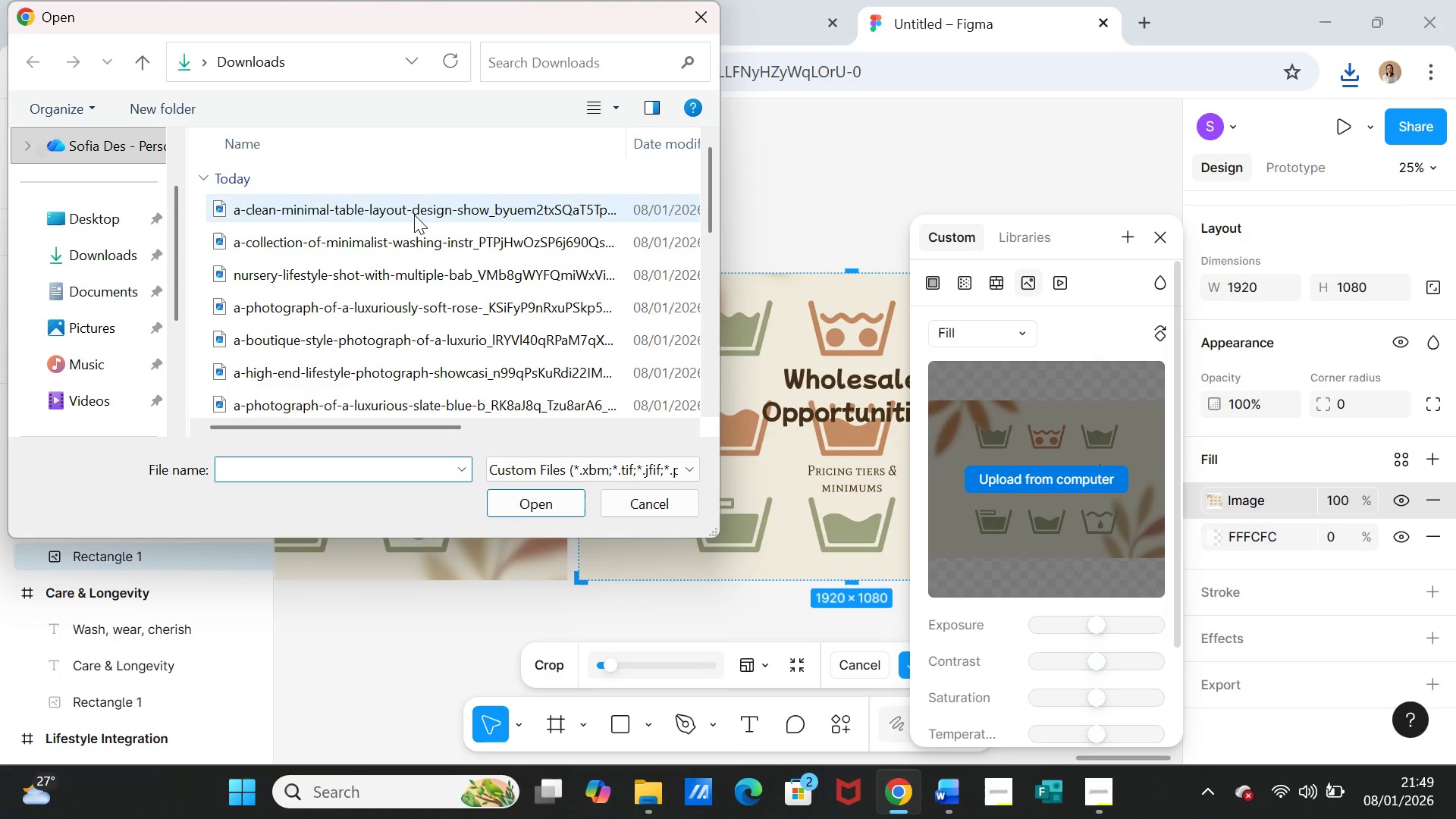 
left_click([363, 208])
 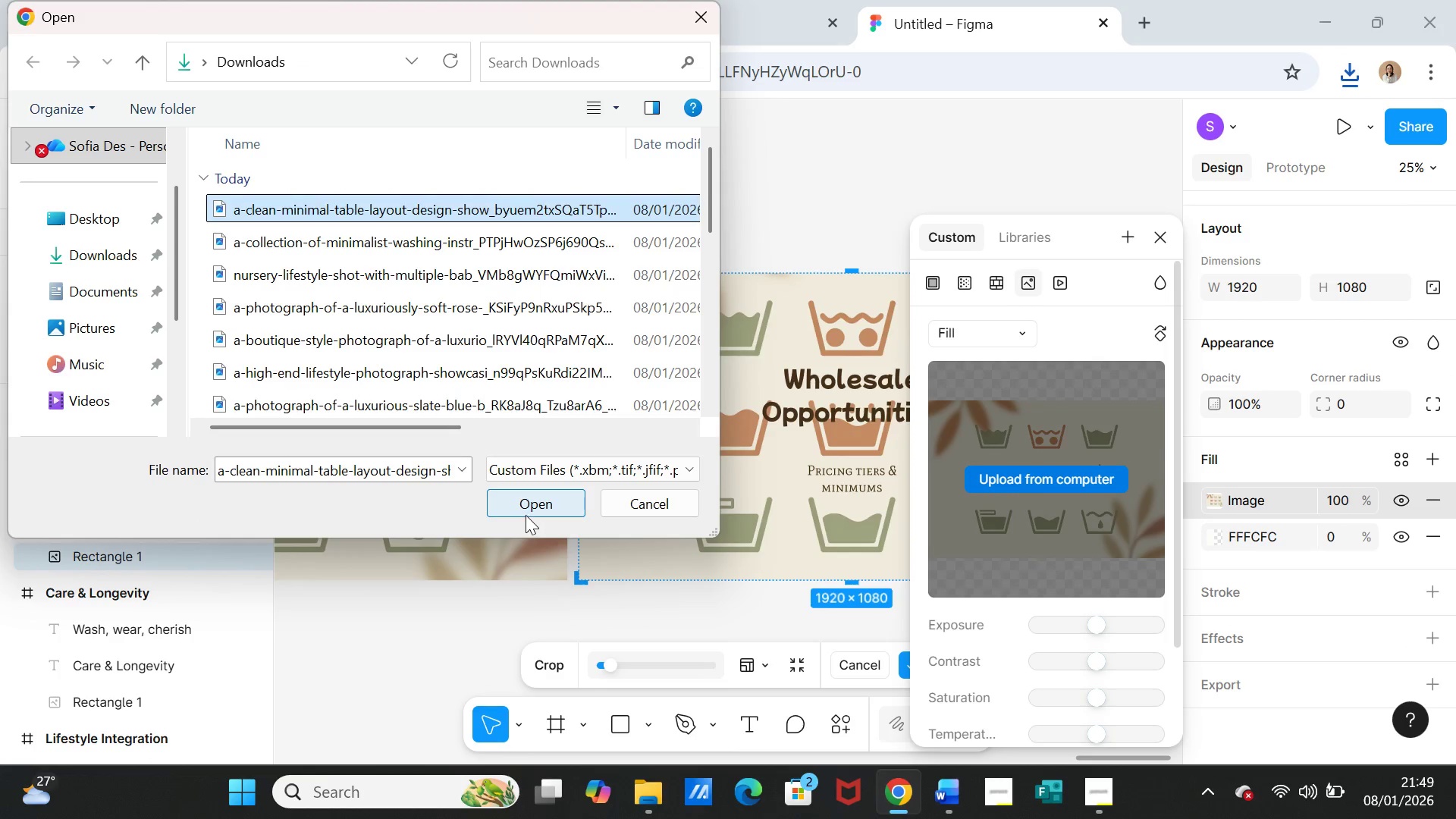 
left_click([526, 515])
 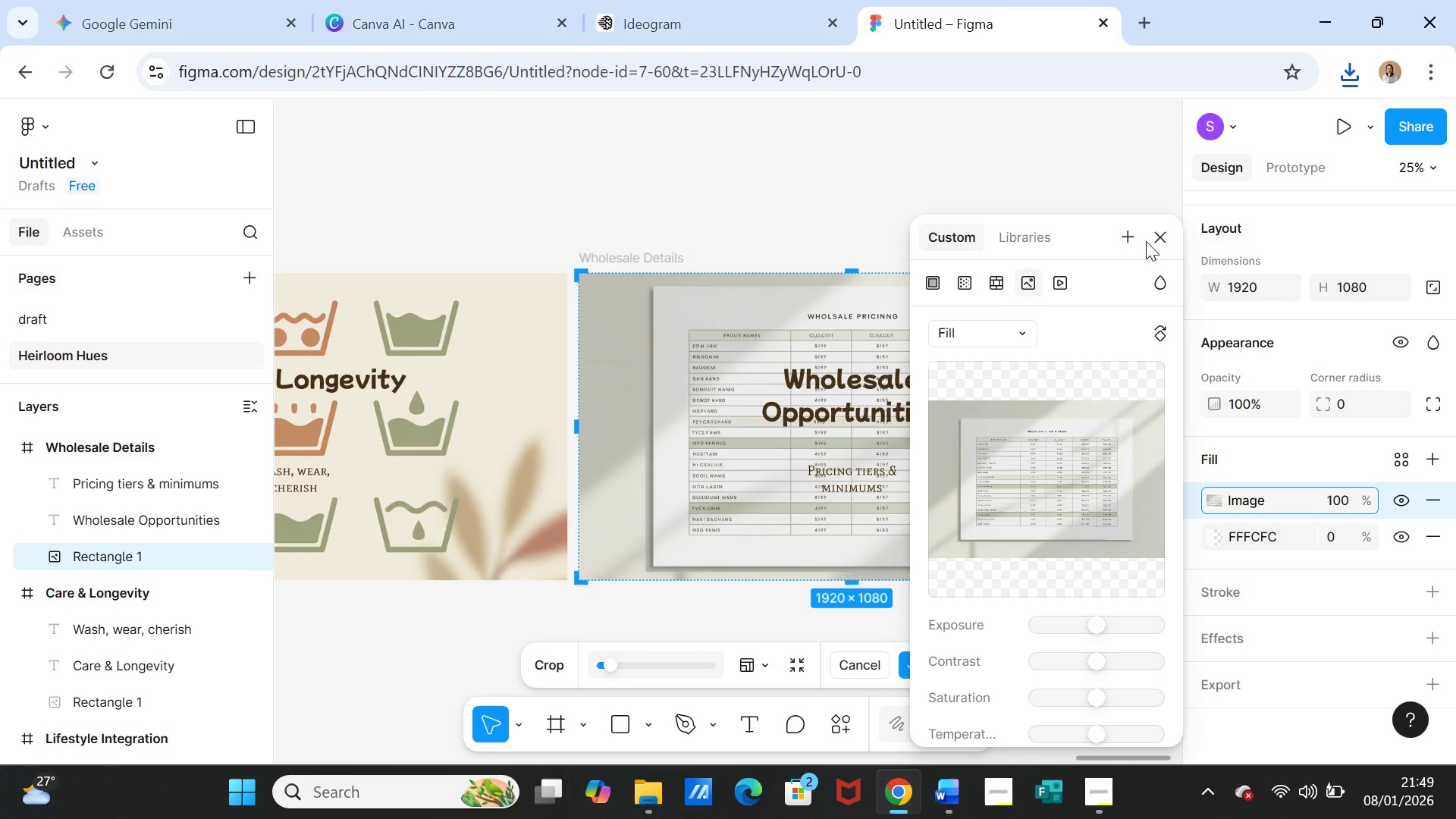 
left_click([1161, 237])
 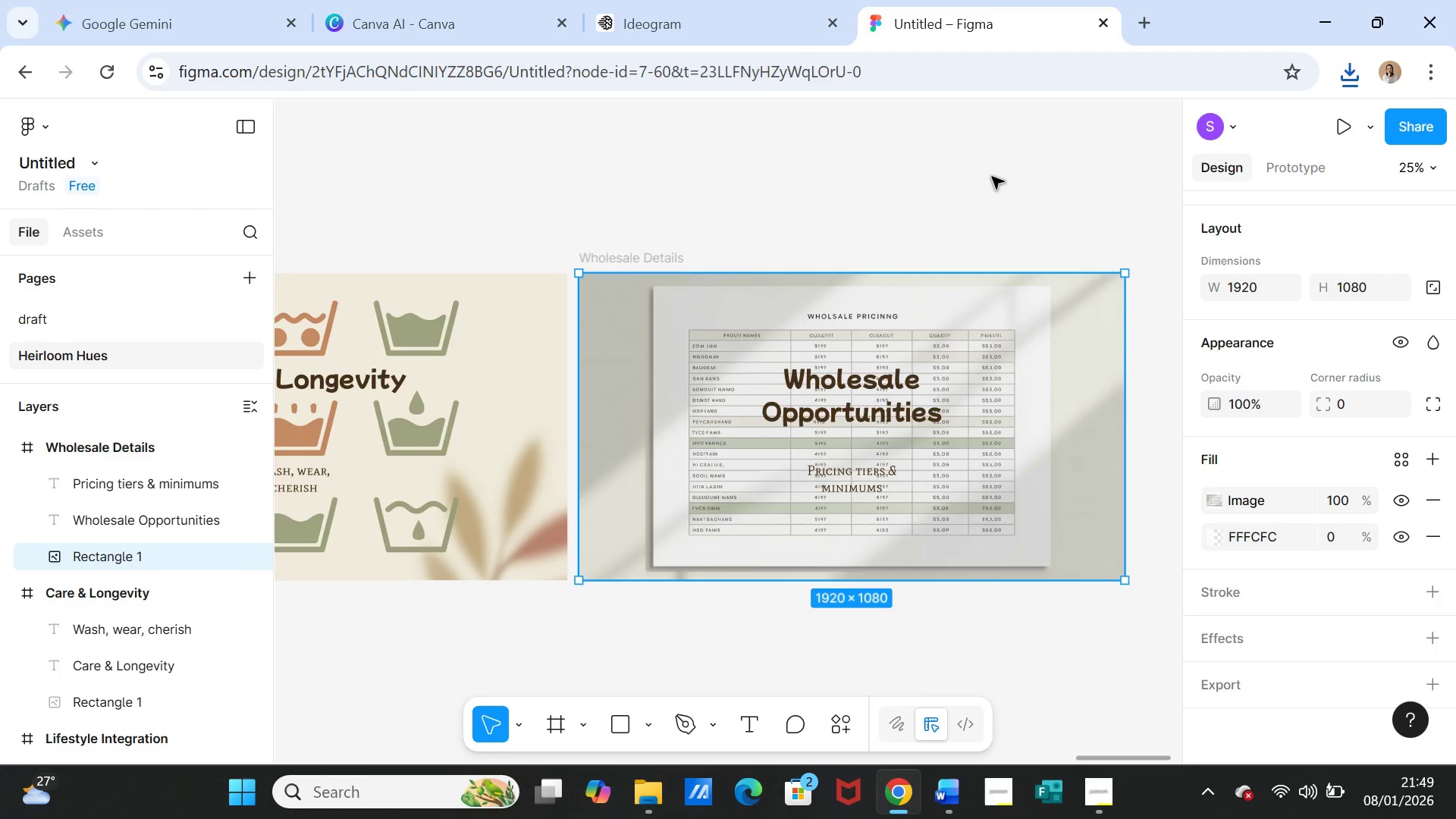 
left_click([992, 177])
 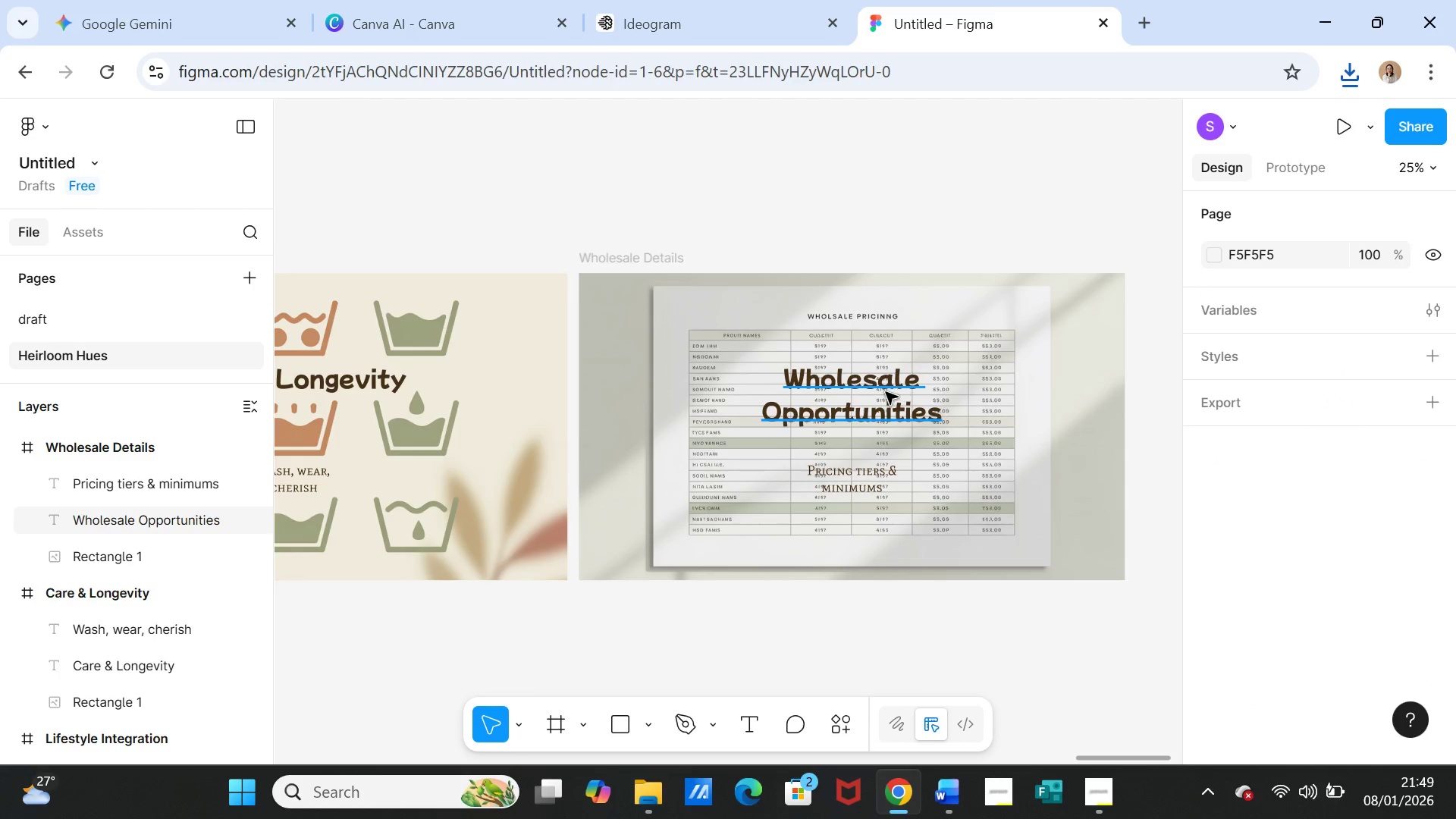 
left_click([886, 392])
 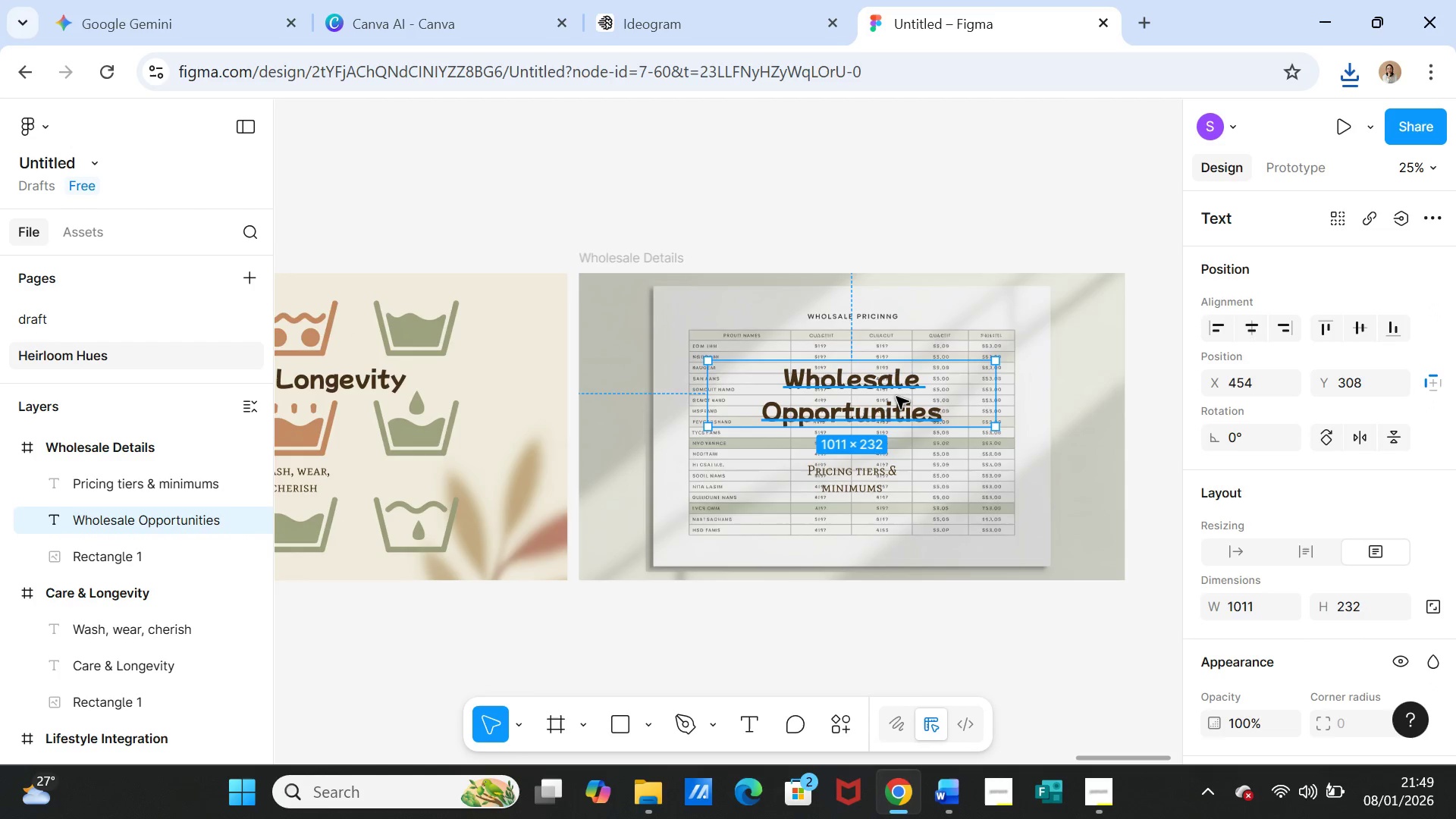 
left_click_drag(start_coordinate=[896, 397], to_coordinate=[789, 338])
 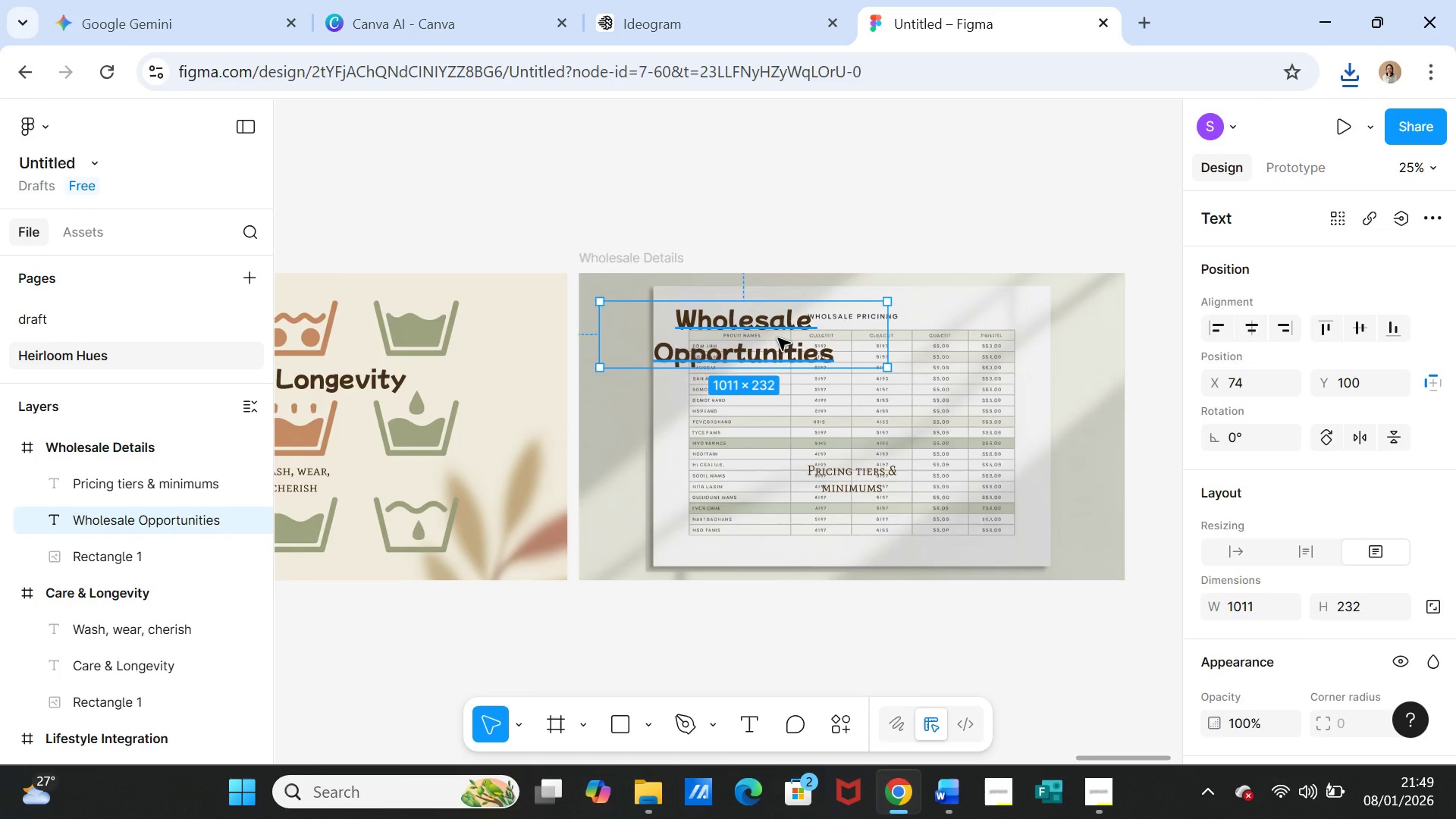 
left_click_drag(start_coordinate=[778, 338], to_coordinate=[748, 342])
 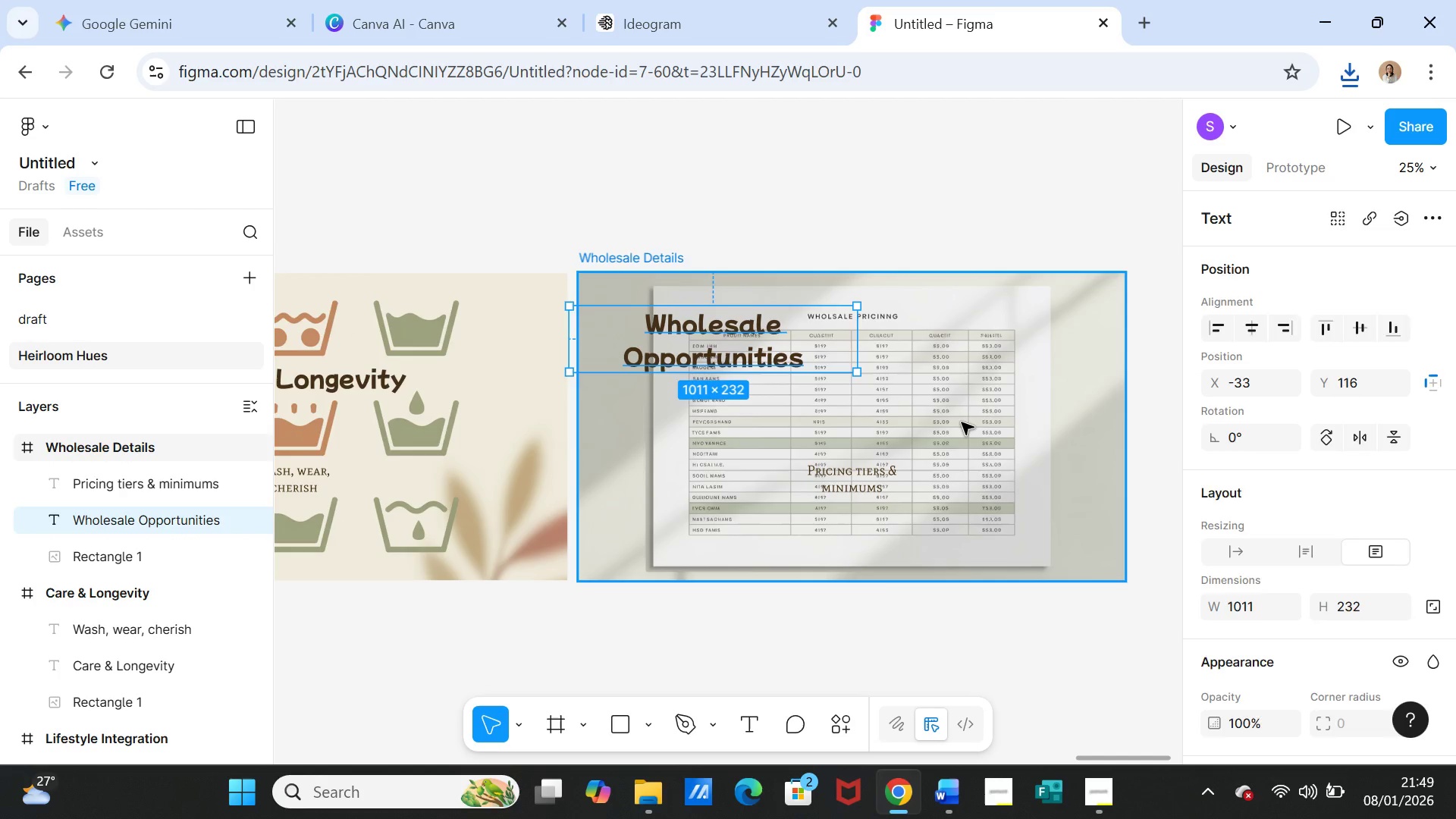 
left_click([962, 422])
 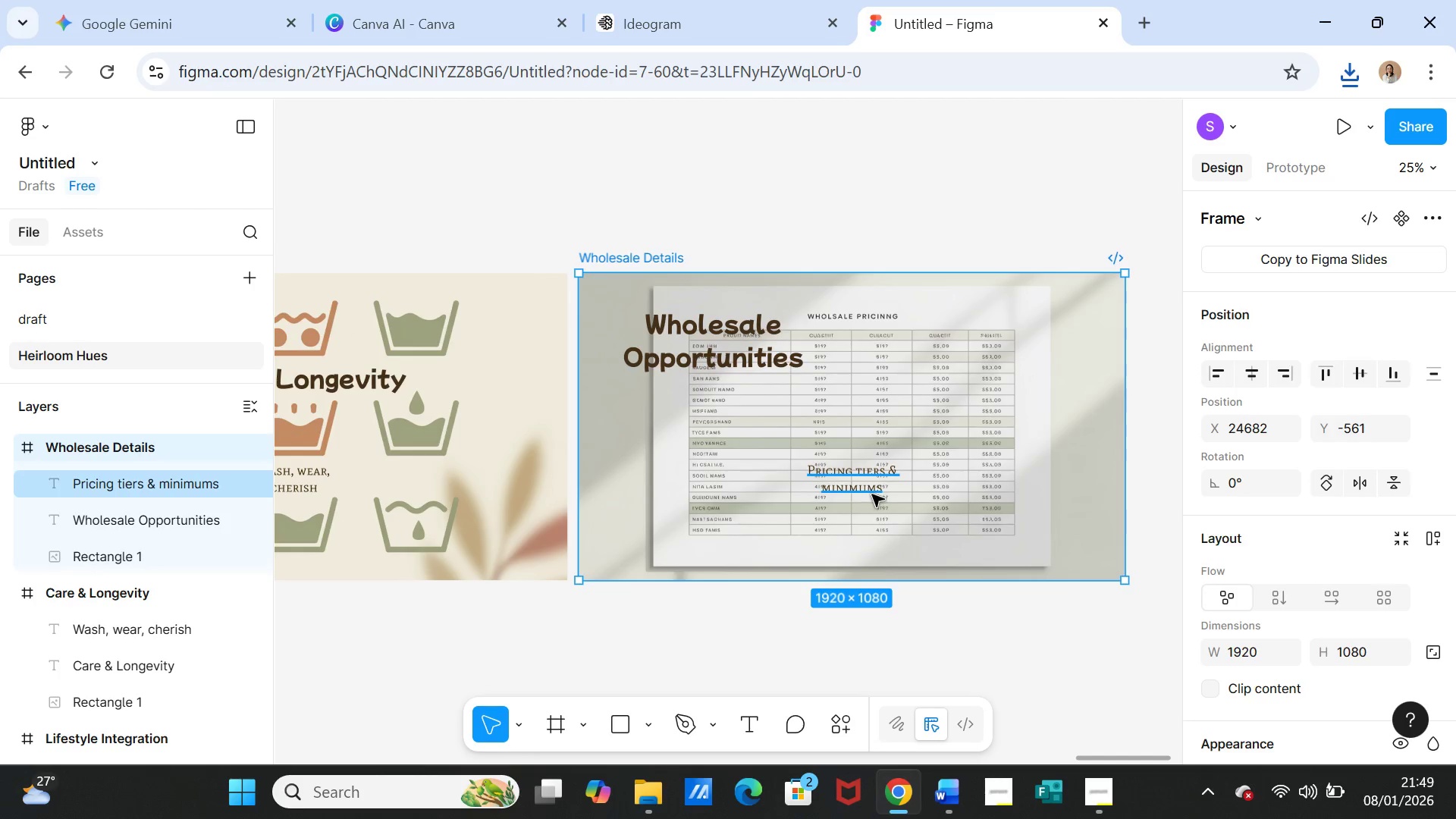 
left_click([872, 494])
 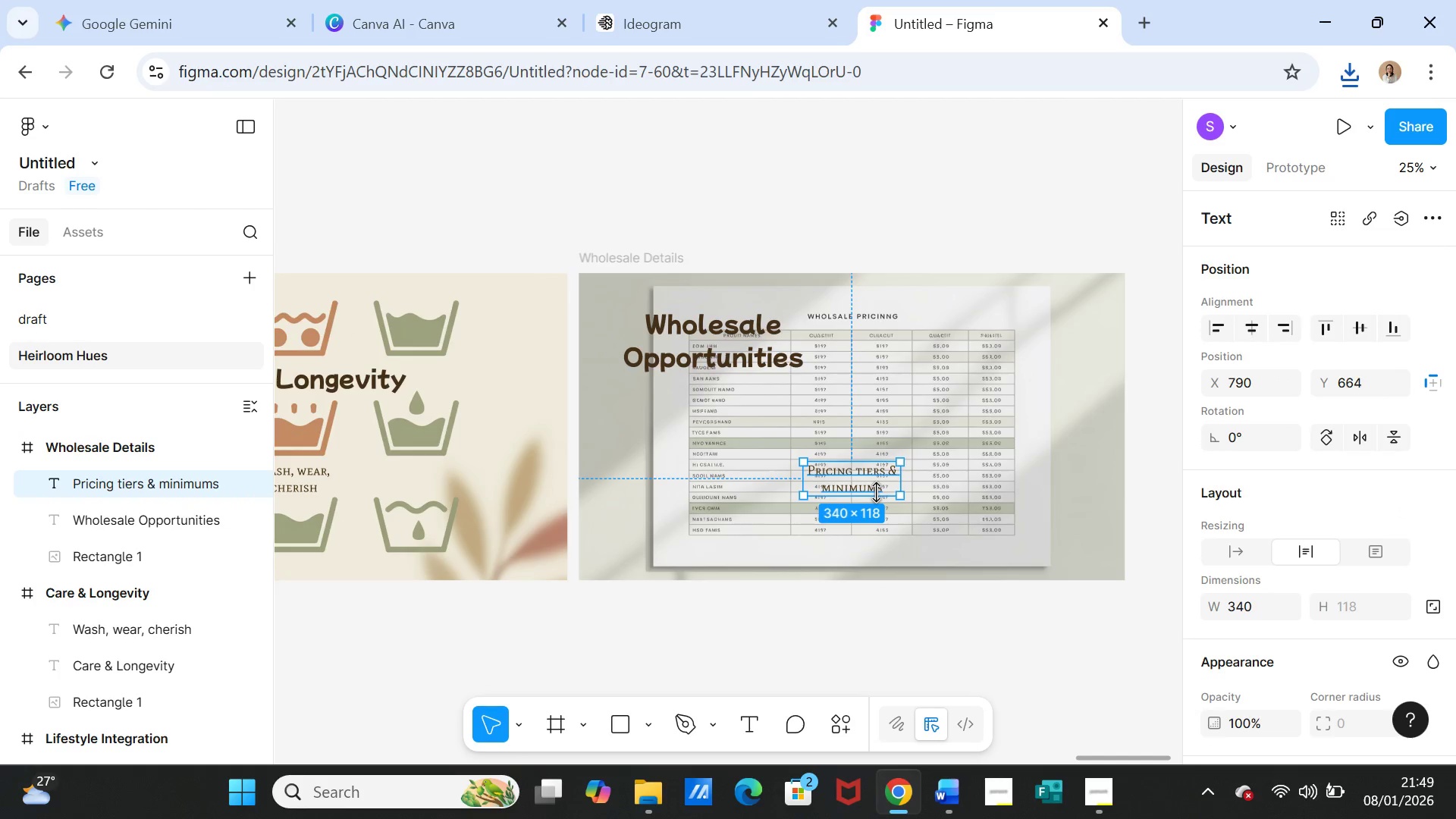 
left_click_drag(start_coordinate=[876, 492], to_coordinate=[871, 491])
 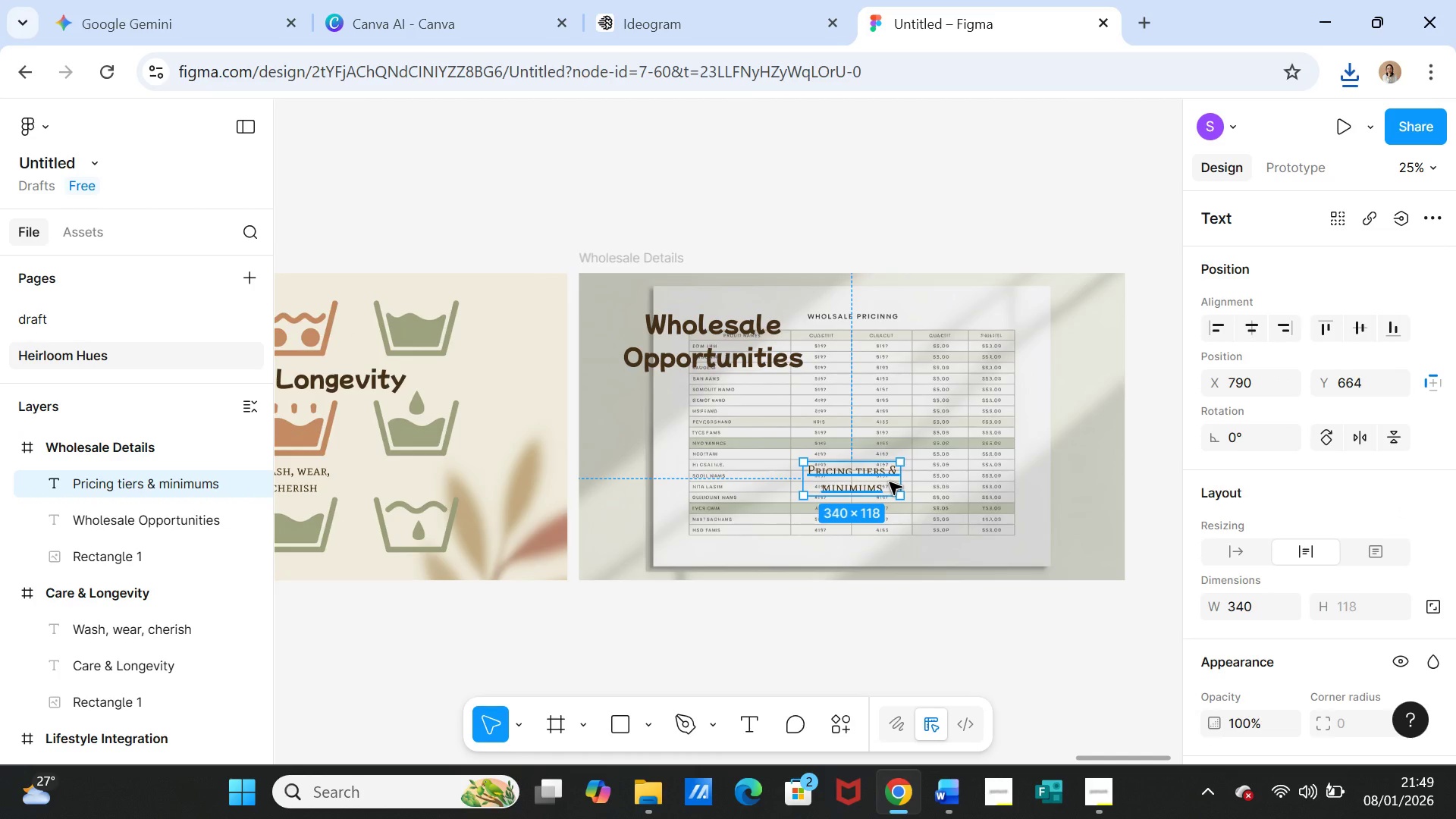 
left_click_drag(start_coordinate=[890, 482], to_coordinate=[730, 522])
 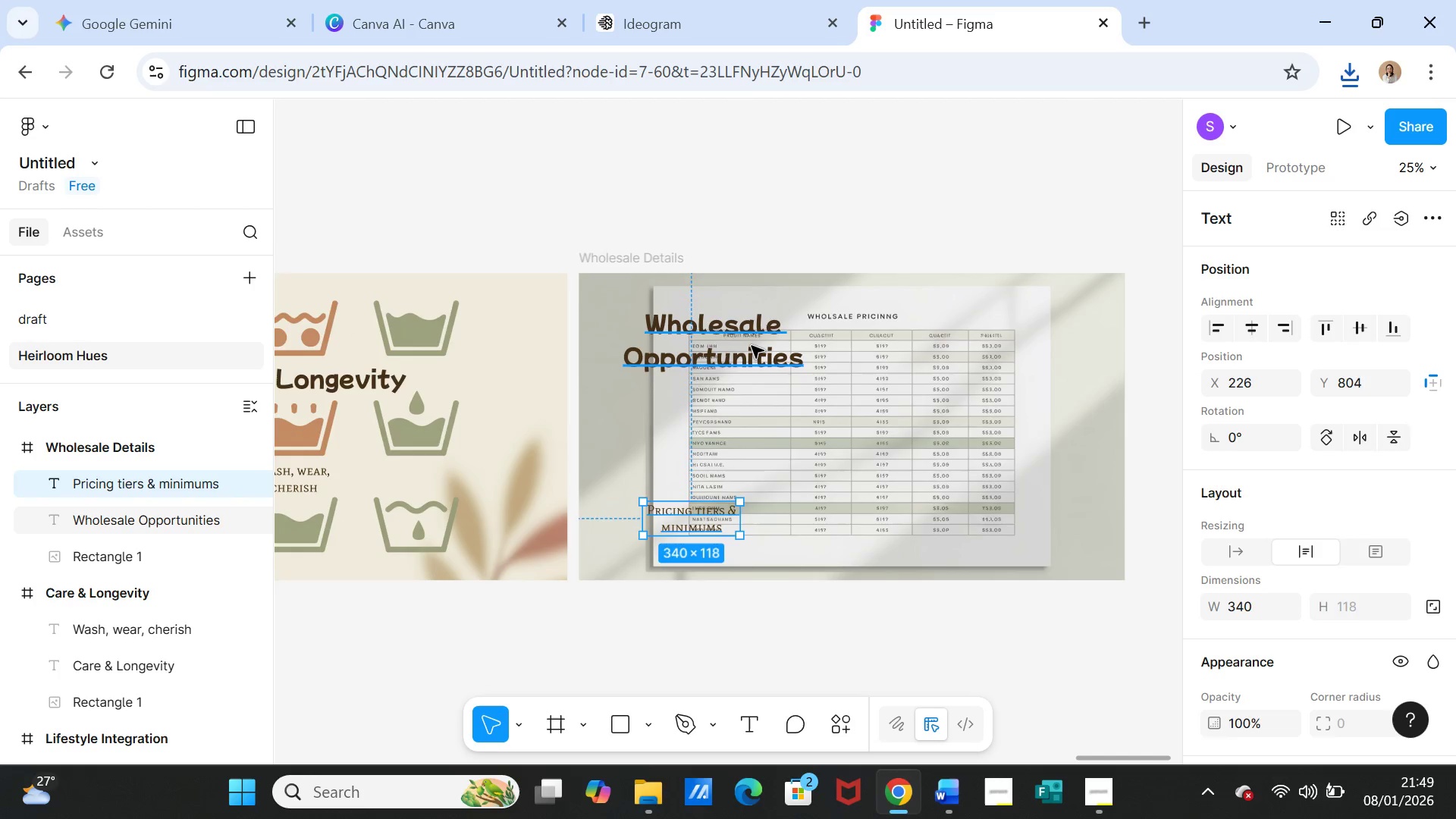 
left_click([752, 346])
 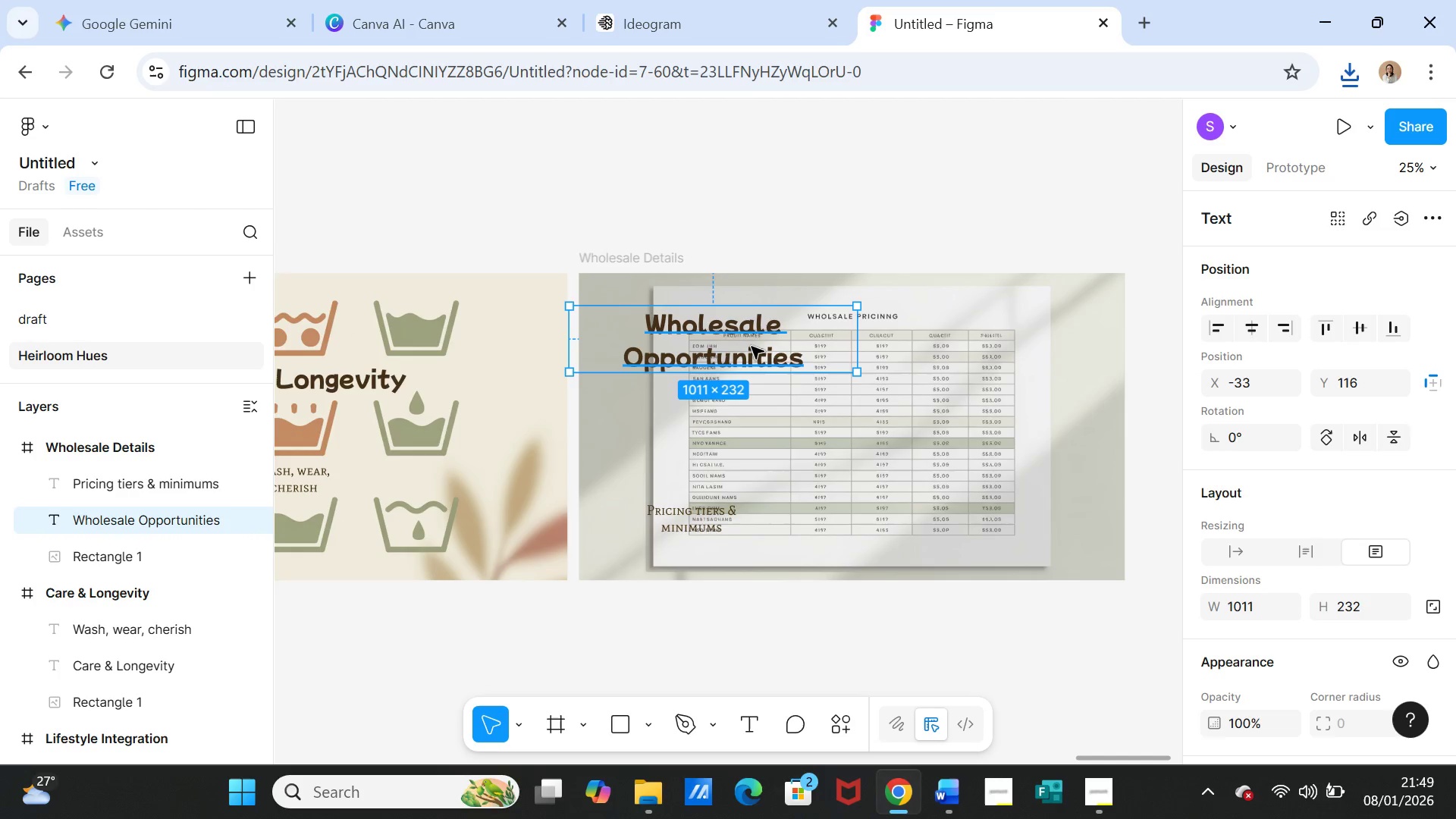 
left_click_drag(start_coordinate=[752, 346], to_coordinate=[741, 461])
 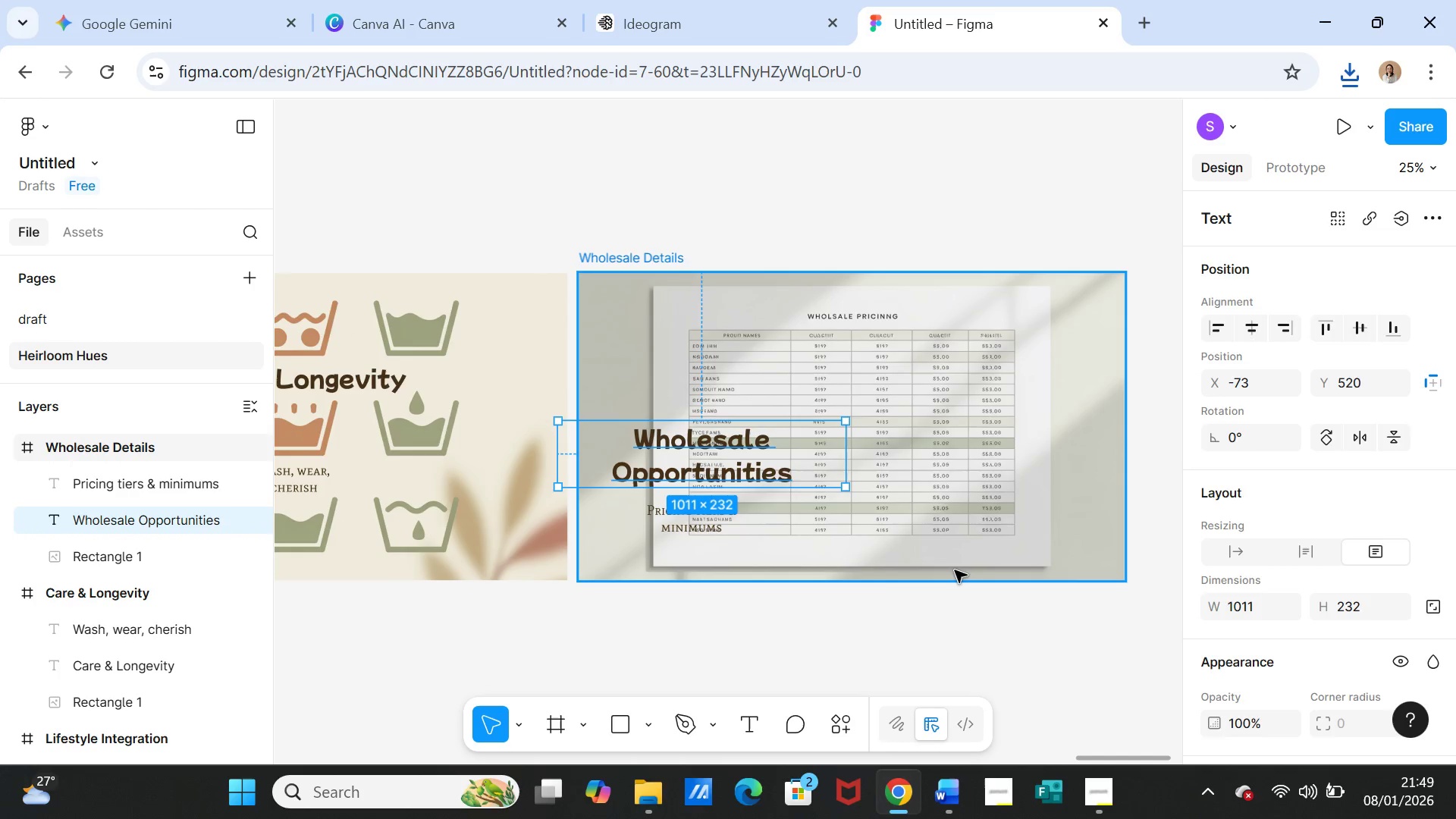 
left_click([955, 570])
 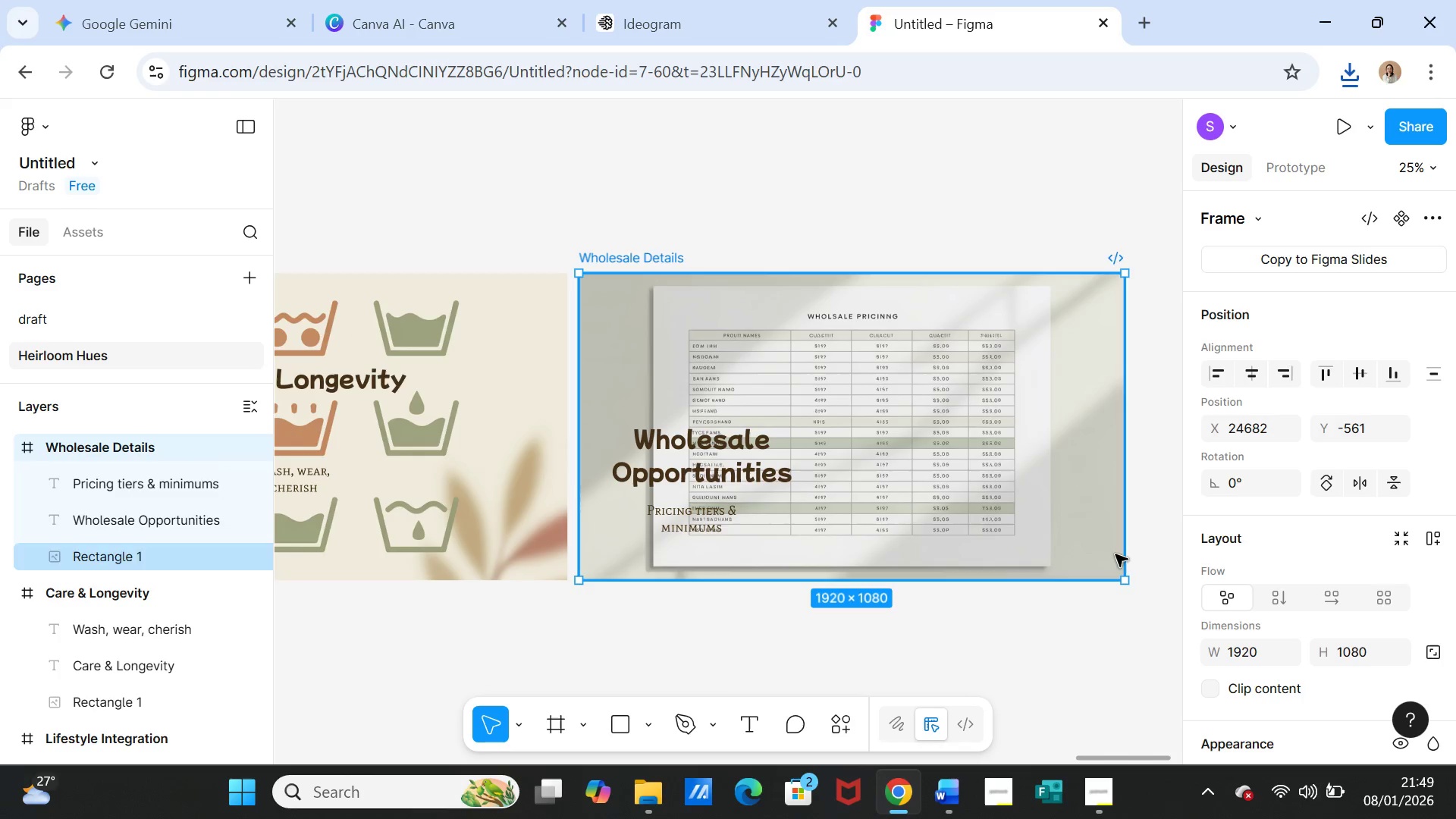 
left_click([1076, 648])
 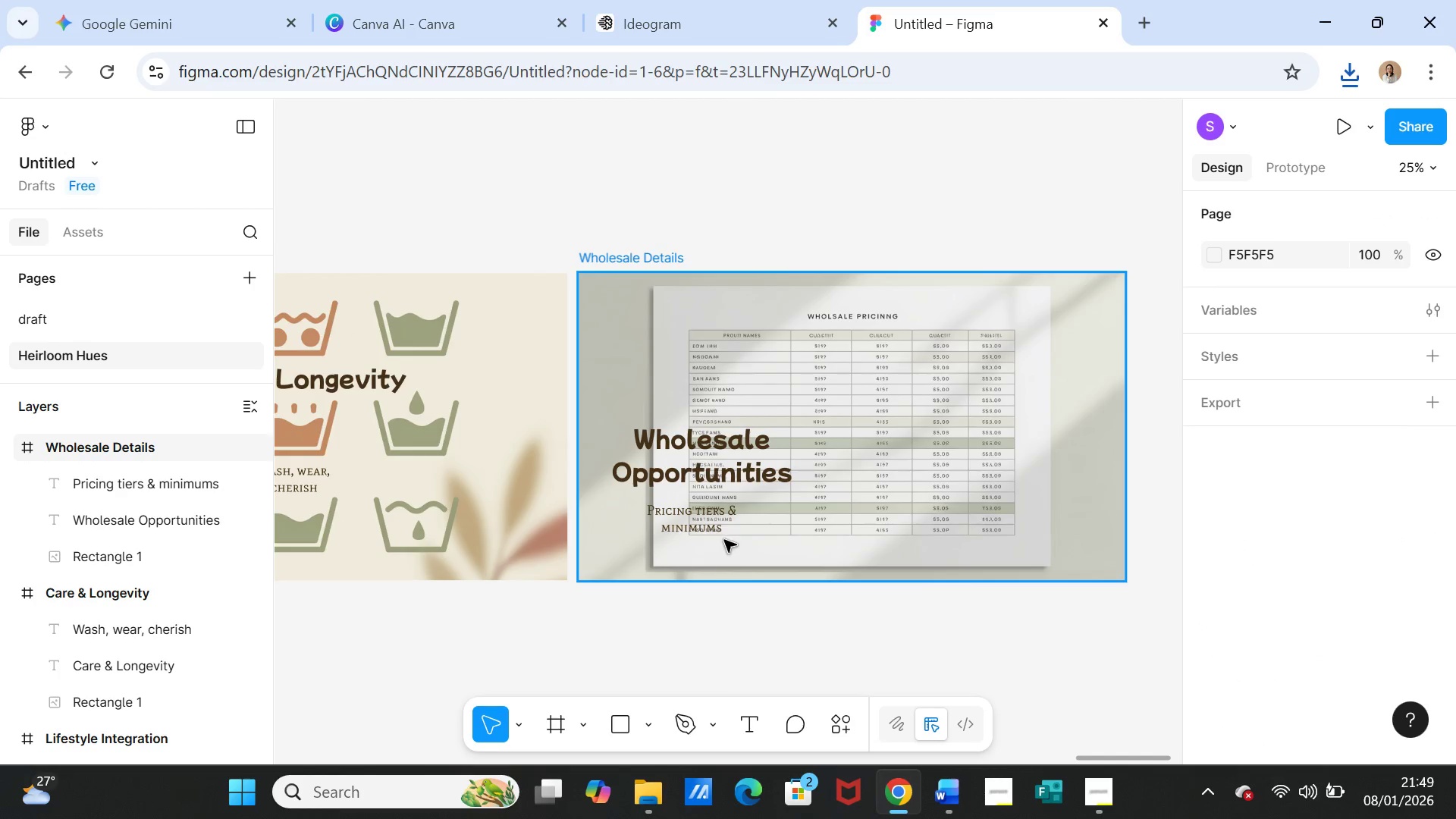 
left_click([1023, 667])
 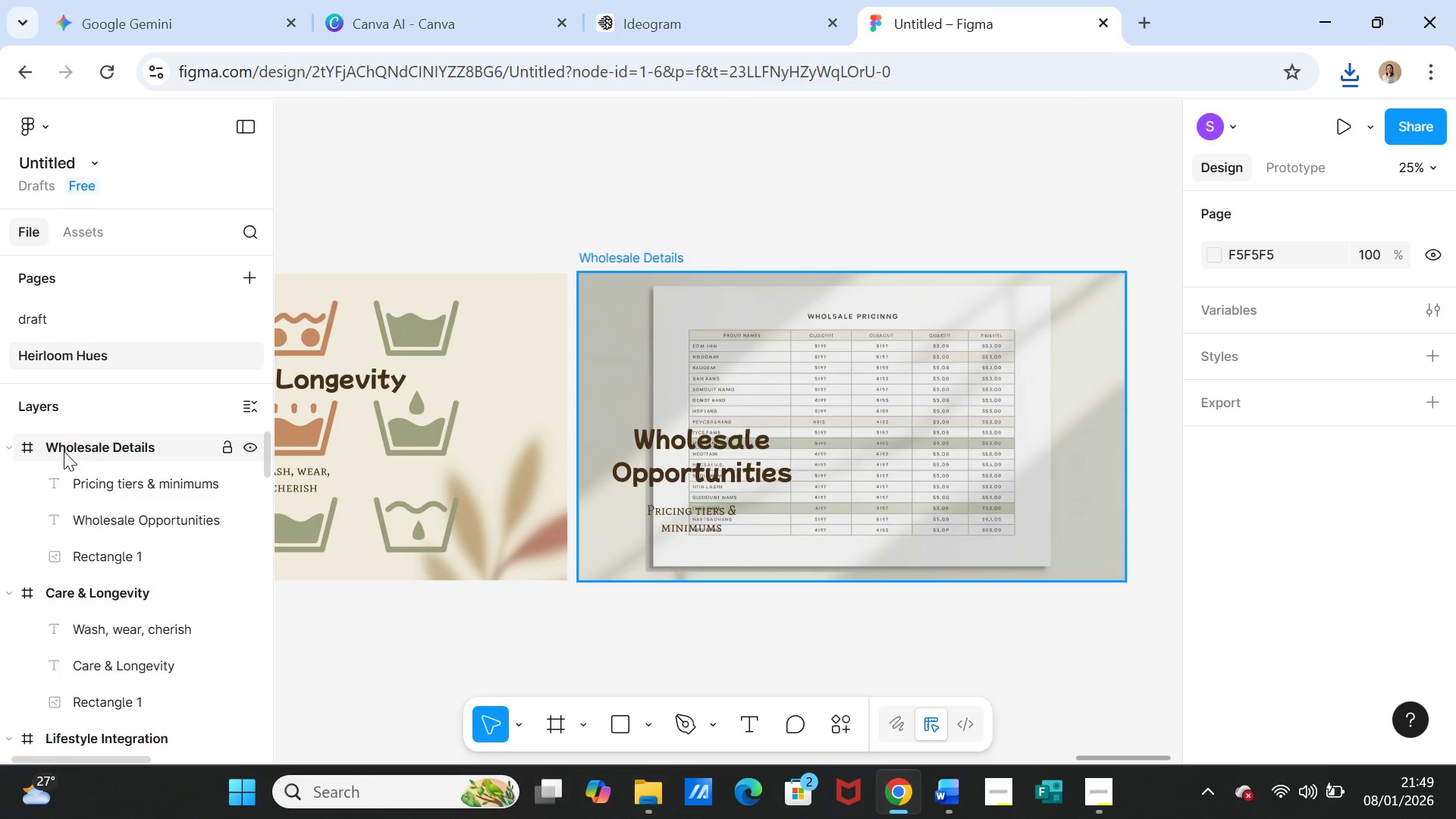 
left_click([64, 449])
 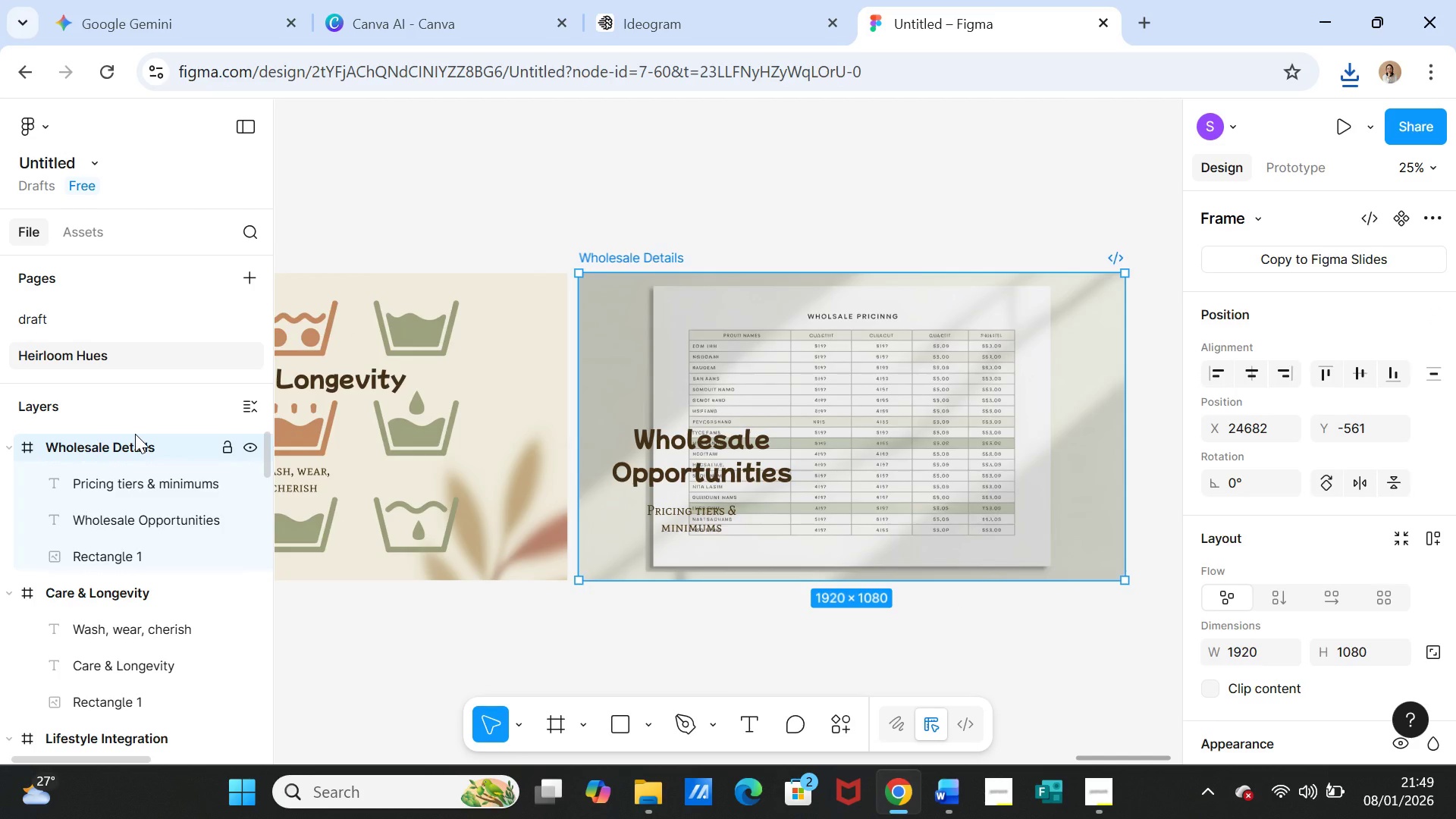 
key(Control+D)
 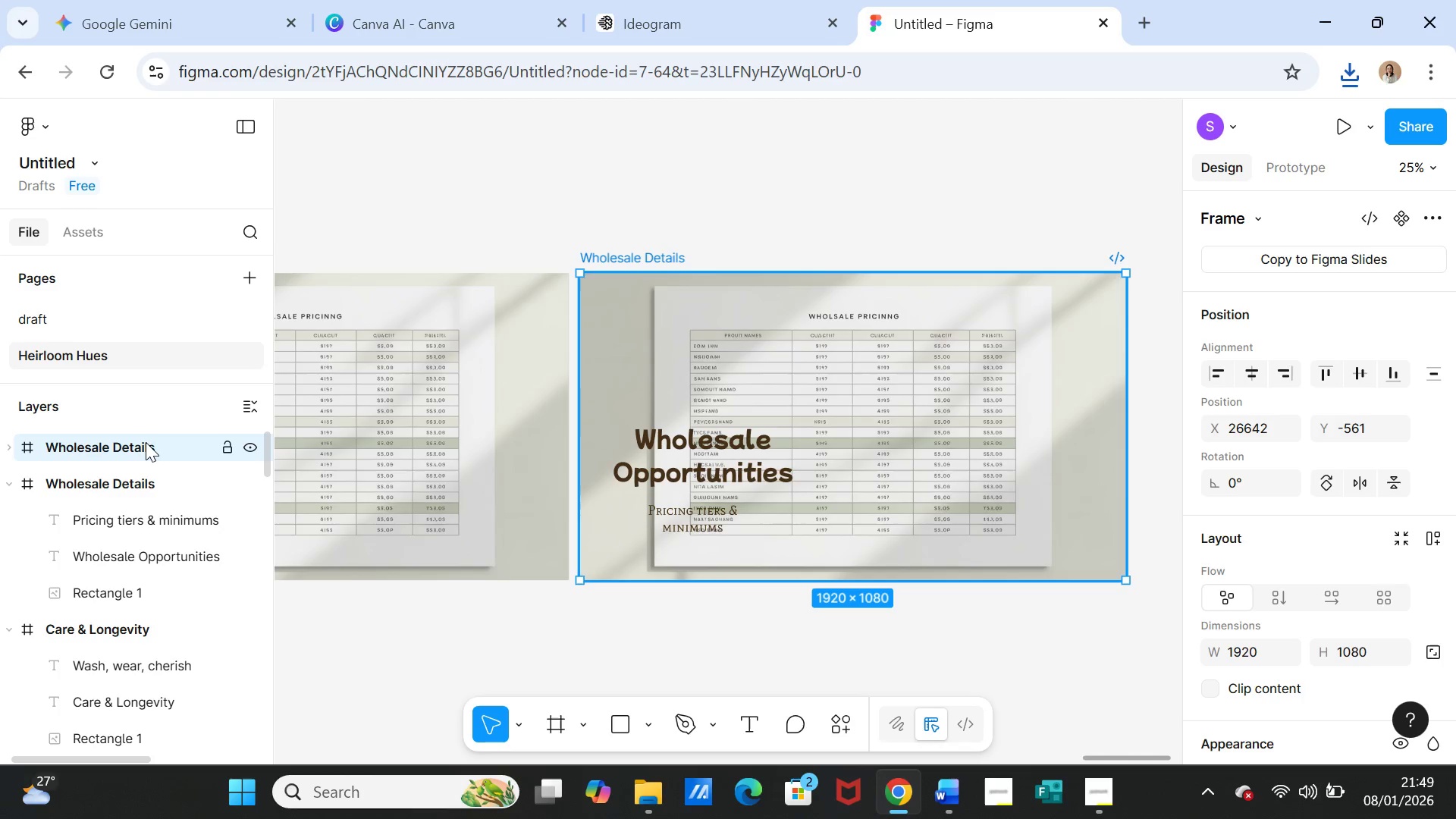 
left_click([145, 443])
 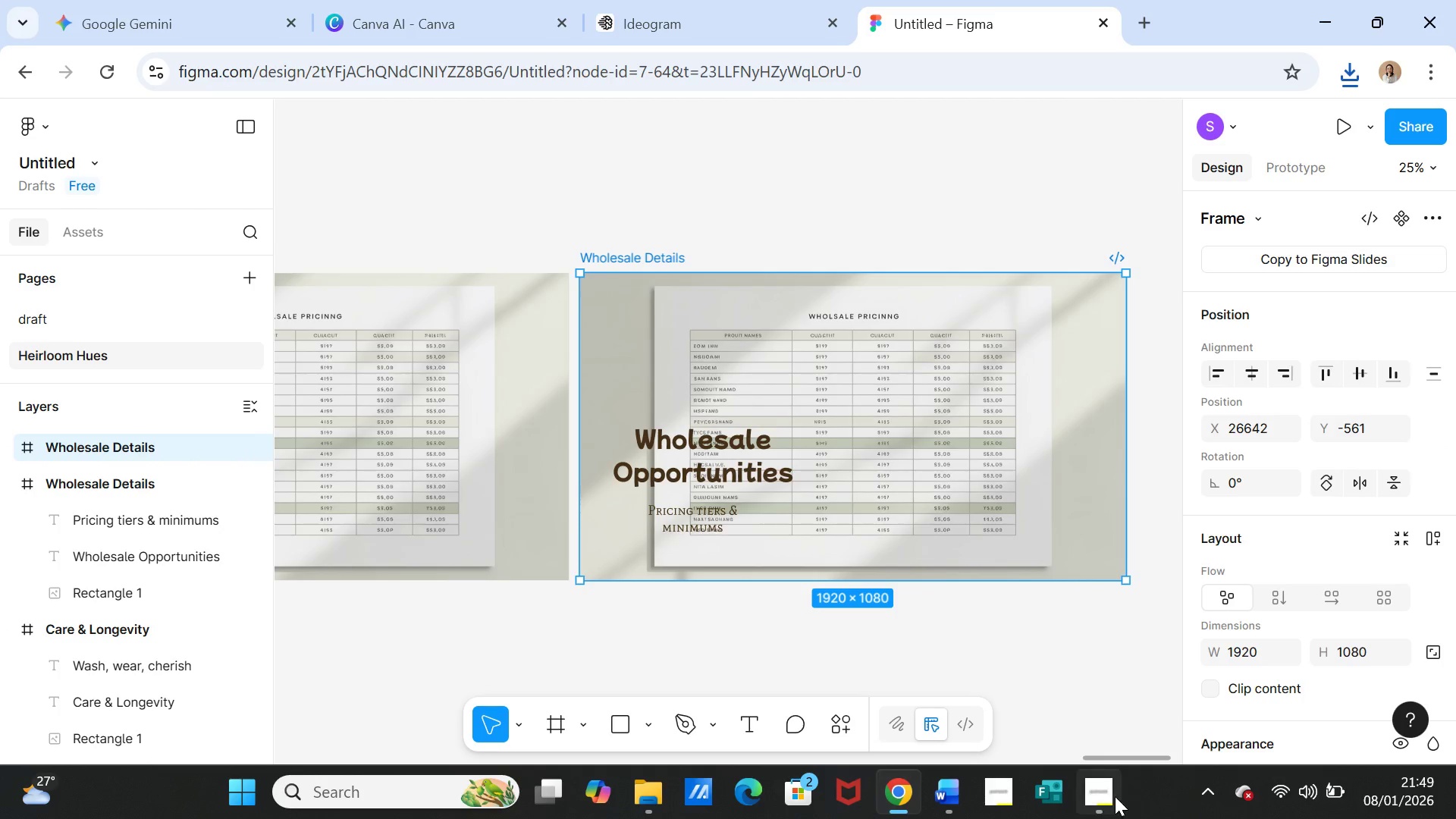 
left_click([1099, 792])